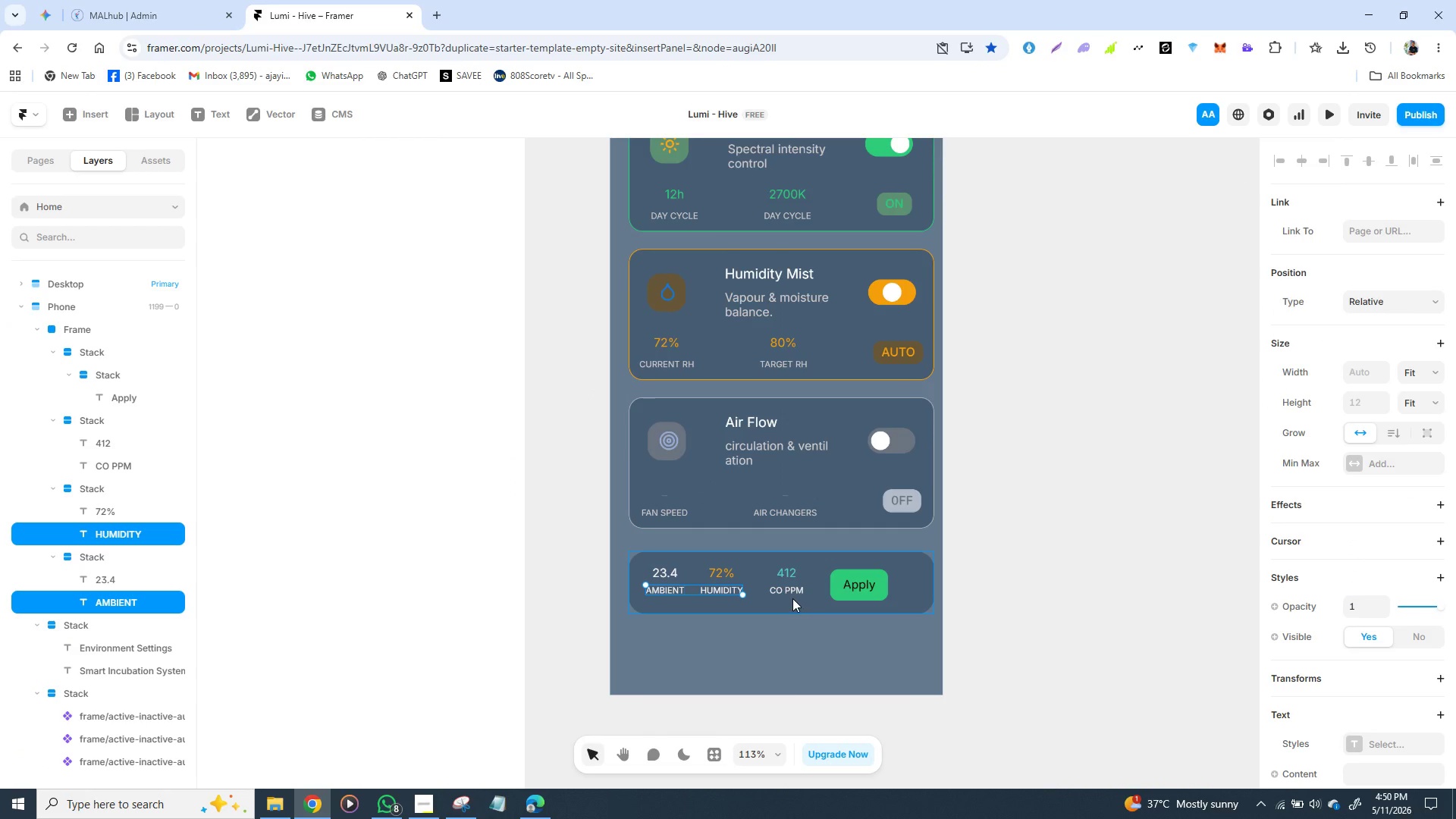 
hold_key(key=ShiftLeft, duration=1.02)
left_click([785, 593])
 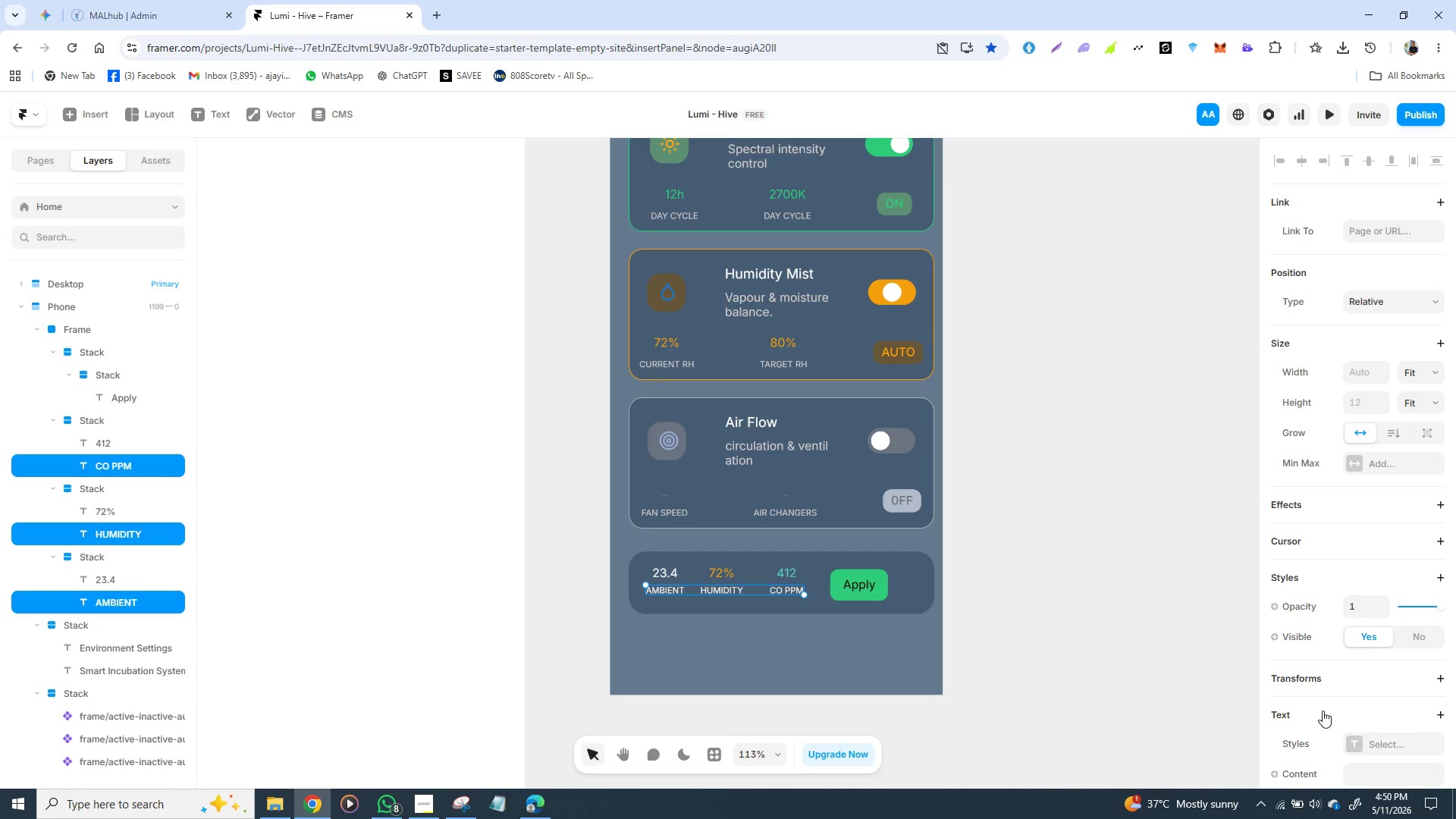 
scroll: coordinate [1333, 693], scroll_direction: down, amount: 2.0
 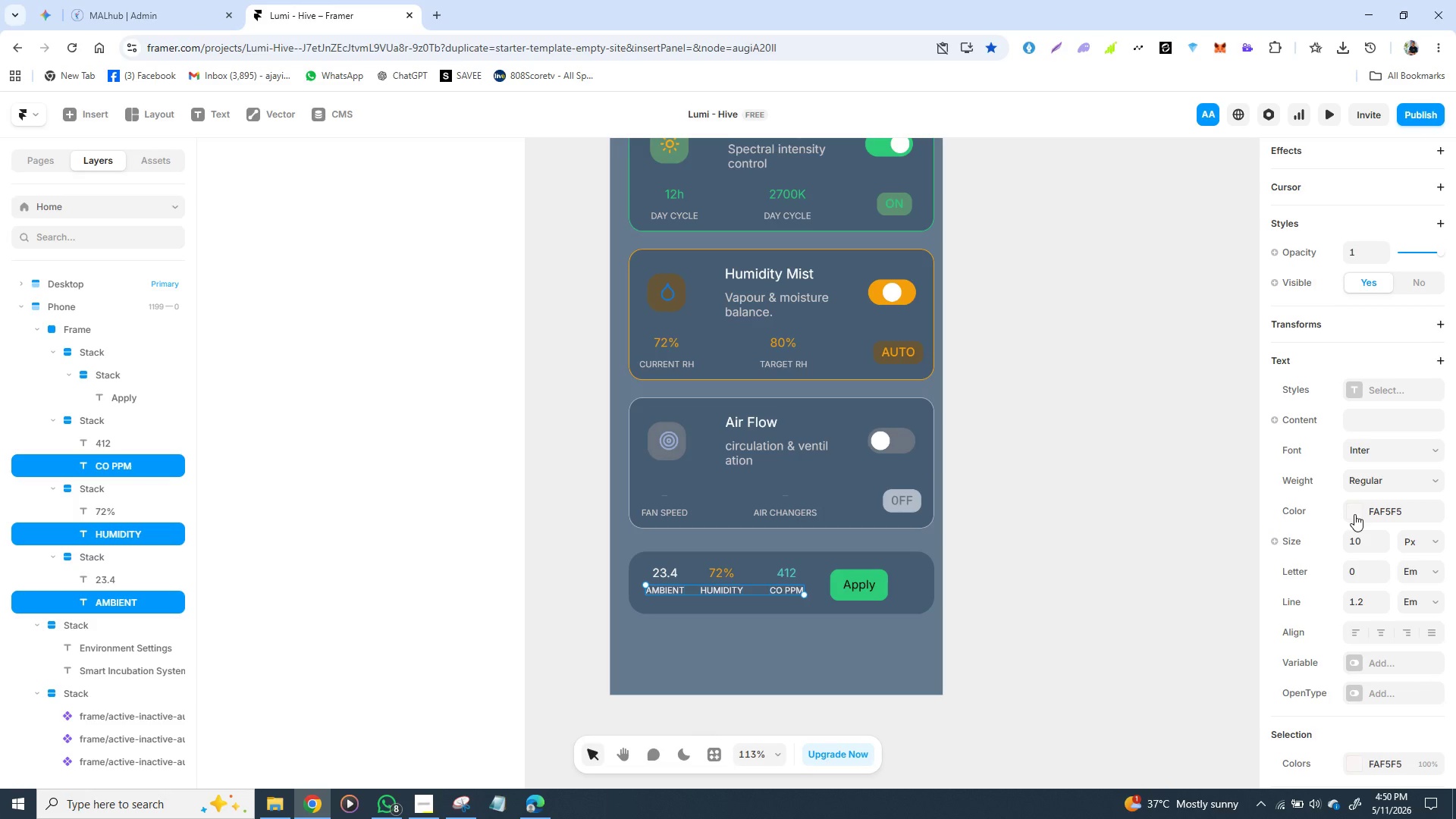 
left_click([1354, 514])
 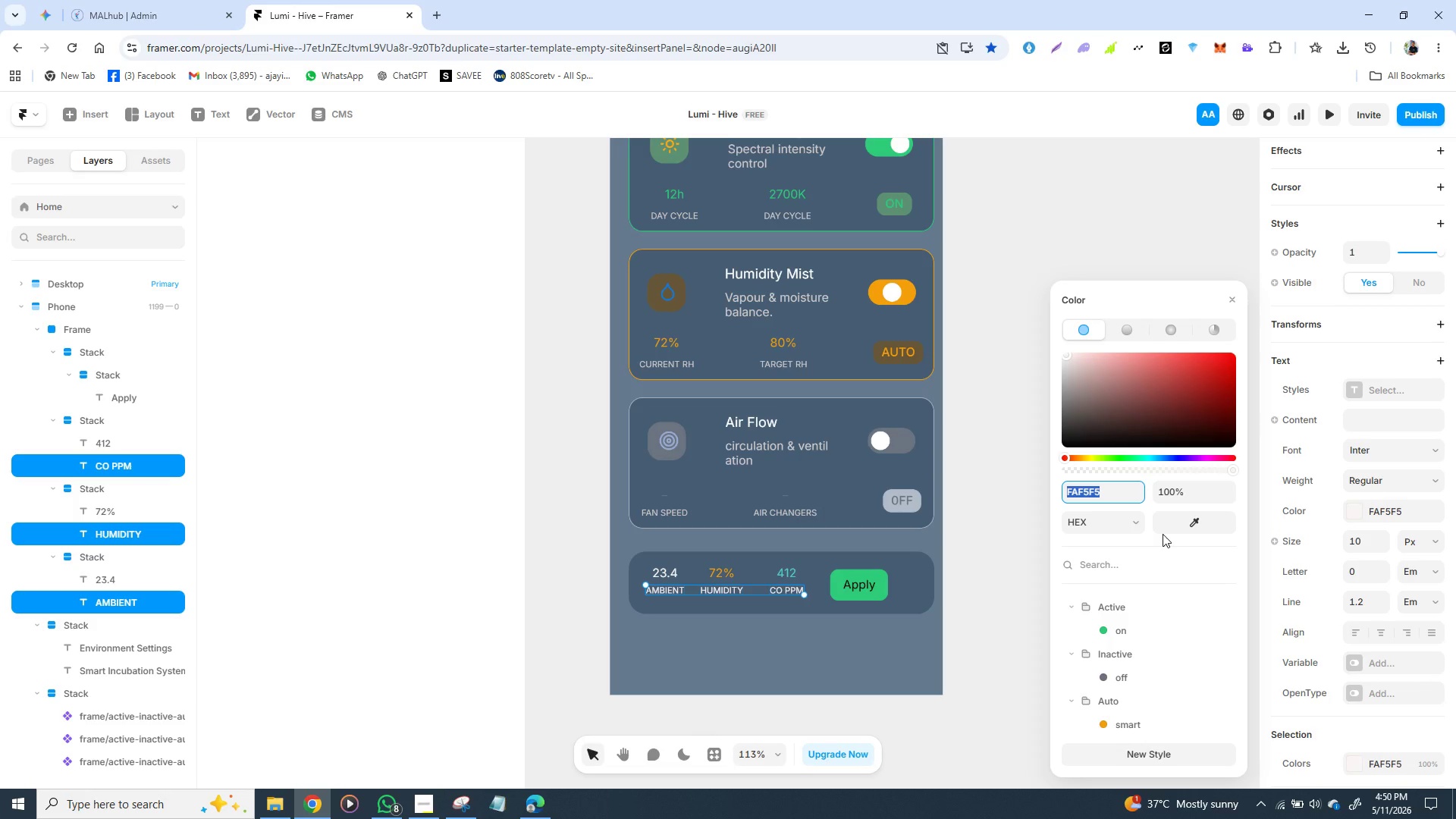 
key(Control+V)
 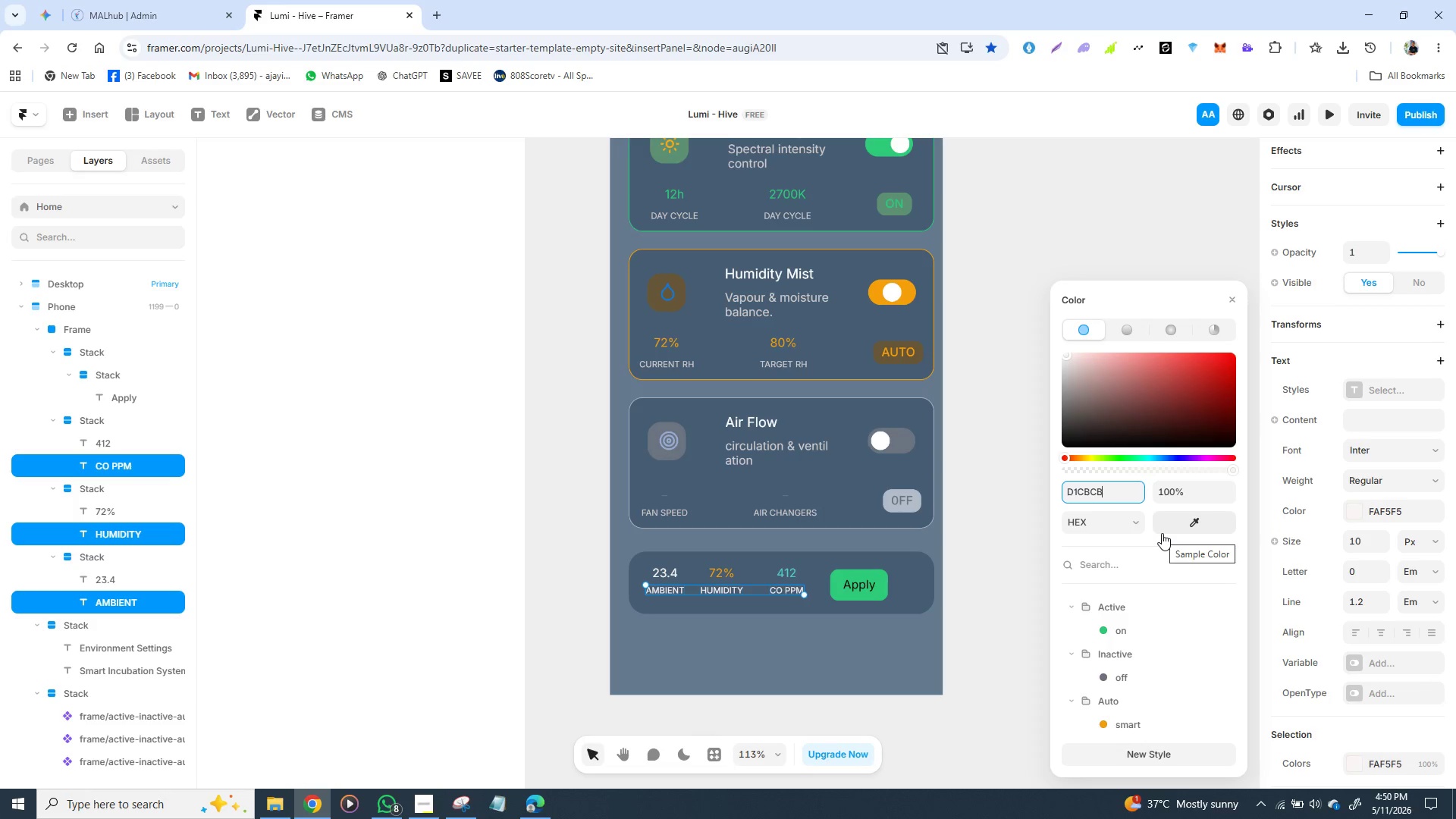 
key(Enter)
 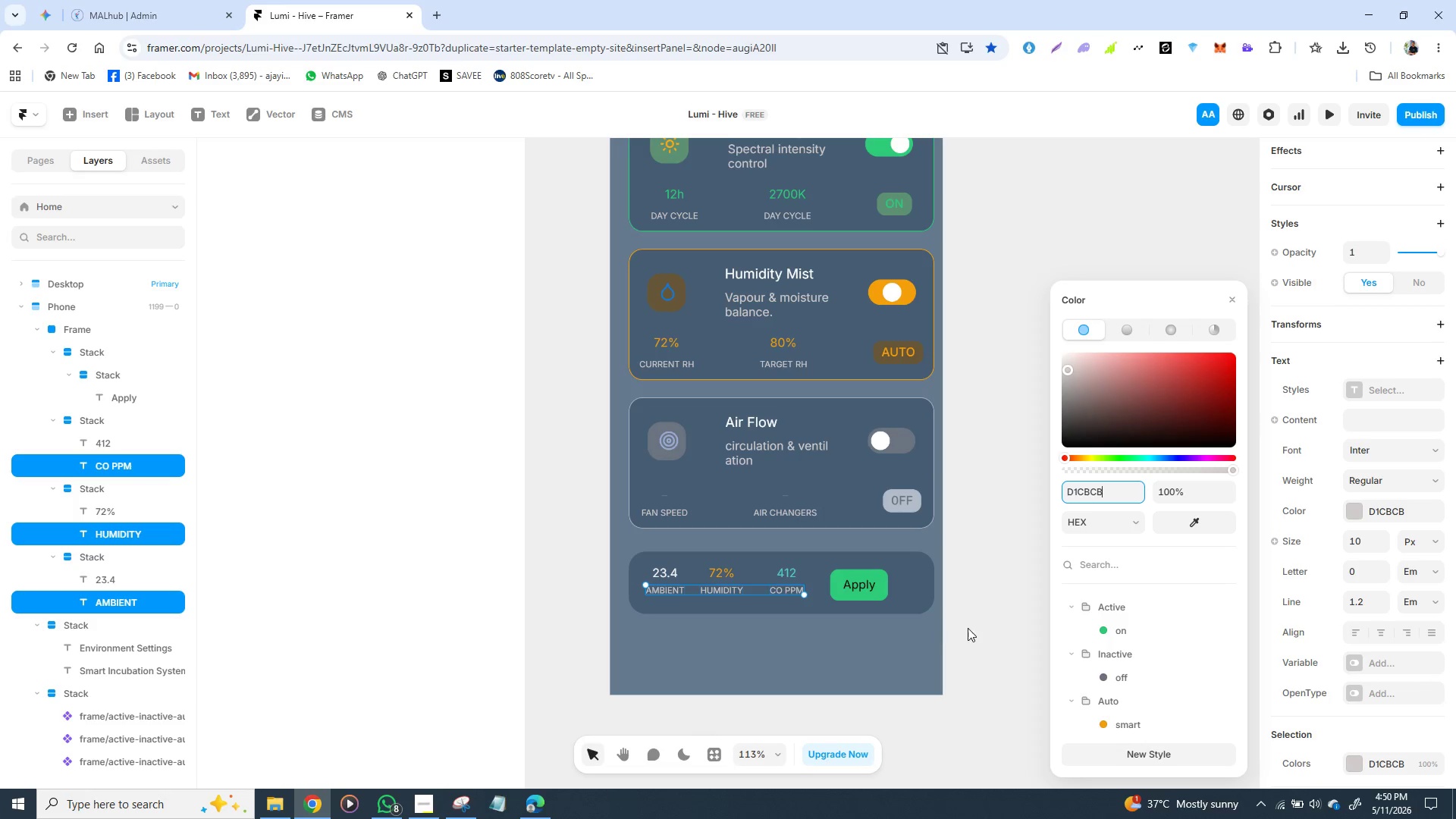 
left_click([975, 628])
 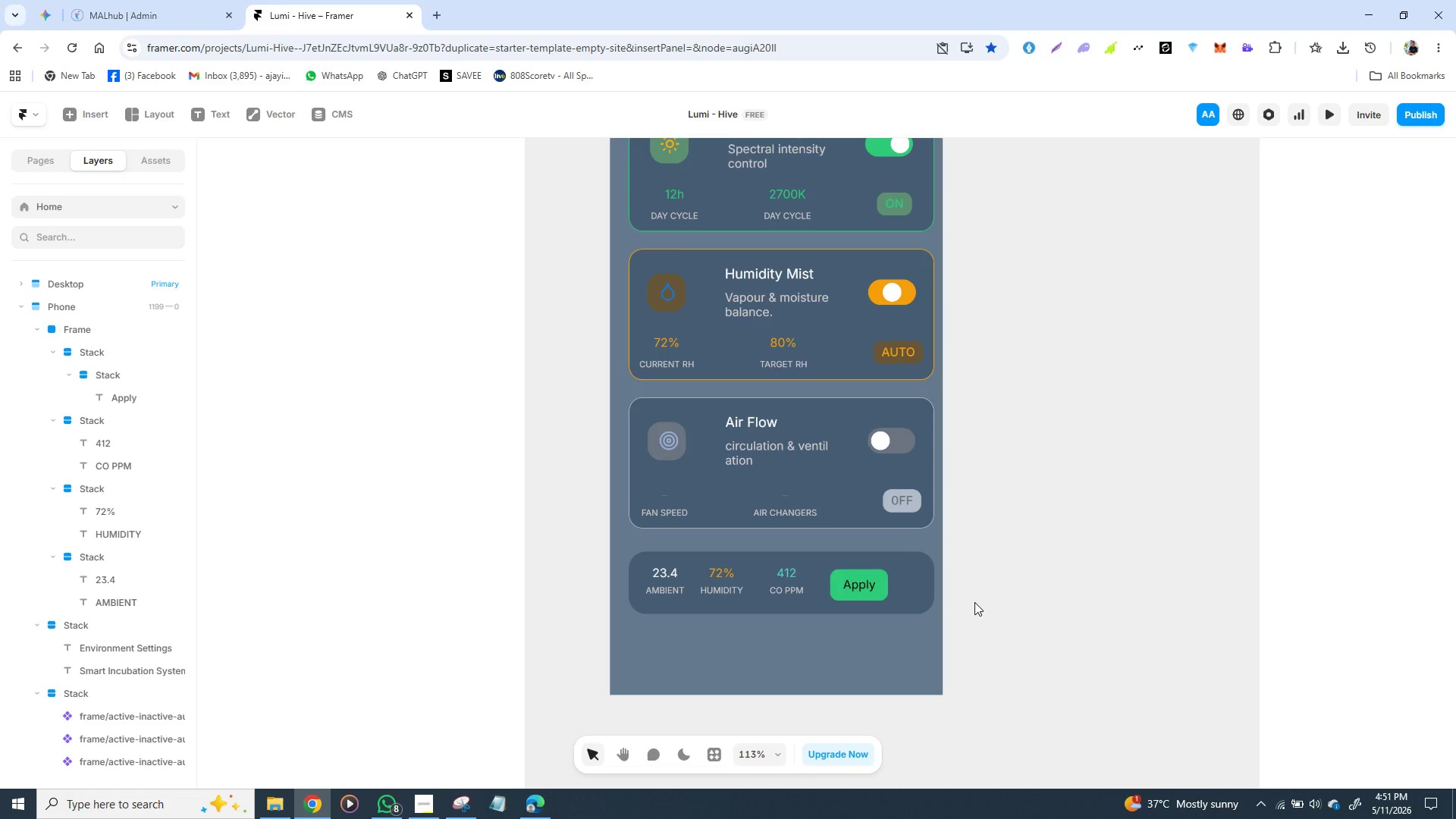 
wait(59.73)
 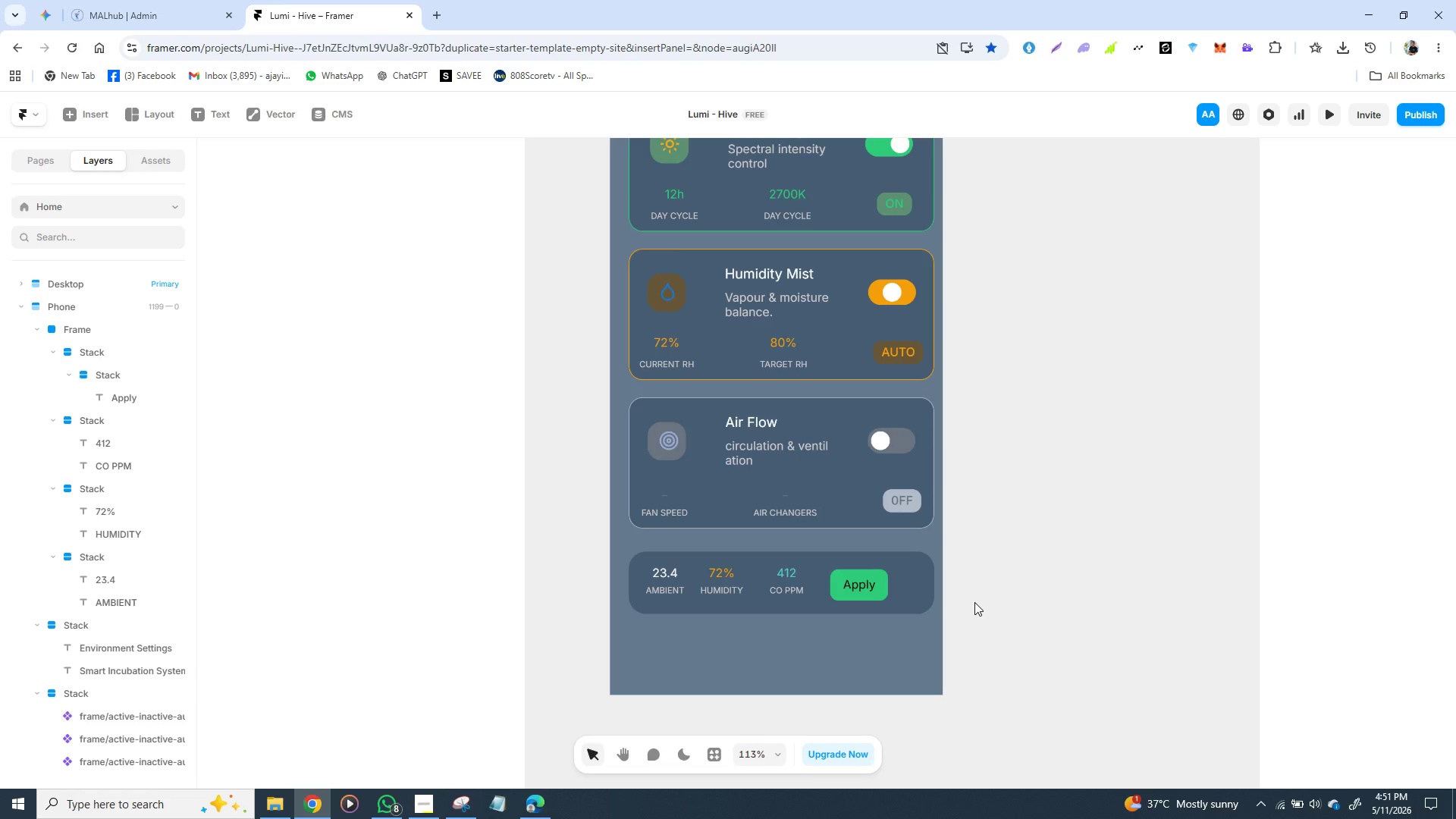 
left_click([806, 466])
 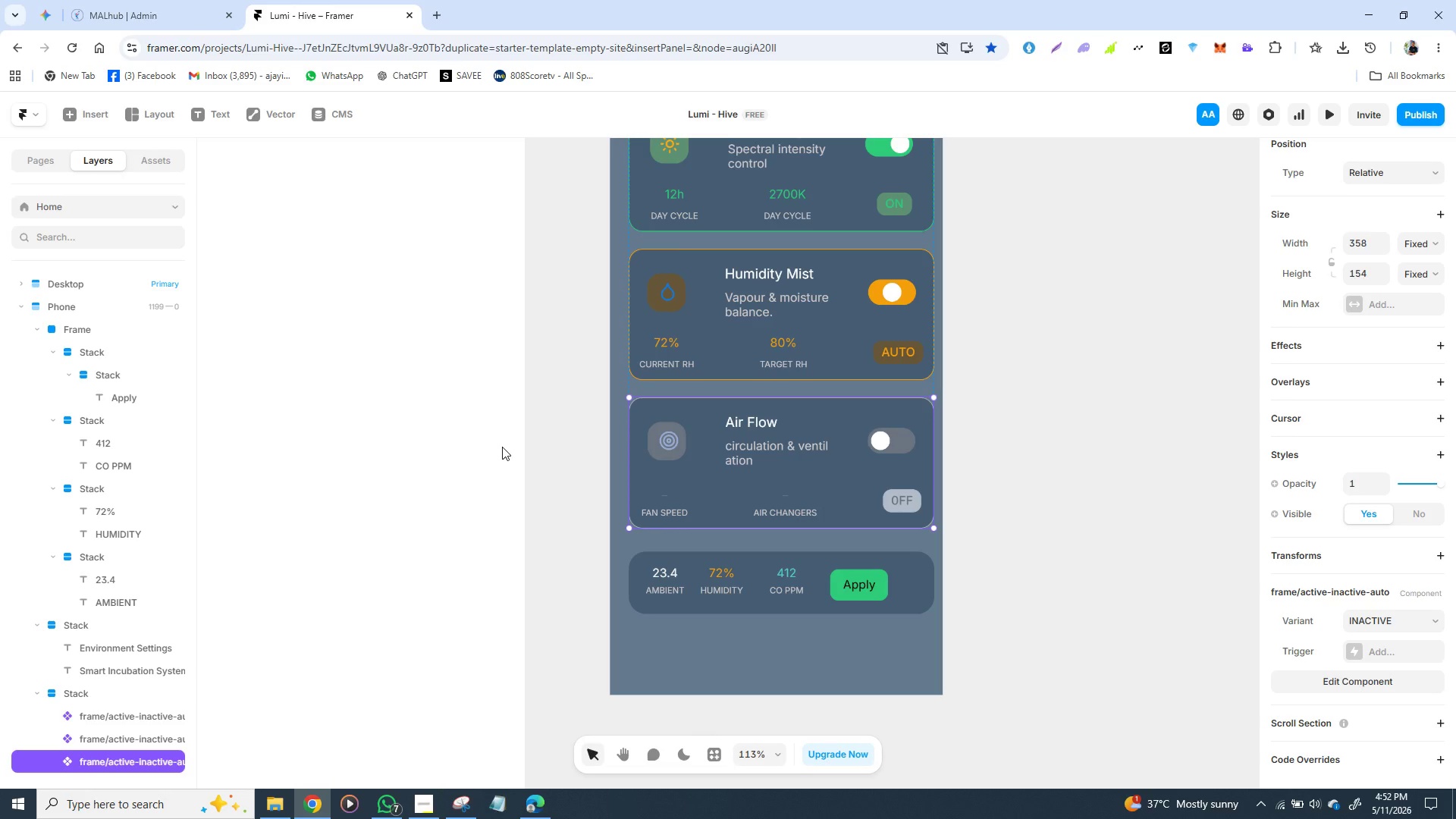 
wait(44.0)
 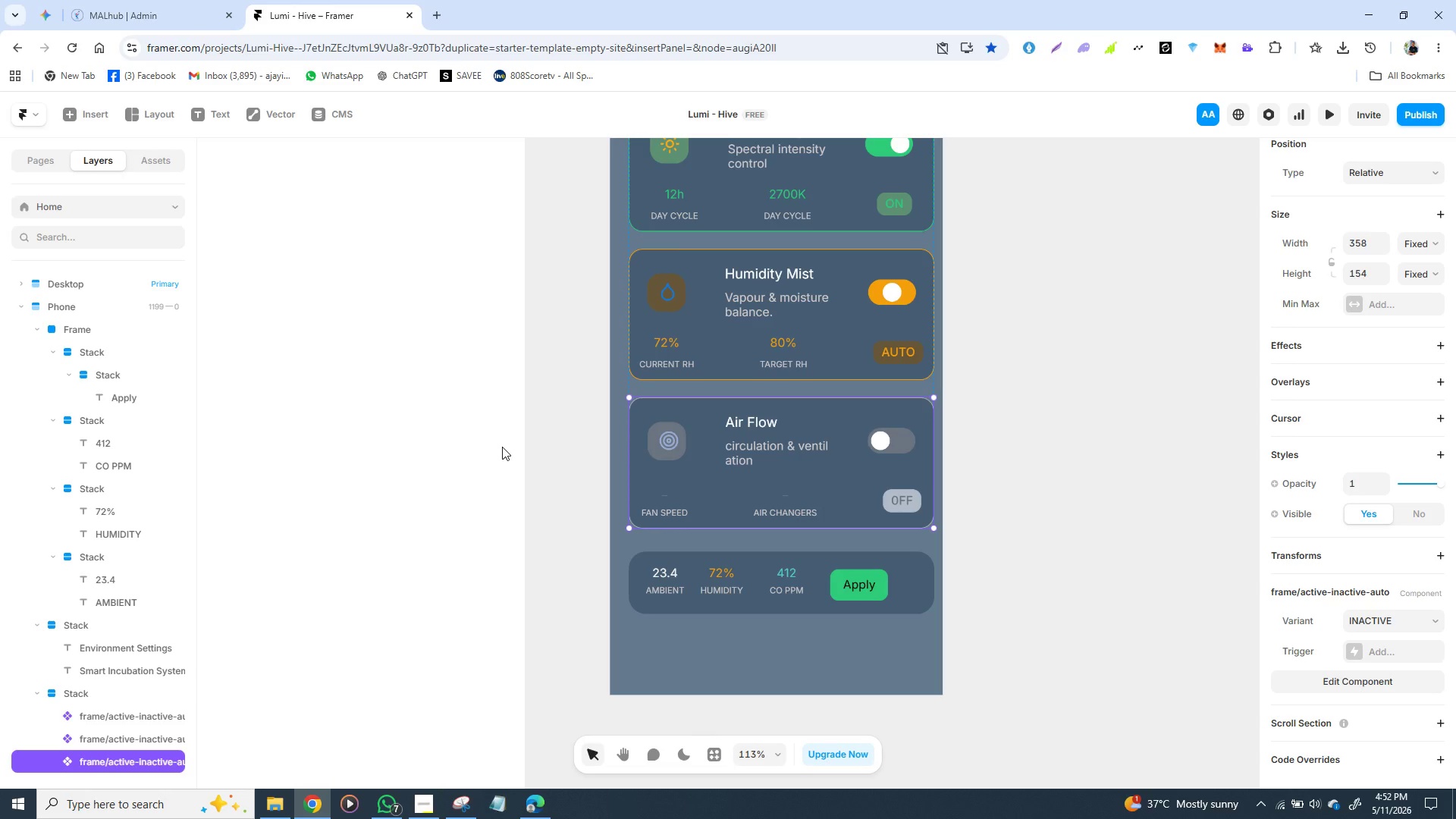 
left_click([684, 580])
 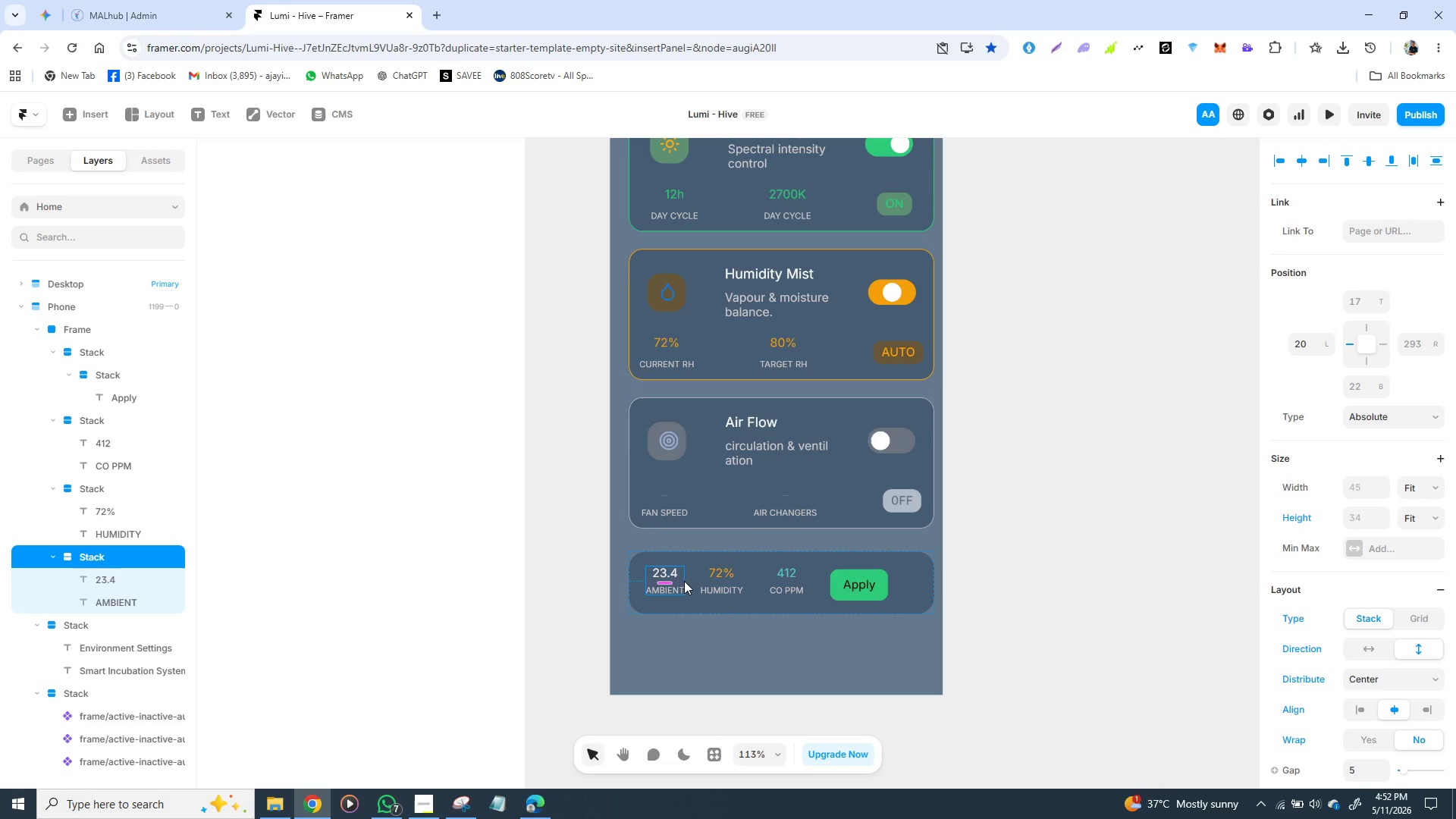 
hold_key(key=ShiftLeft, duration=1.5)
 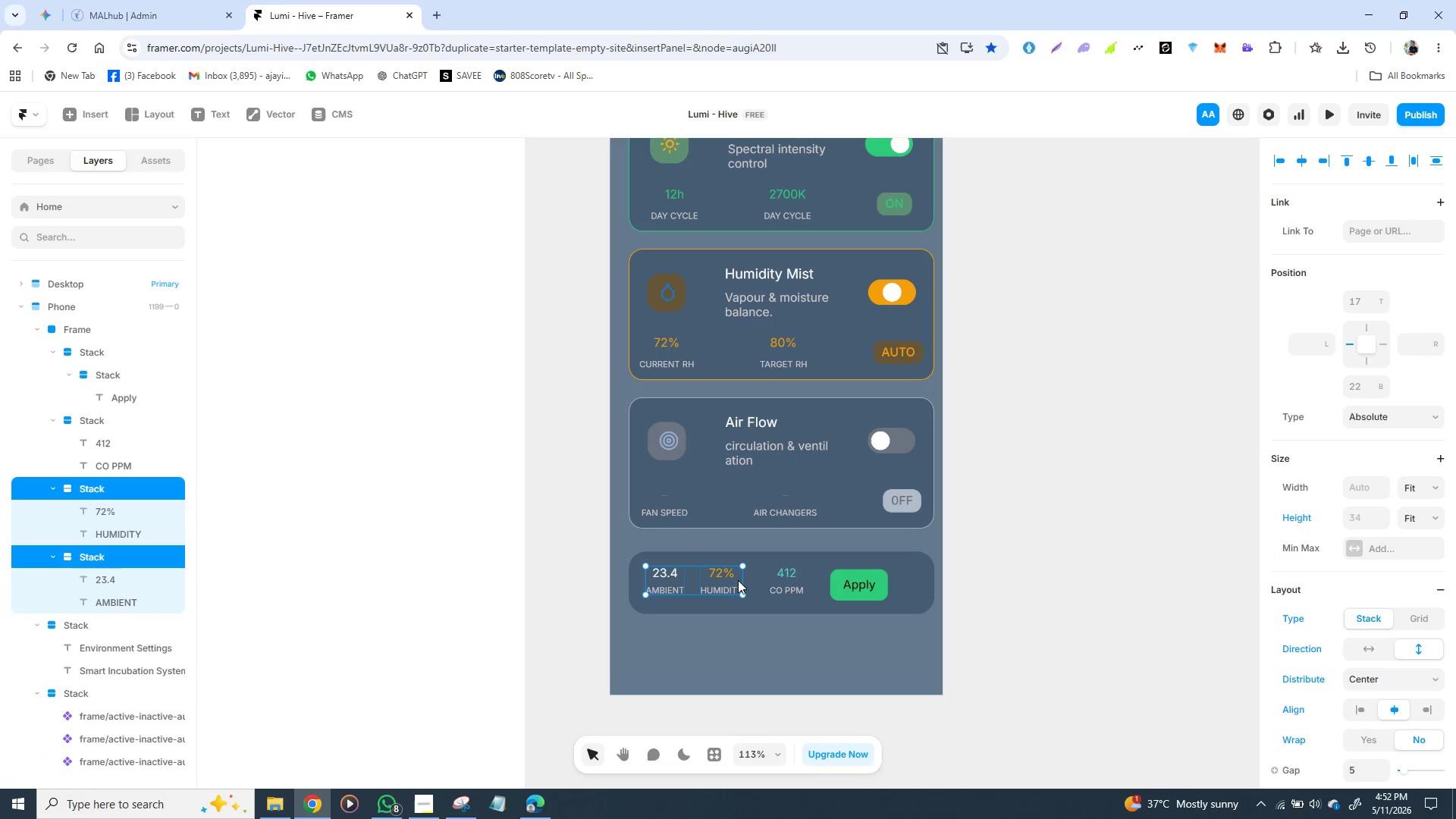 
hold_key(key=ShiftLeft, duration=1.52)
left_click([738, 580])
 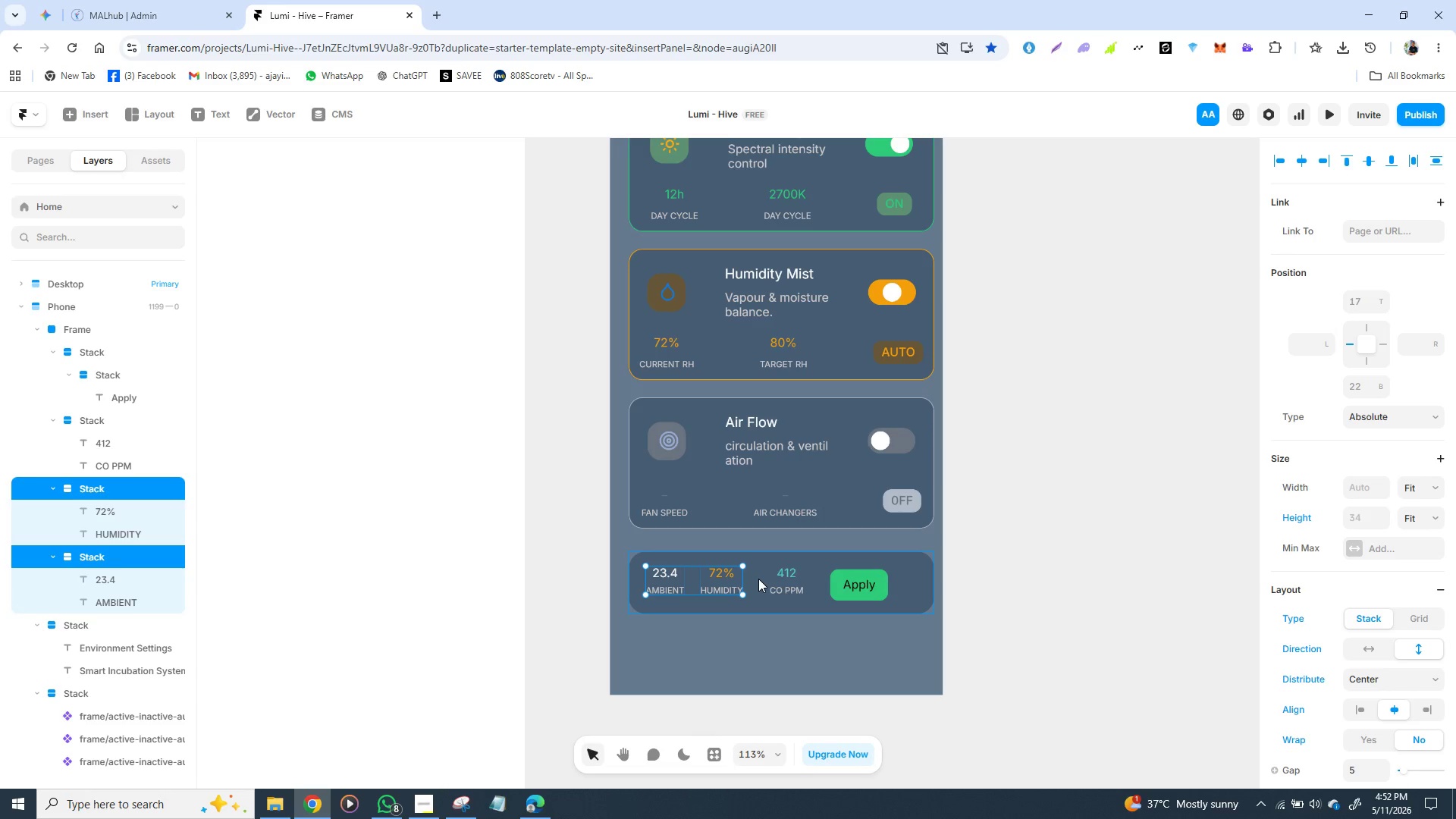 
hold_key(key=ShiftLeft, duration=1.51)
 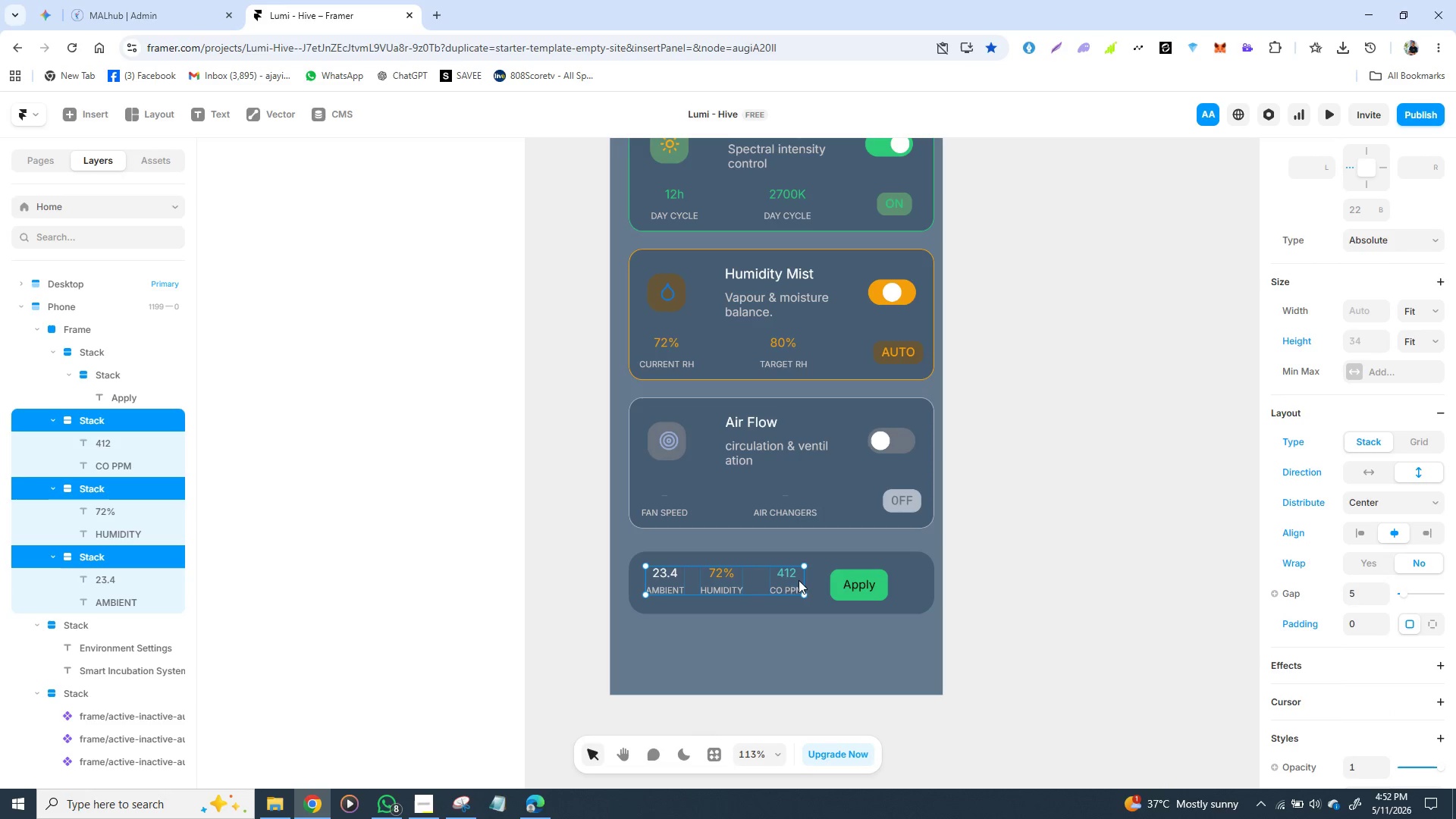 
hold_key(key=ShiftLeft, duration=1.53)
left_click([799, 580])
 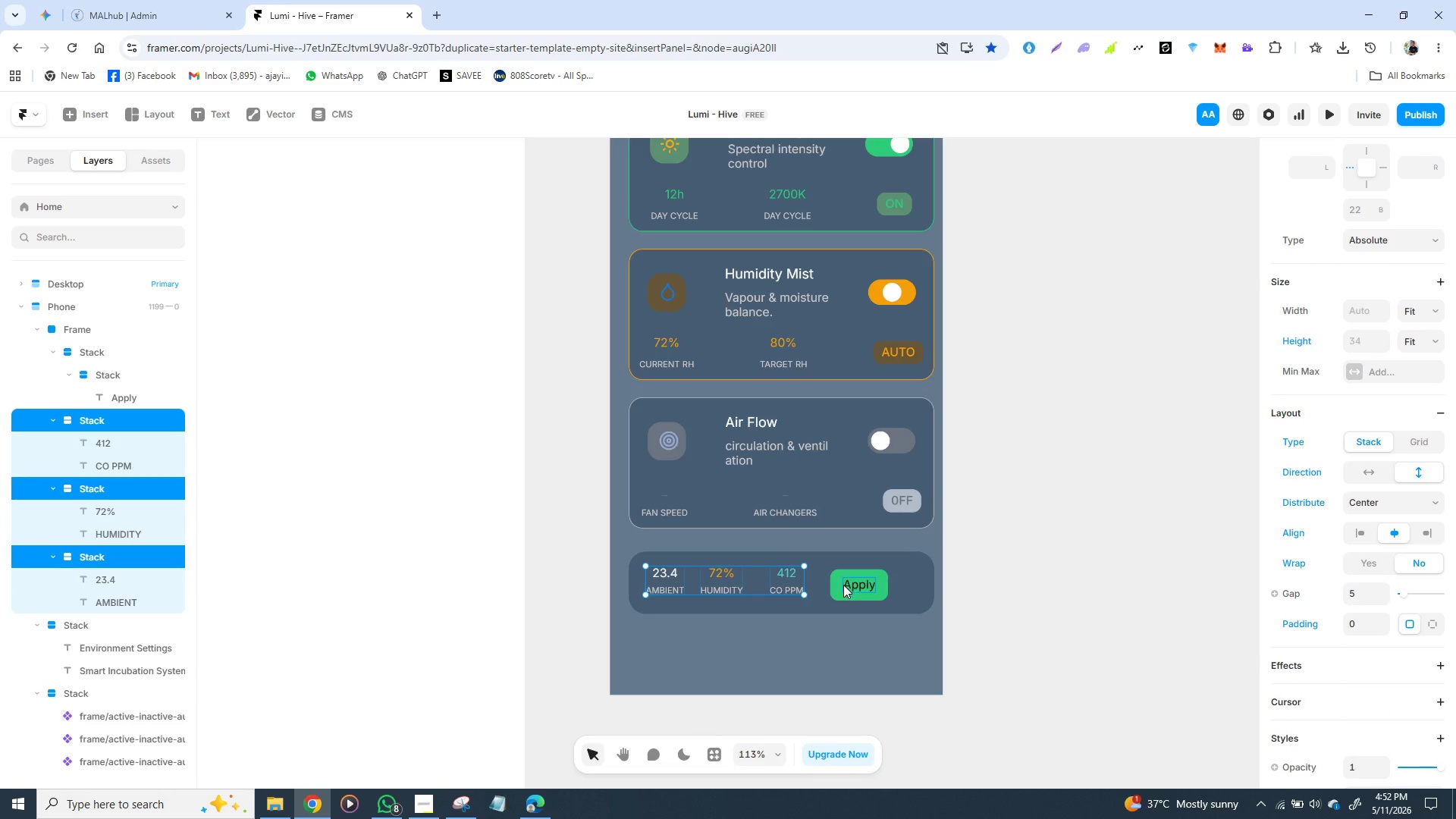 
hold_key(key=ShiftLeft, duration=0.98)
left_click([838, 587])
 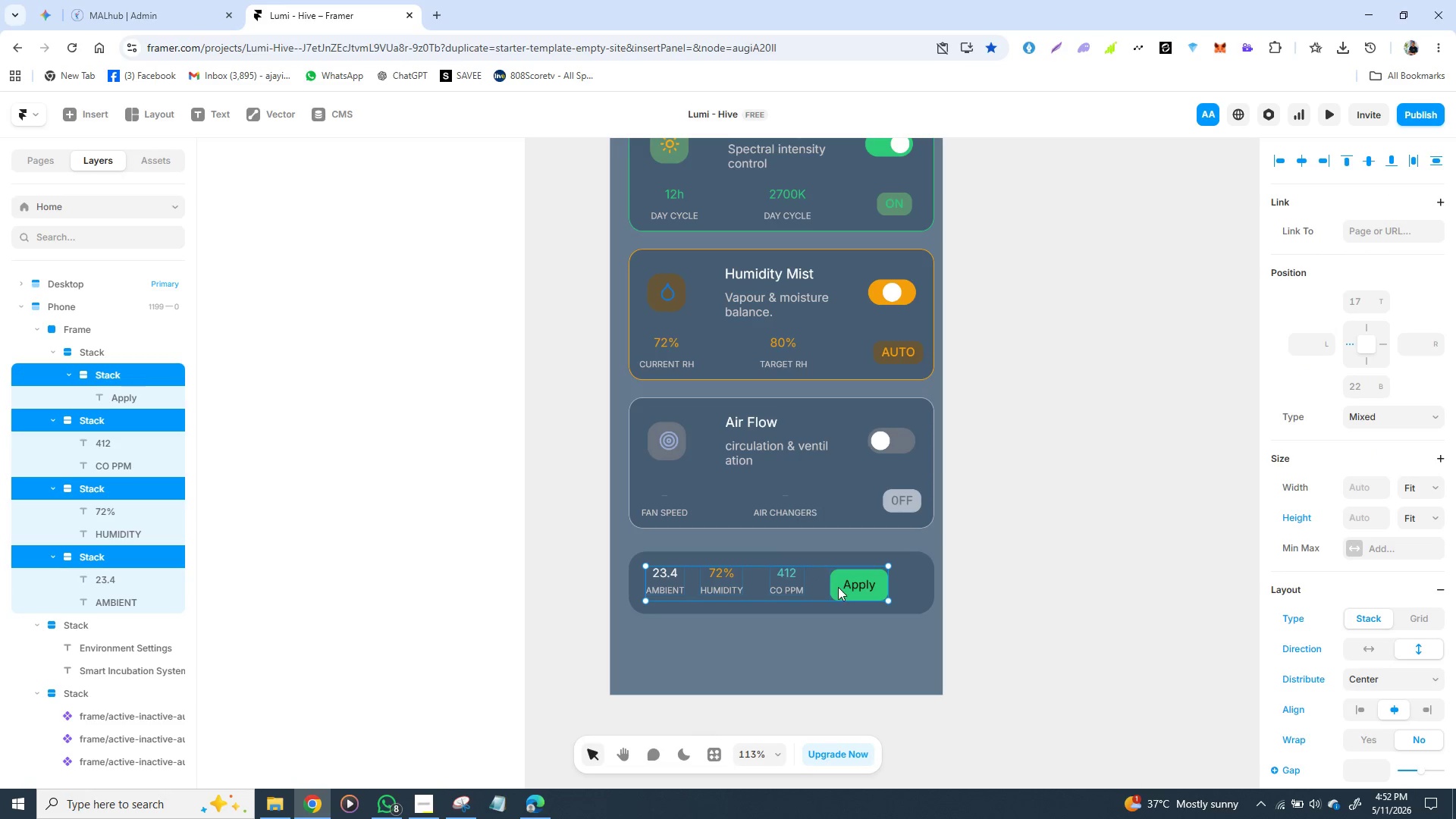 
hold_key(key=ShiftLeft, duration=18.73)
right_click([836, 582])
 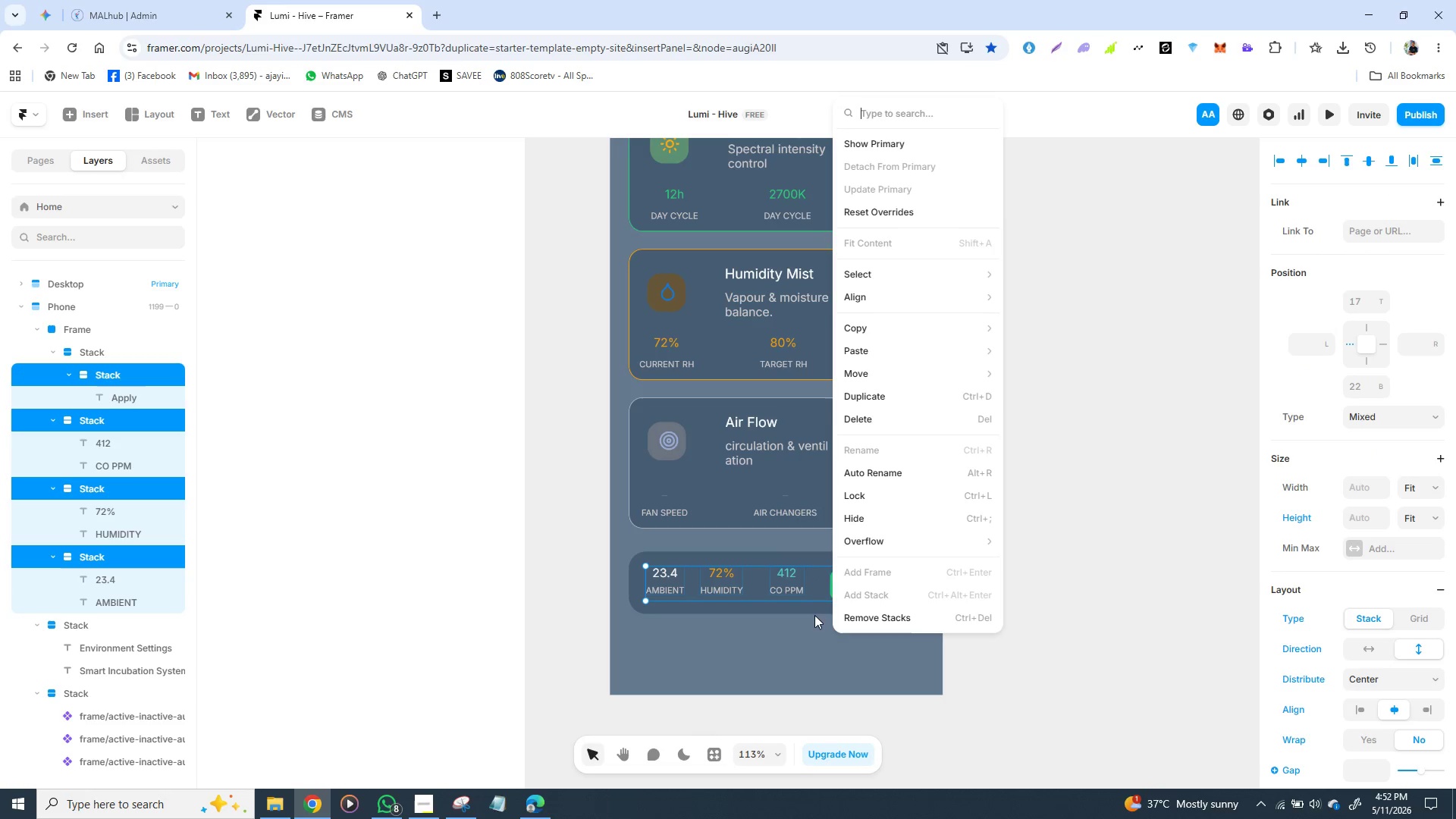 
left_click([802, 632])
 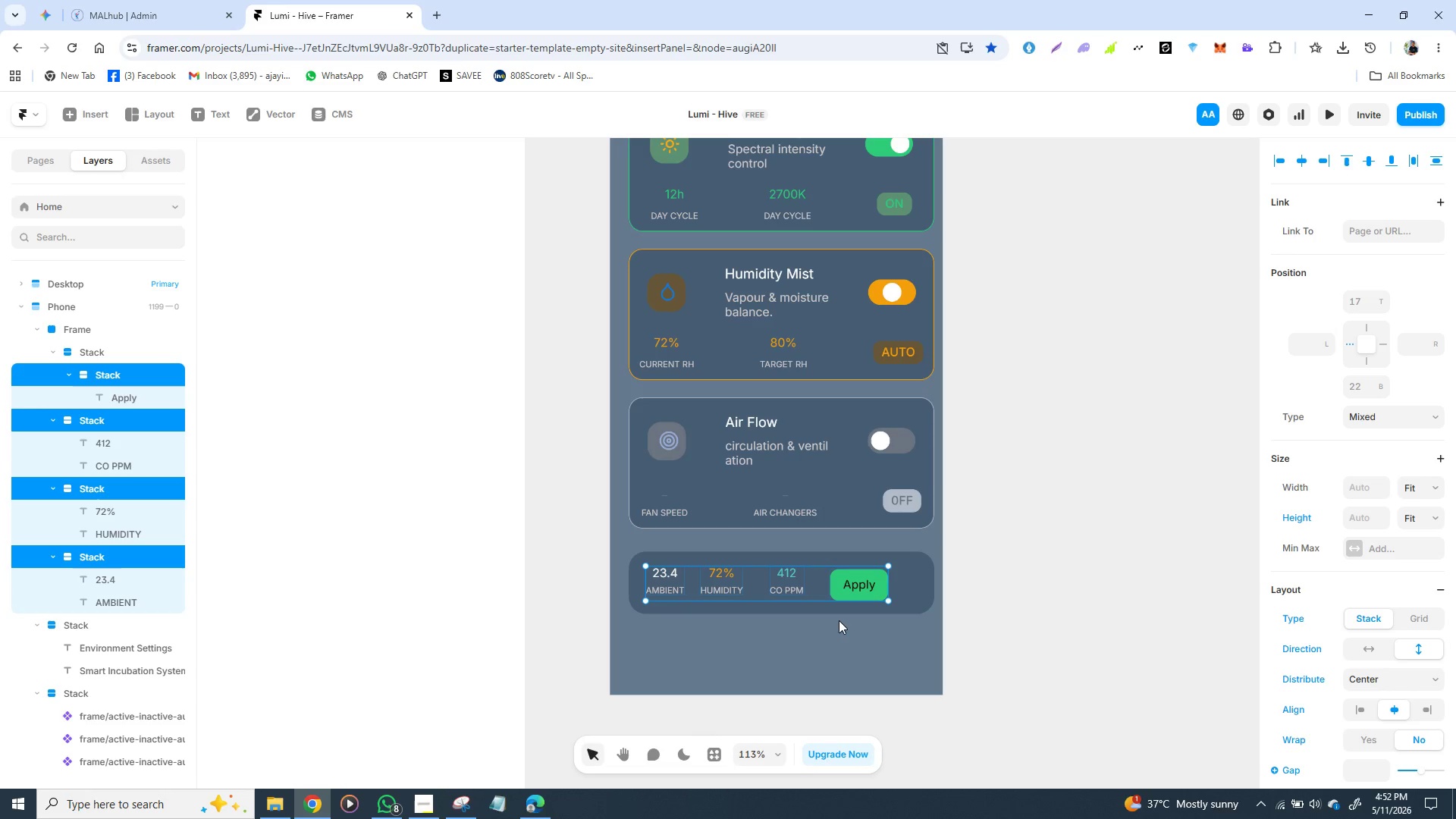 
right_click([788, 579])
 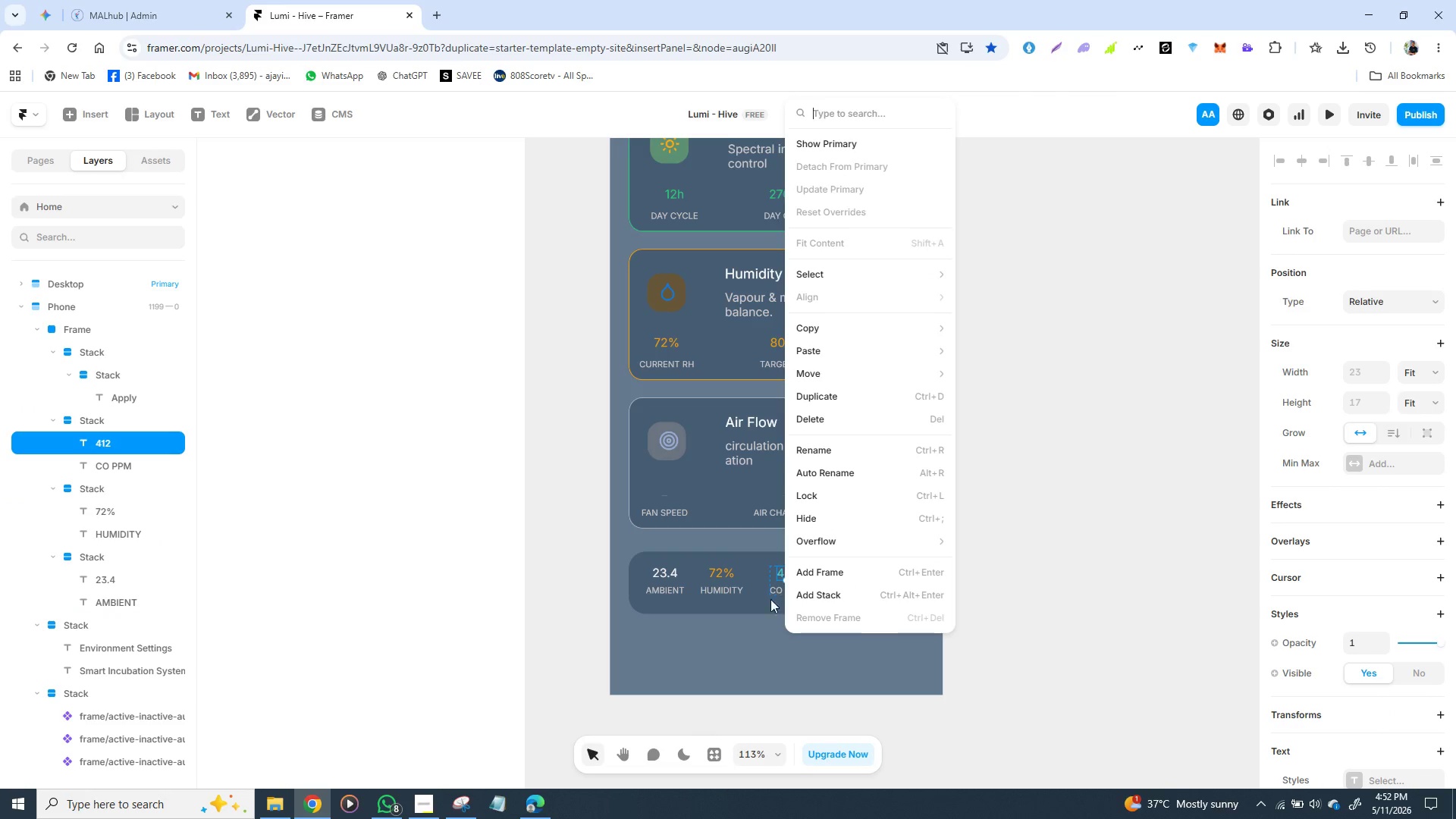 
left_click([761, 639])
 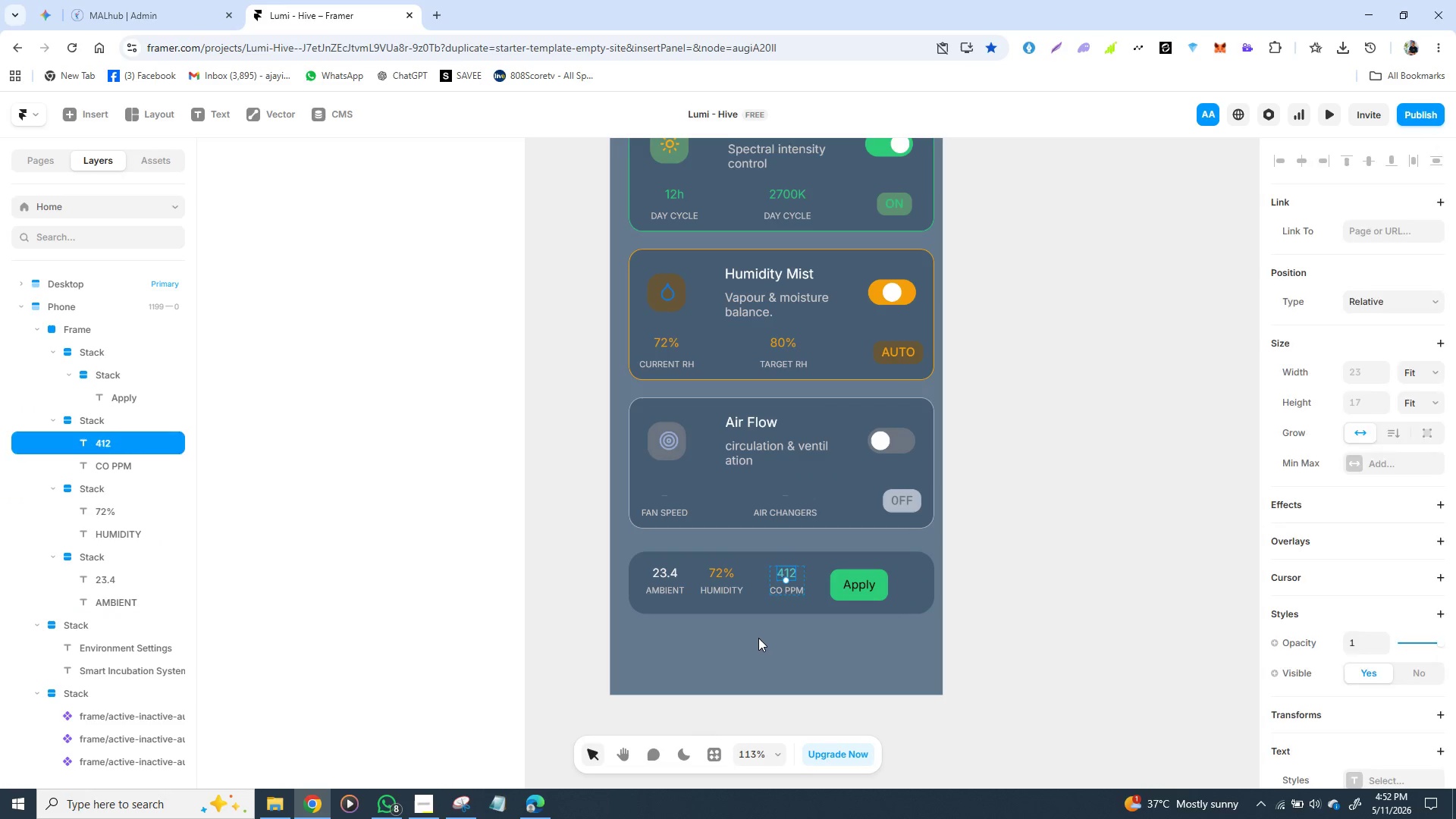 
left_click([758, 638])
 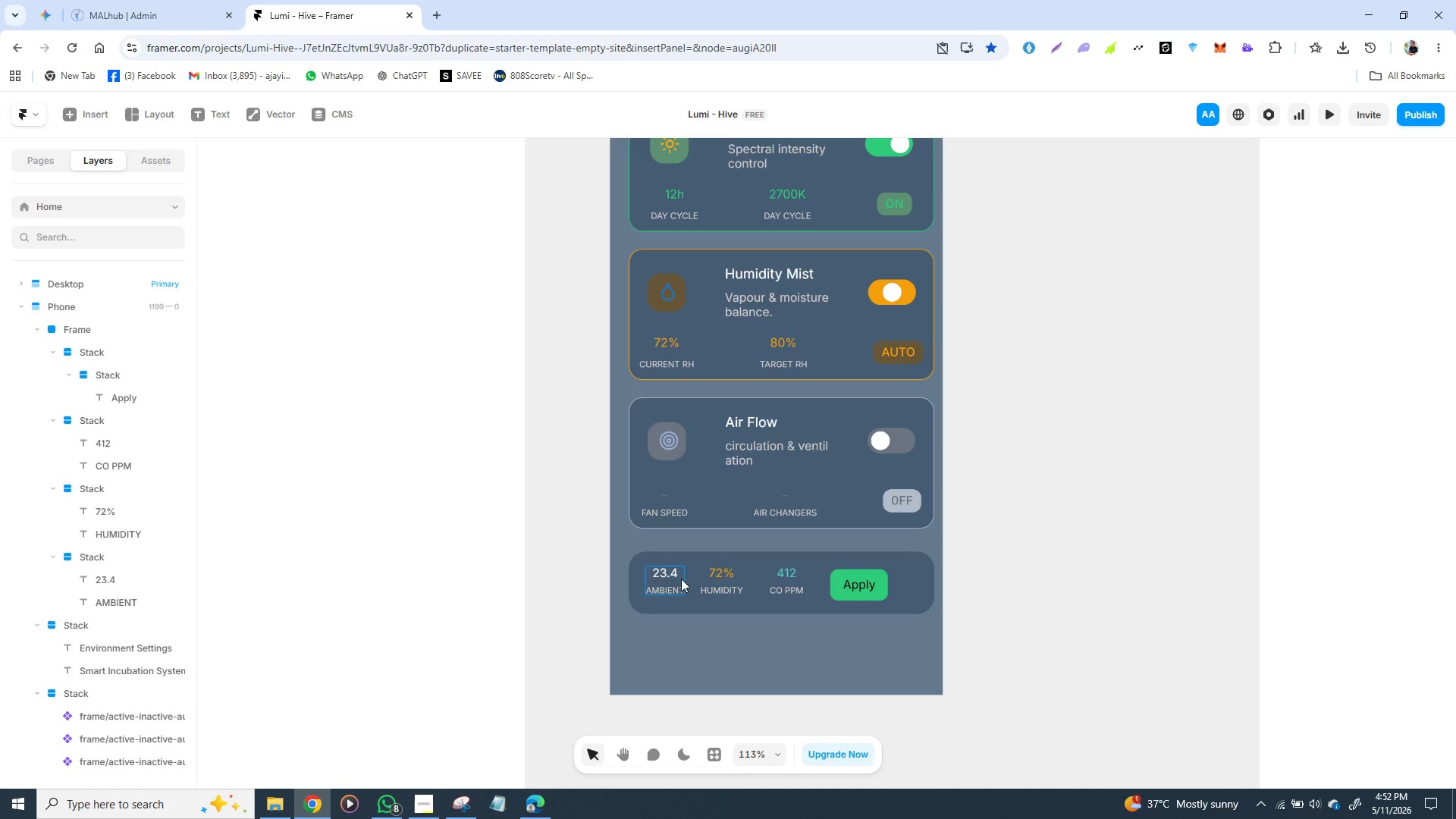 
left_click([682, 582])
 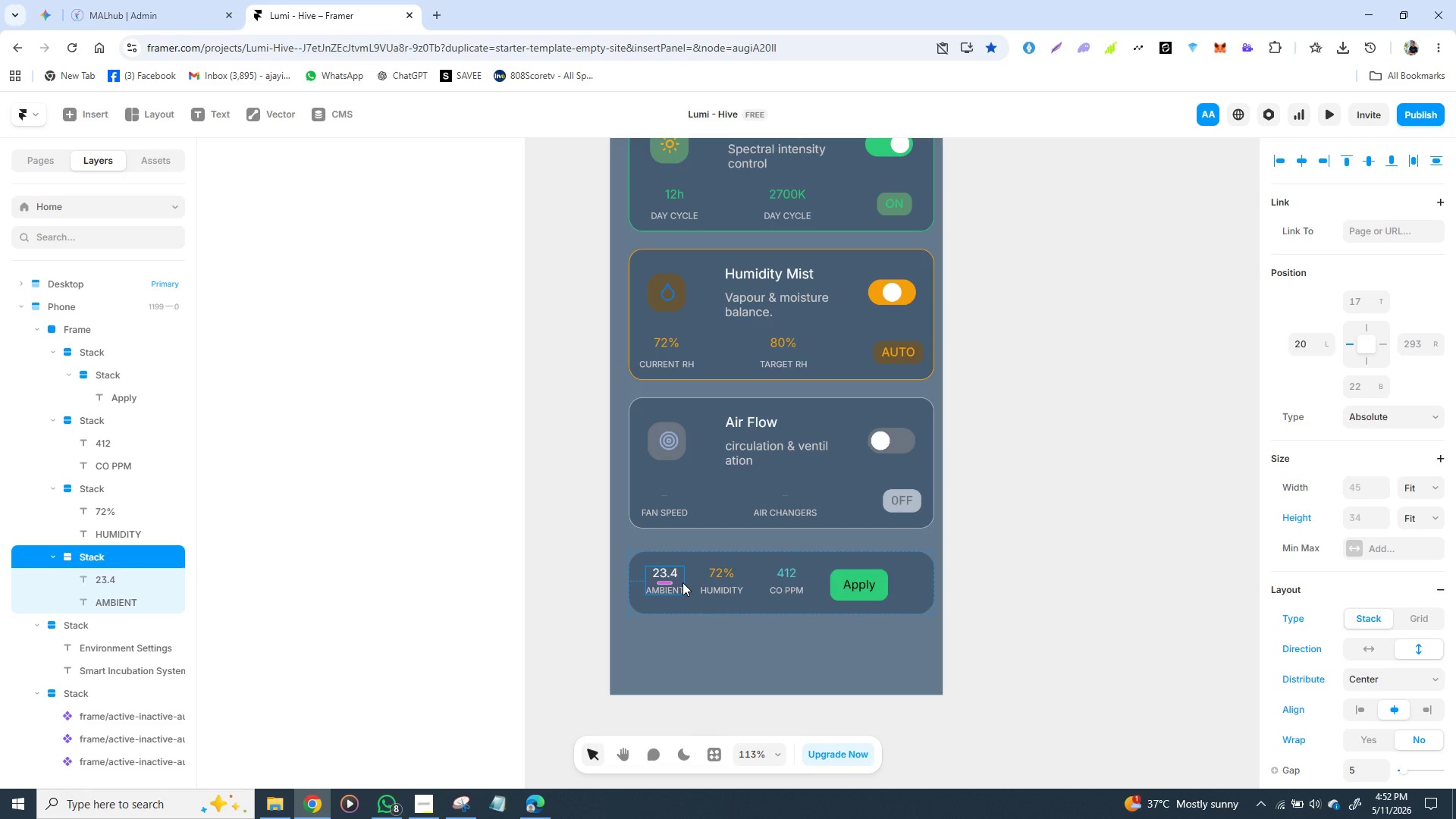 
hold_key(key=ShiftLeft, duration=1.5)
left_click([733, 579])
 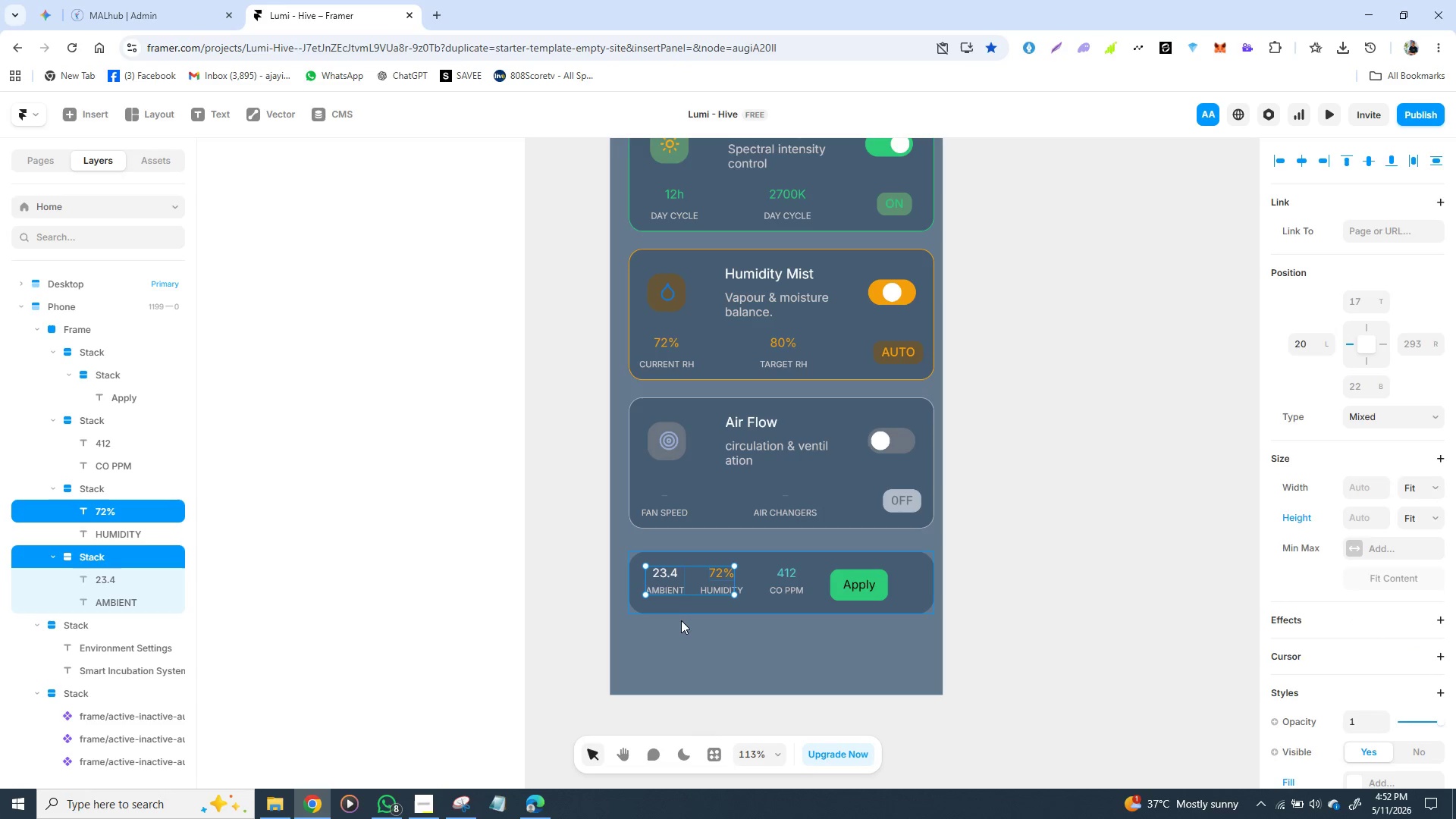 
left_click([679, 625])
 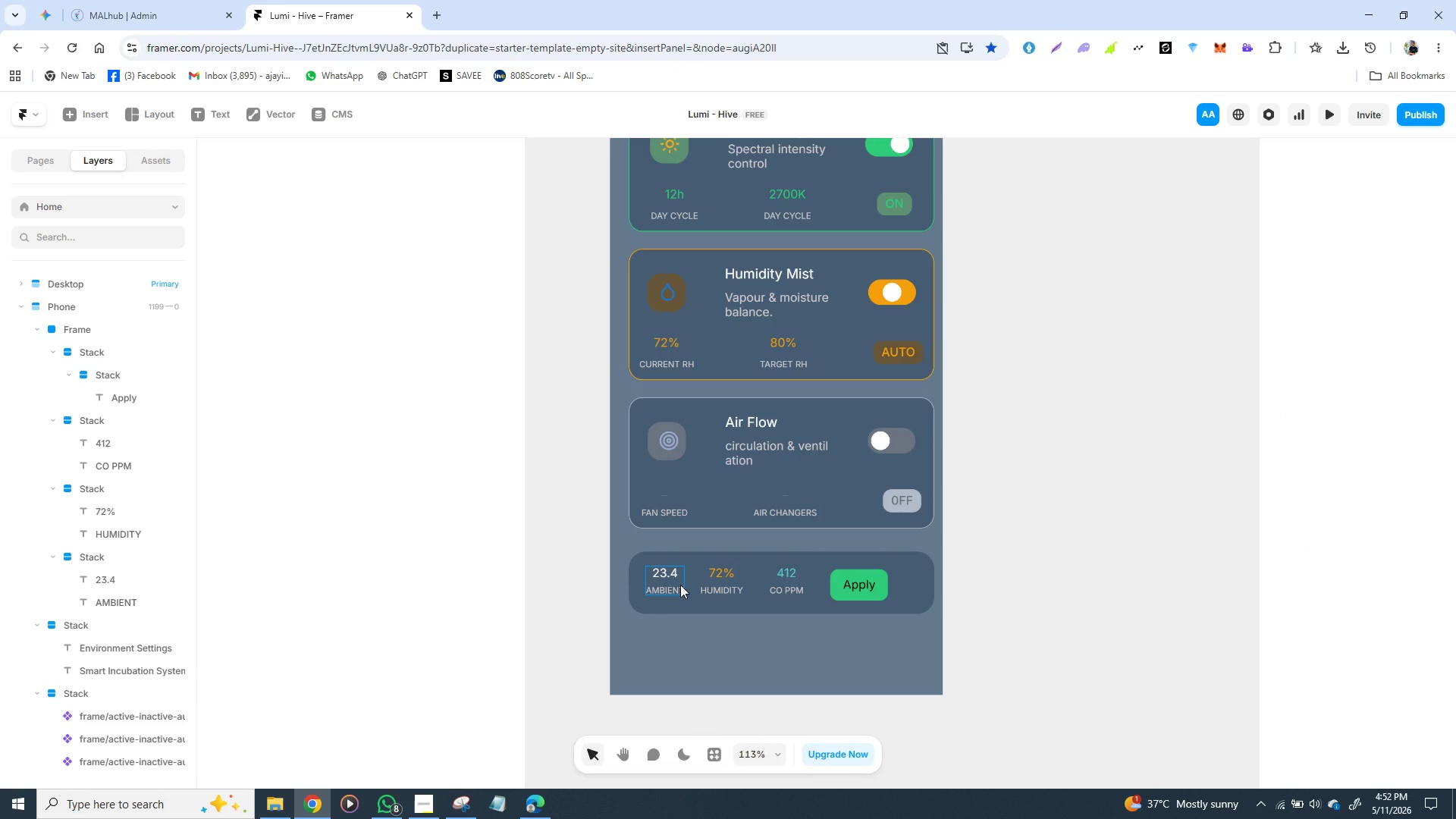 
left_click([680, 585])
 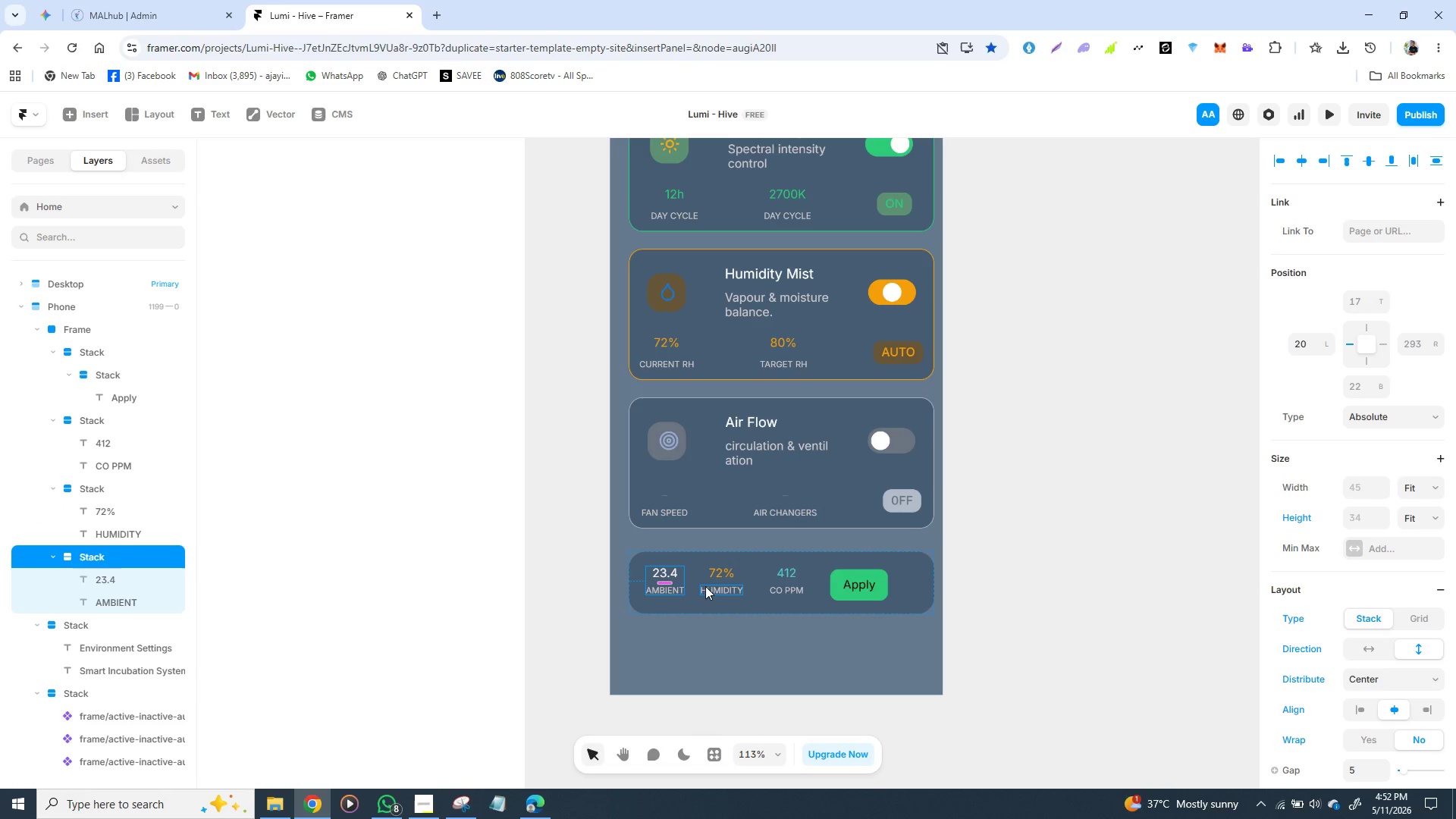 
hold_key(key=ShiftLeft, duration=1.55)
 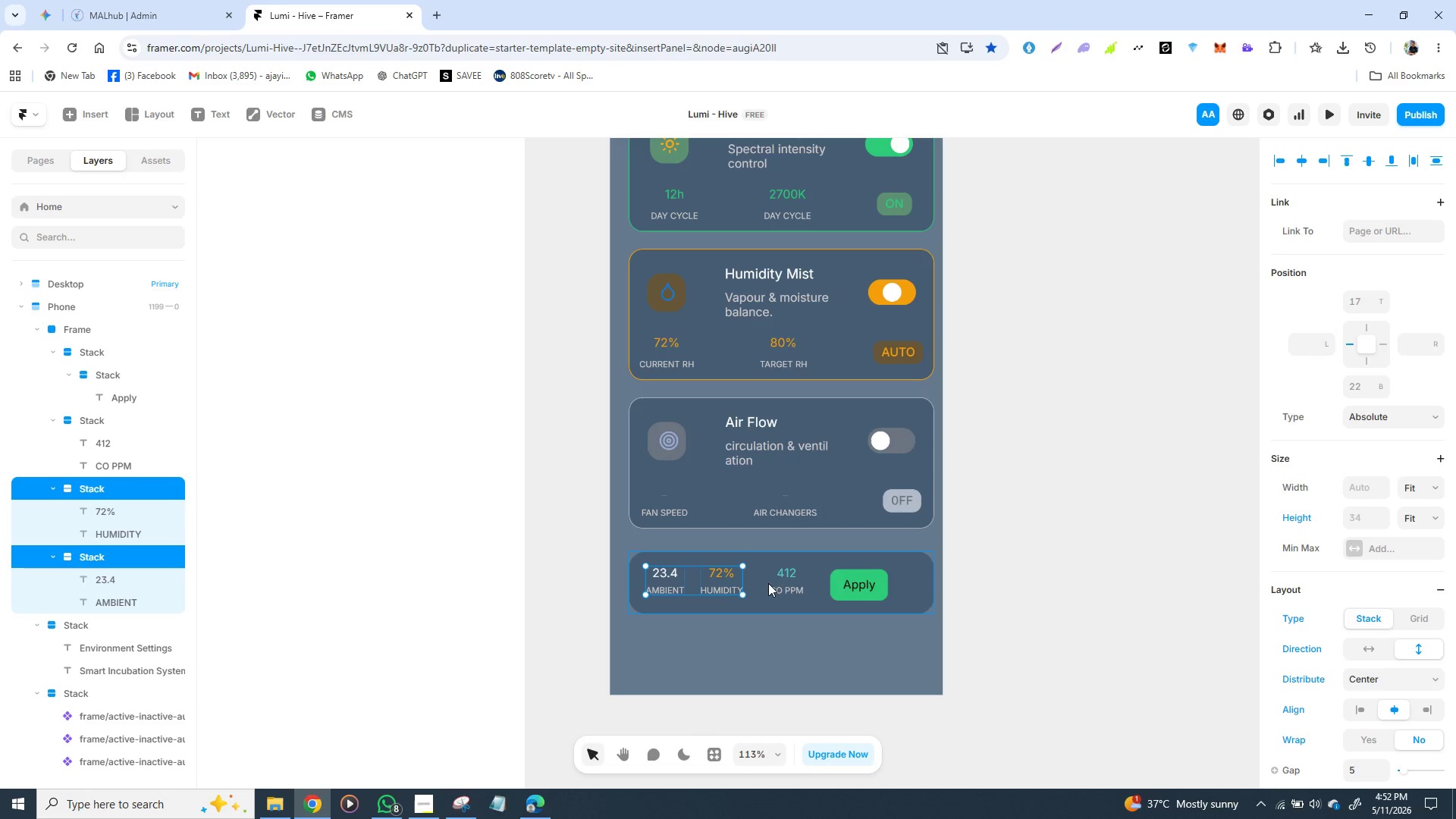 
hold_key(key=ShiftLeft, duration=1.52)
left_click([731, 584])
 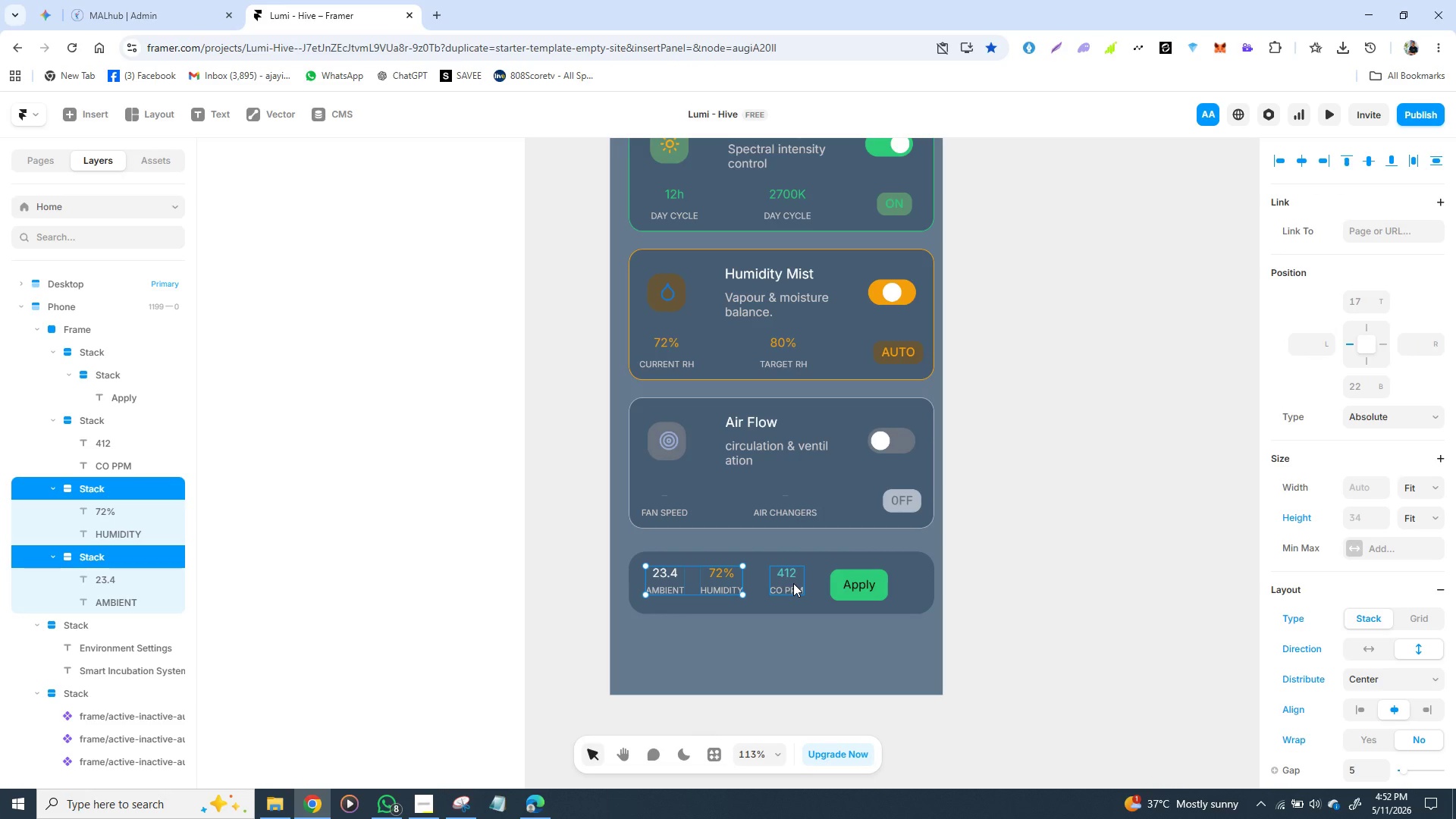 
left_click([793, 583])
 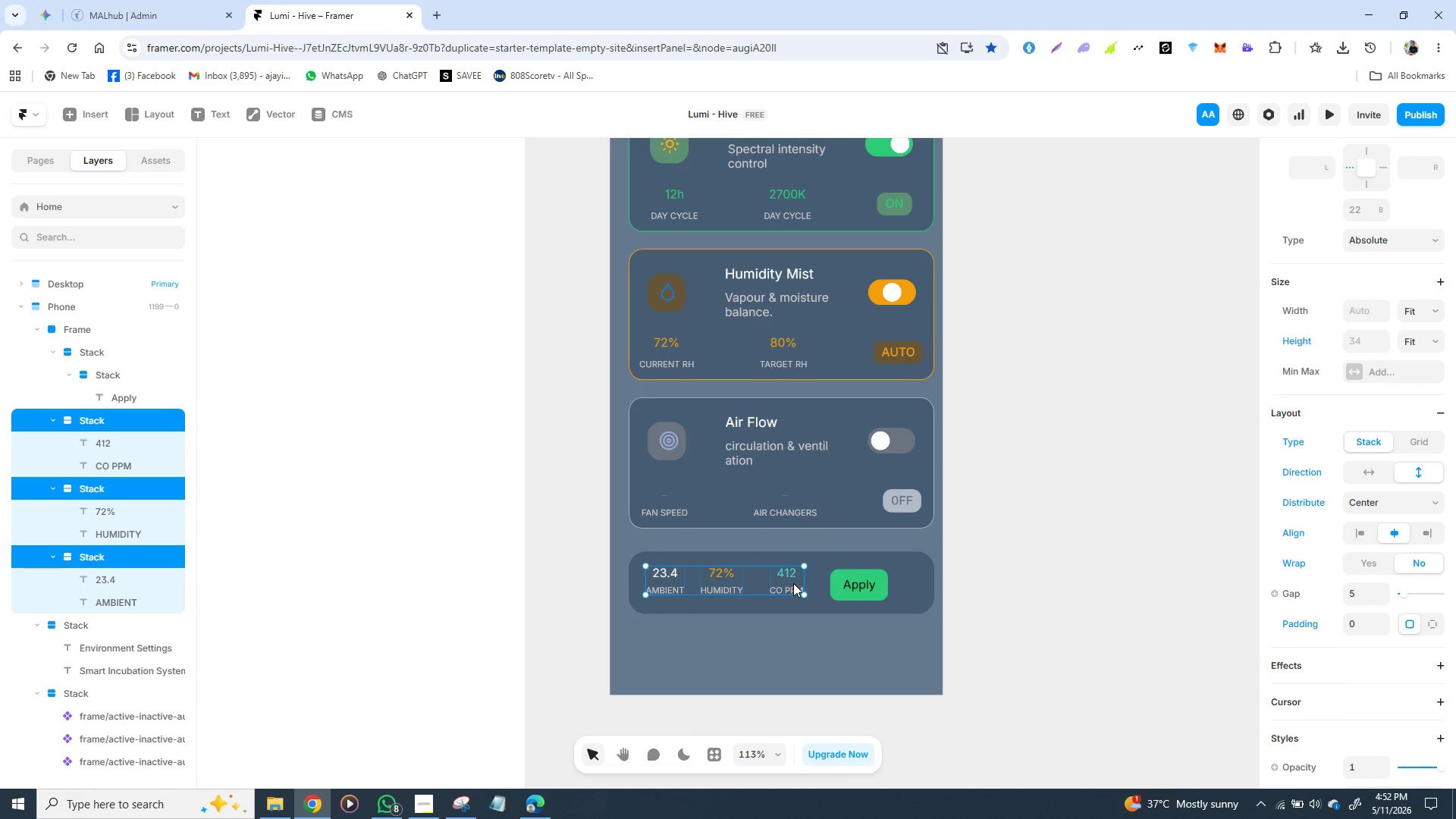 
key(Shift+ShiftLeft)
 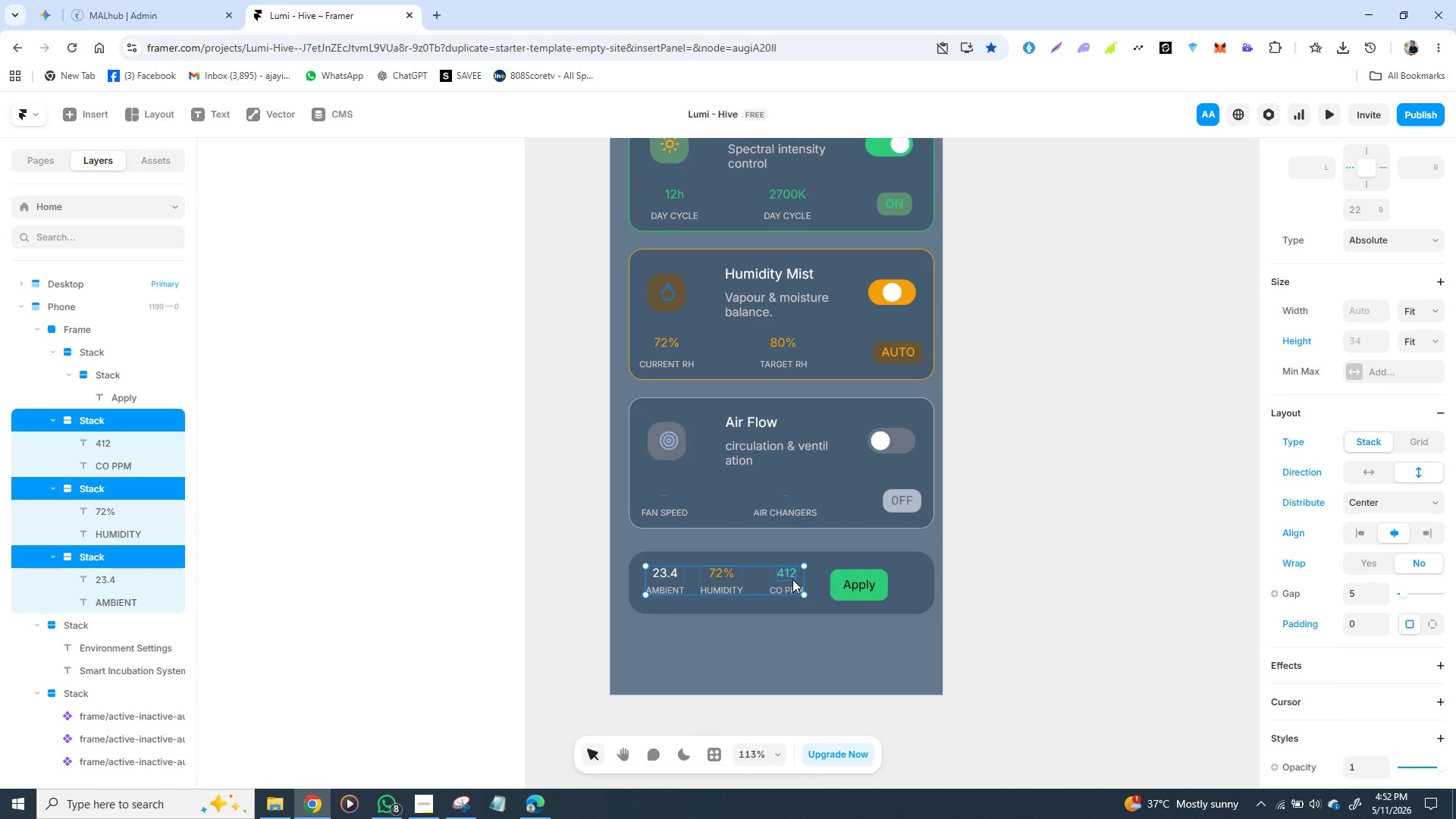 
key(Shift+ShiftLeft)
 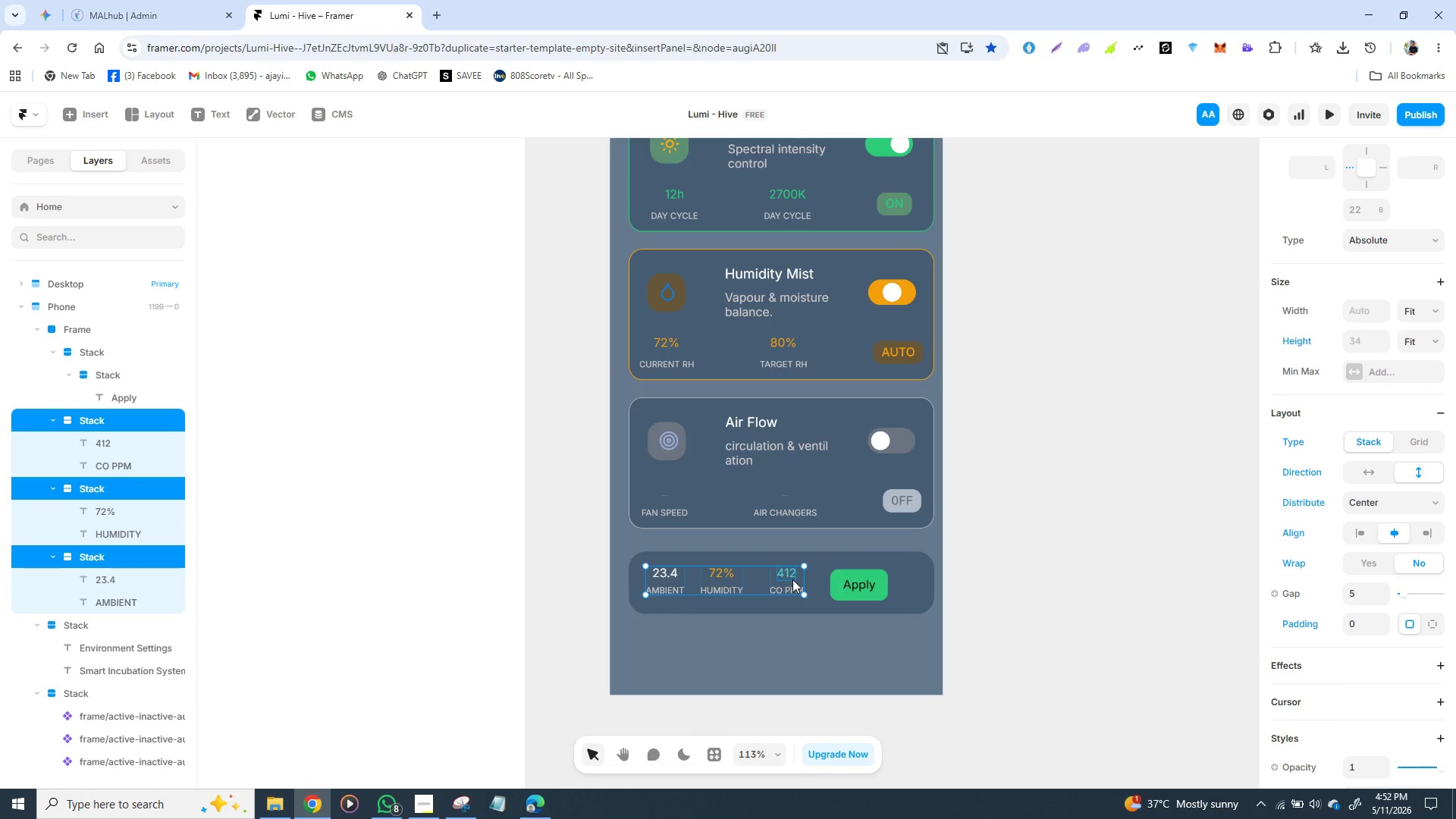 
key(Shift+ShiftLeft)
 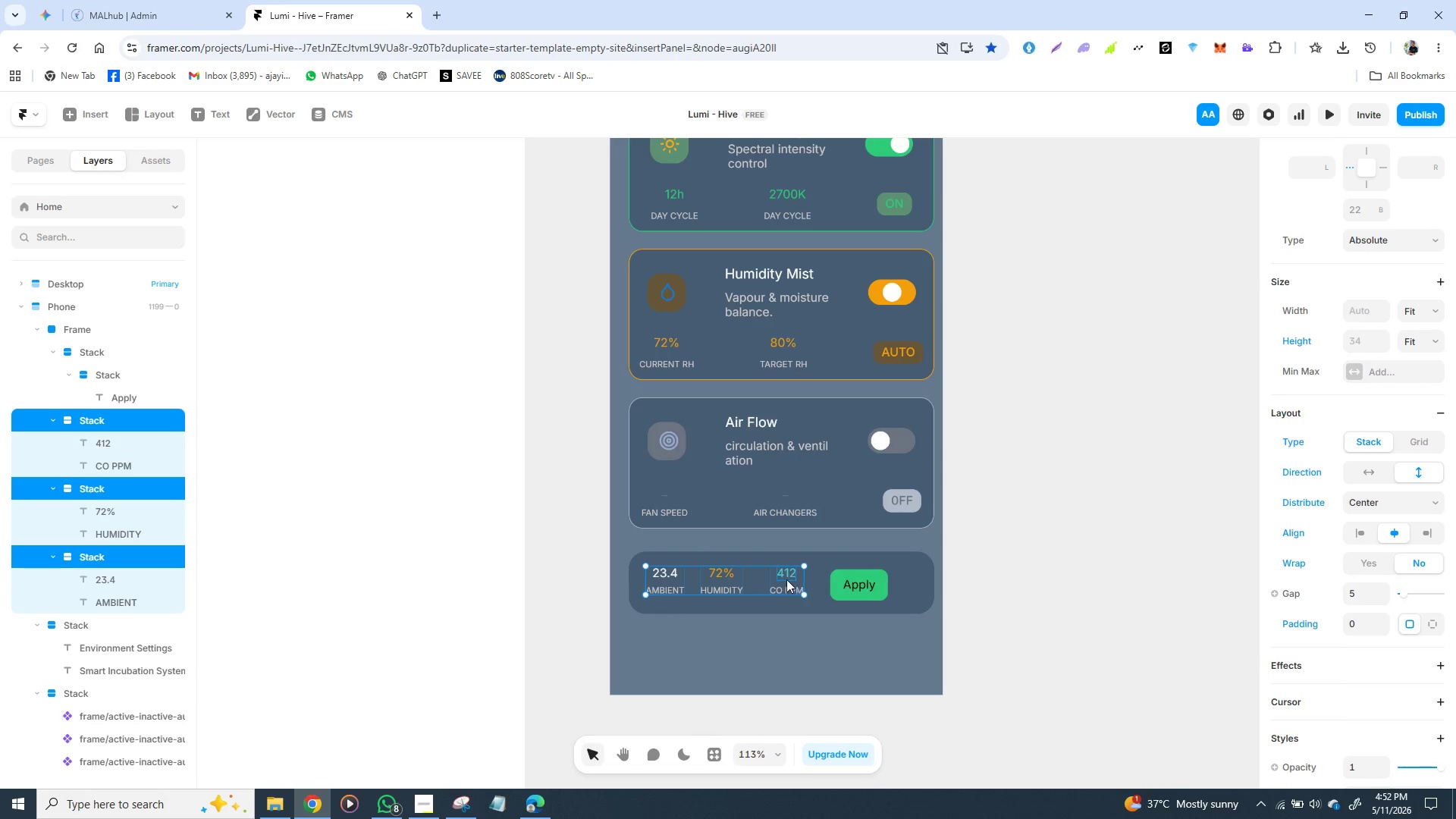 
key(Shift+ShiftLeft)
 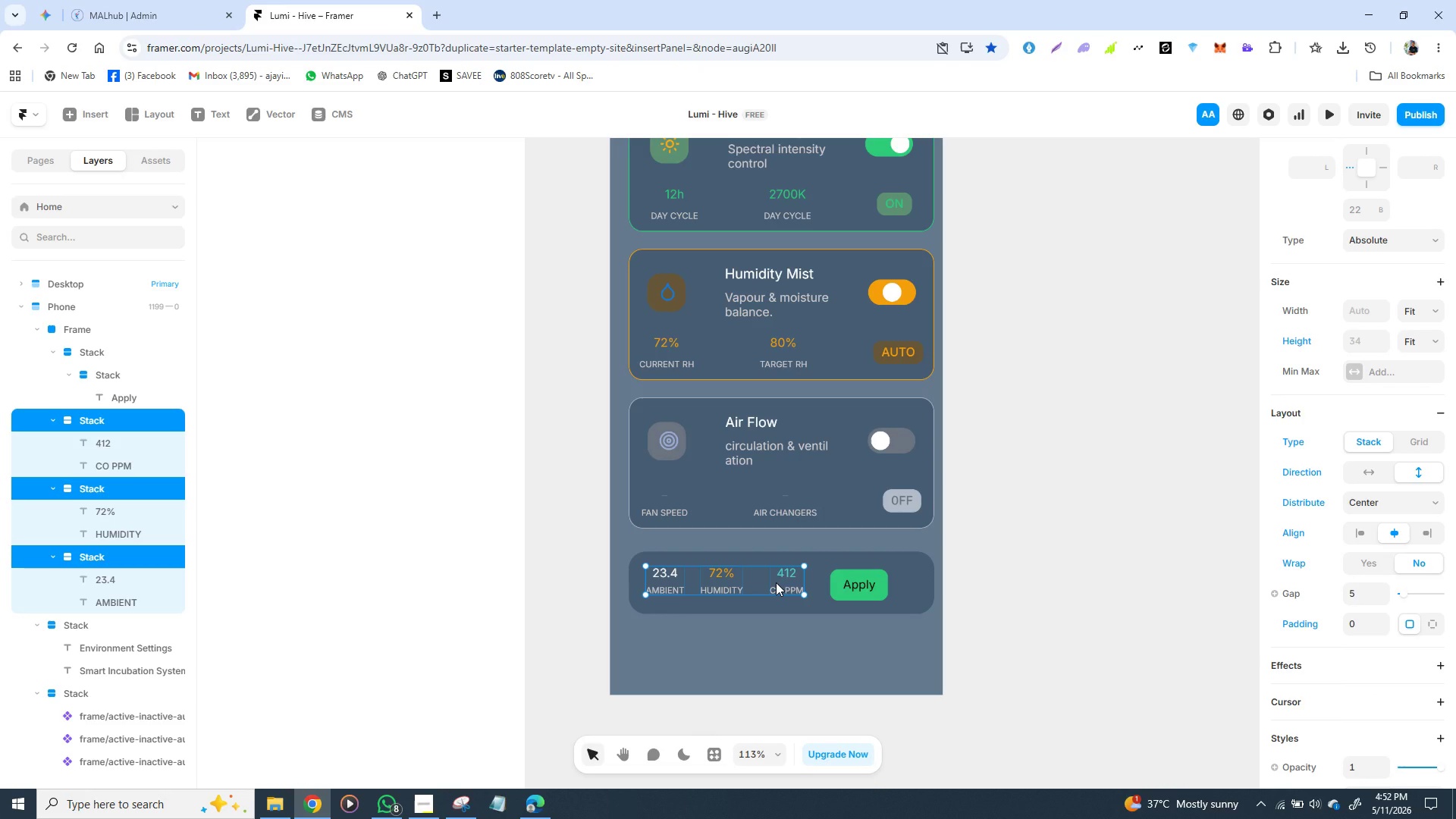 
right_click([776, 582])
 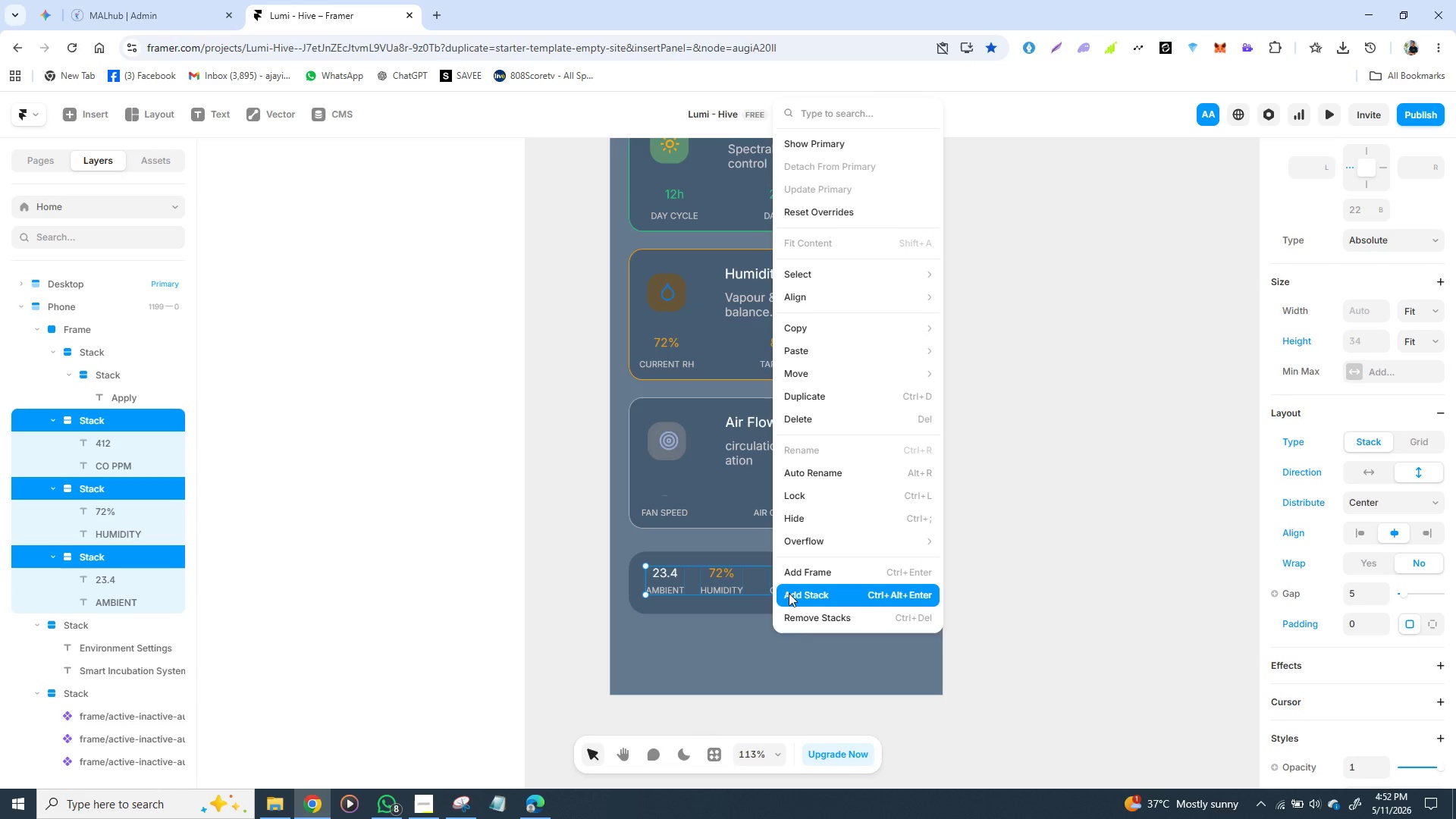 
left_click([789, 593])
 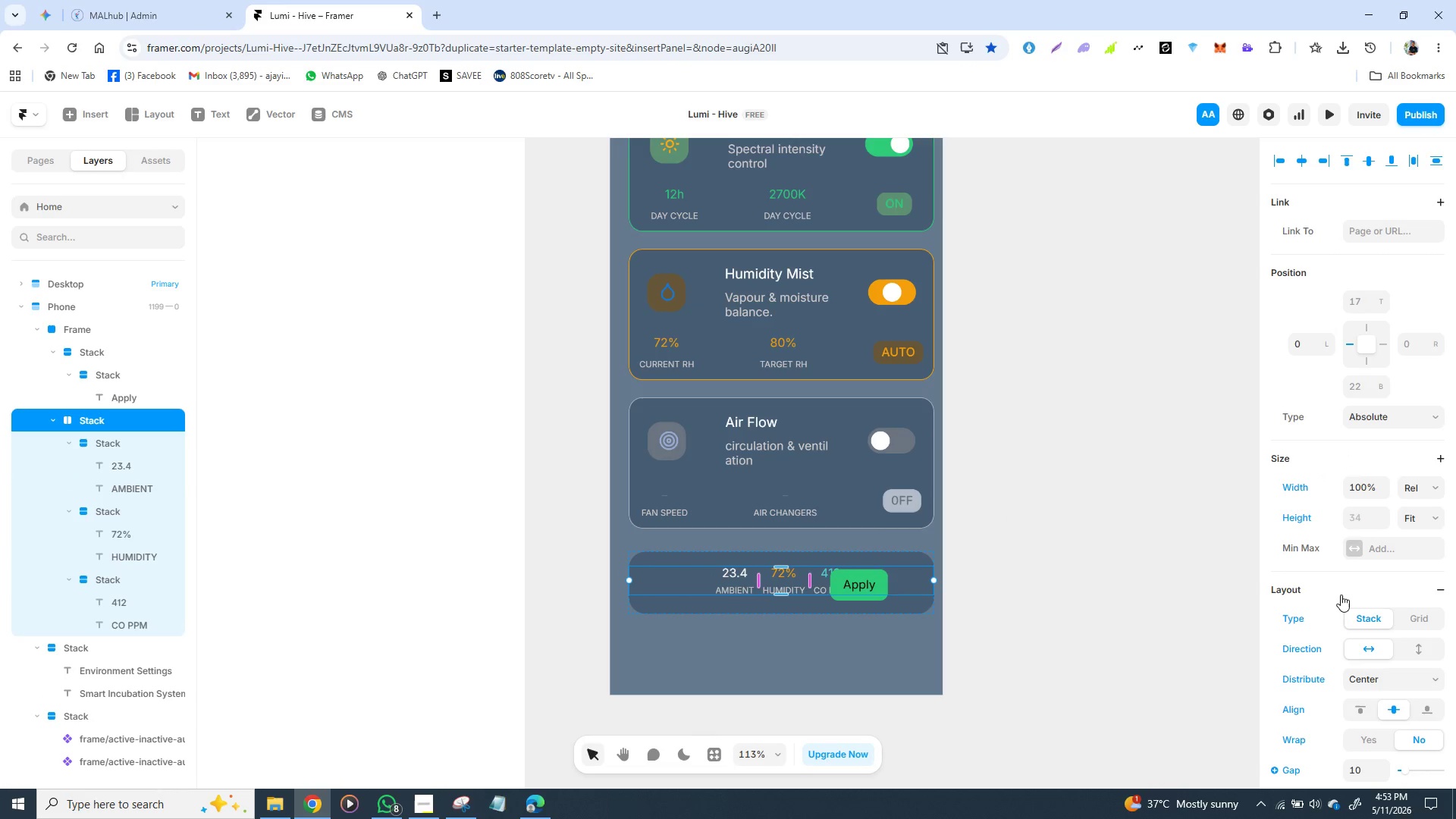 
wait(5.36)
 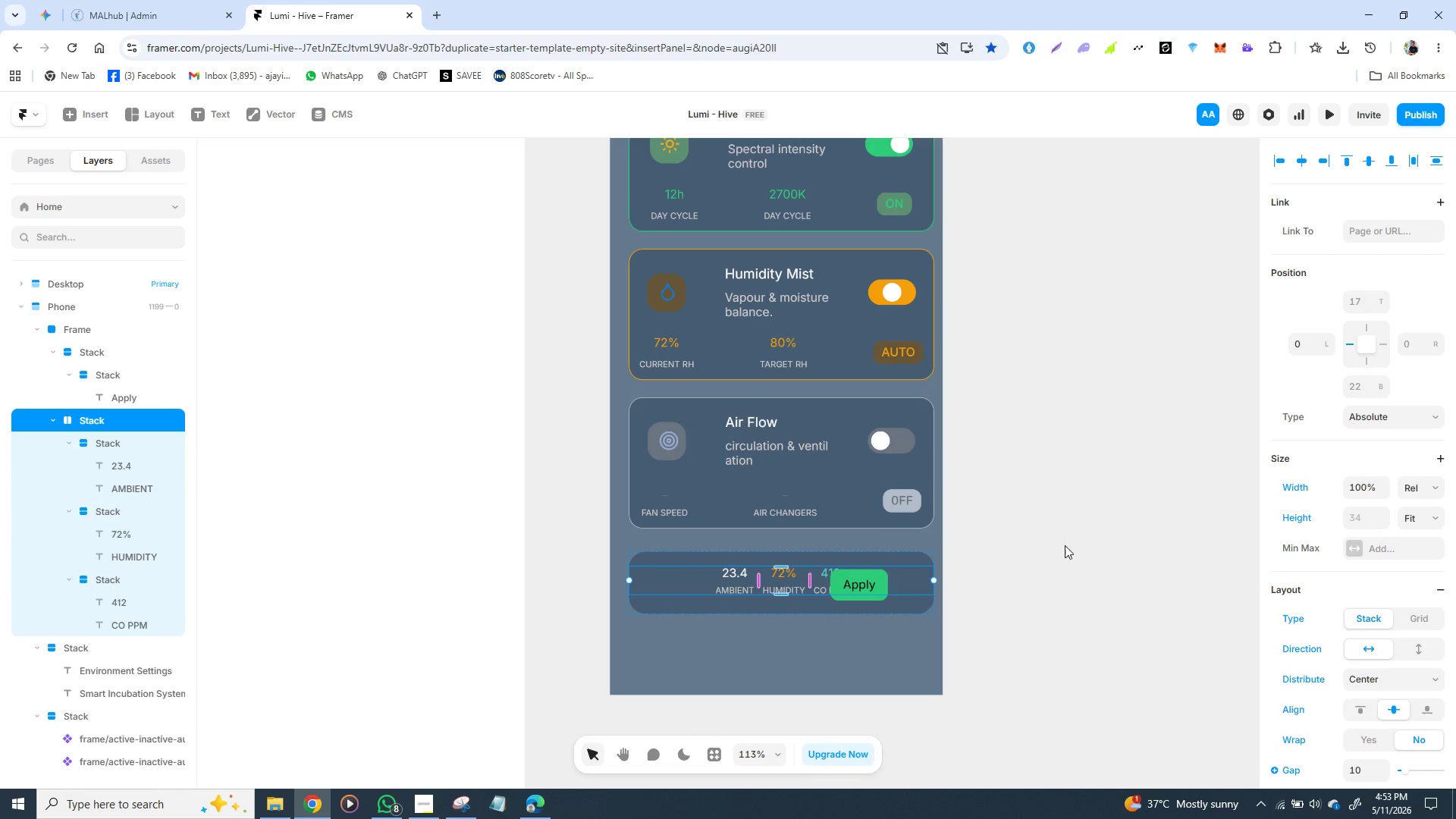 
left_click([1430, 486])
 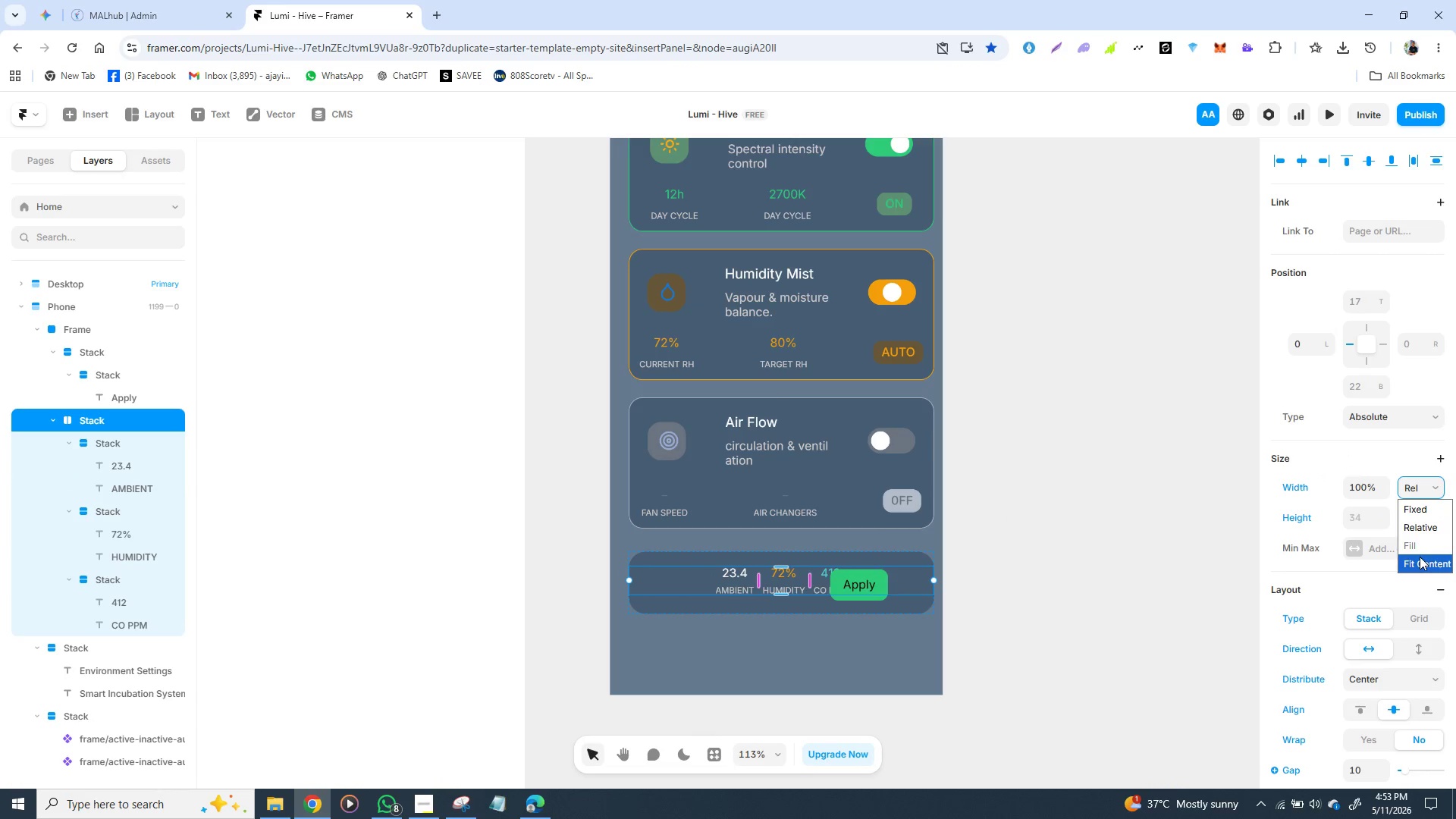 
left_click([1422, 558])
 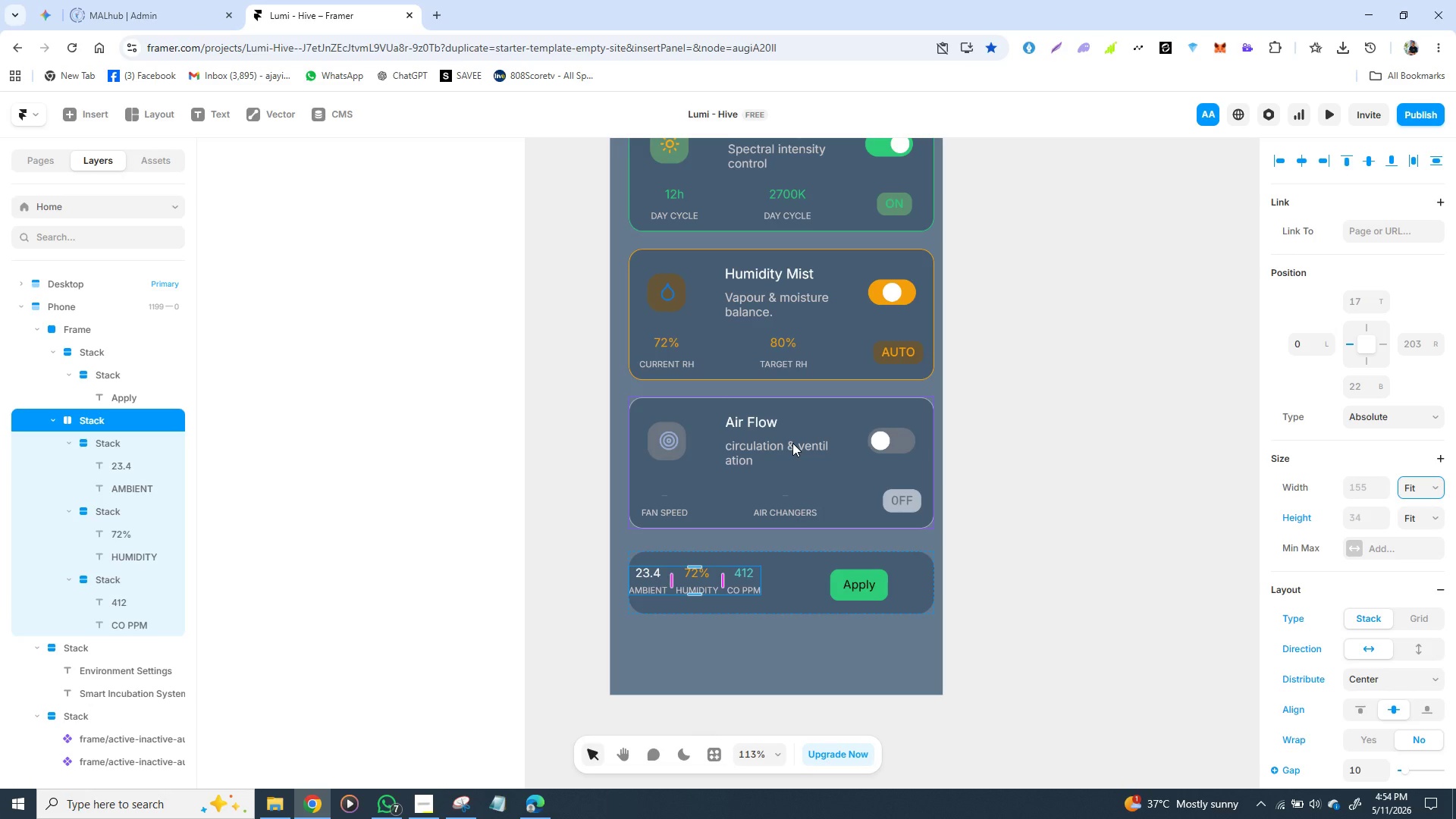 
wait(113.84)
 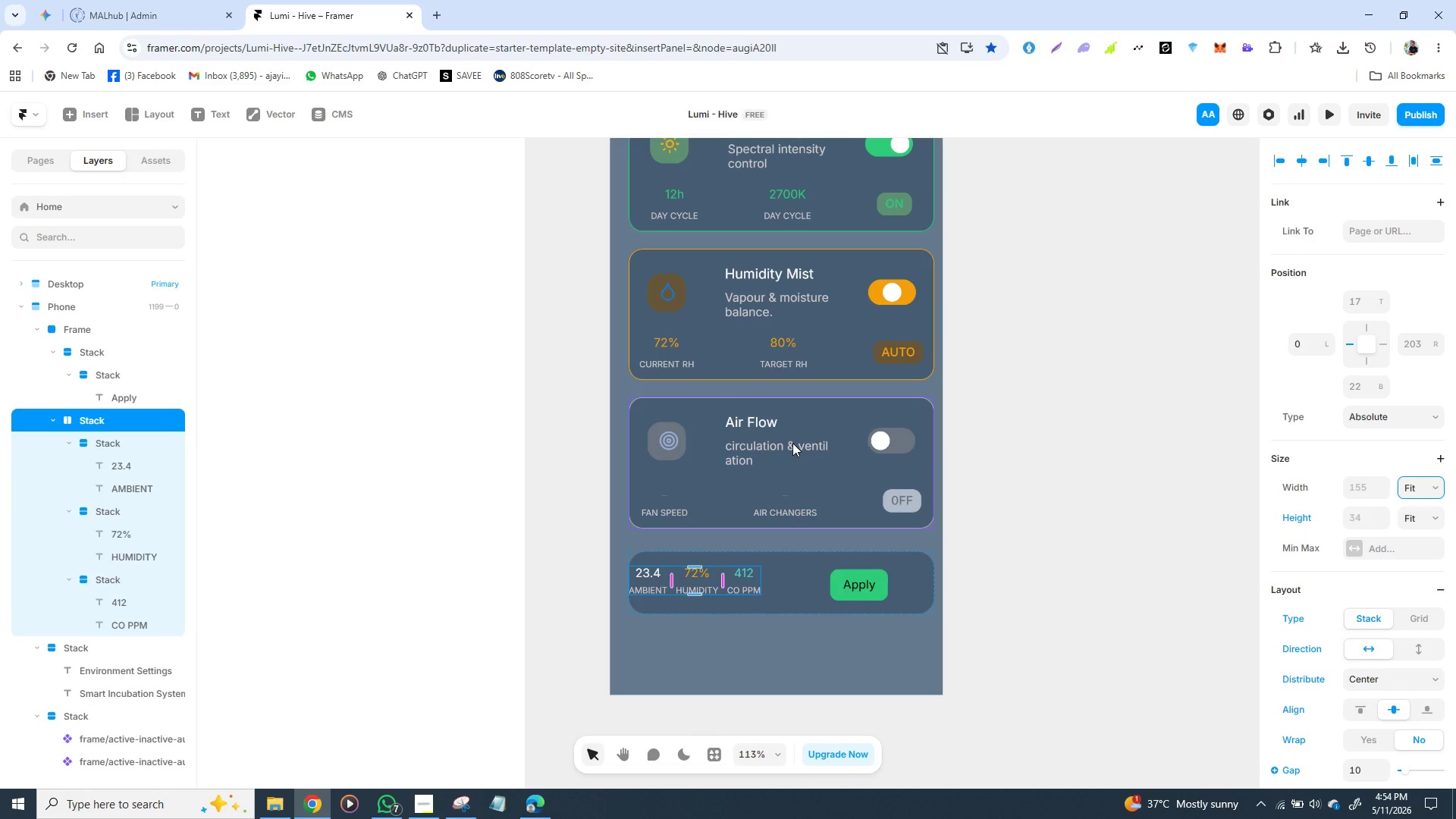 
scroll: coordinate [1398, 632], scroll_direction: down, amount: 2.0
 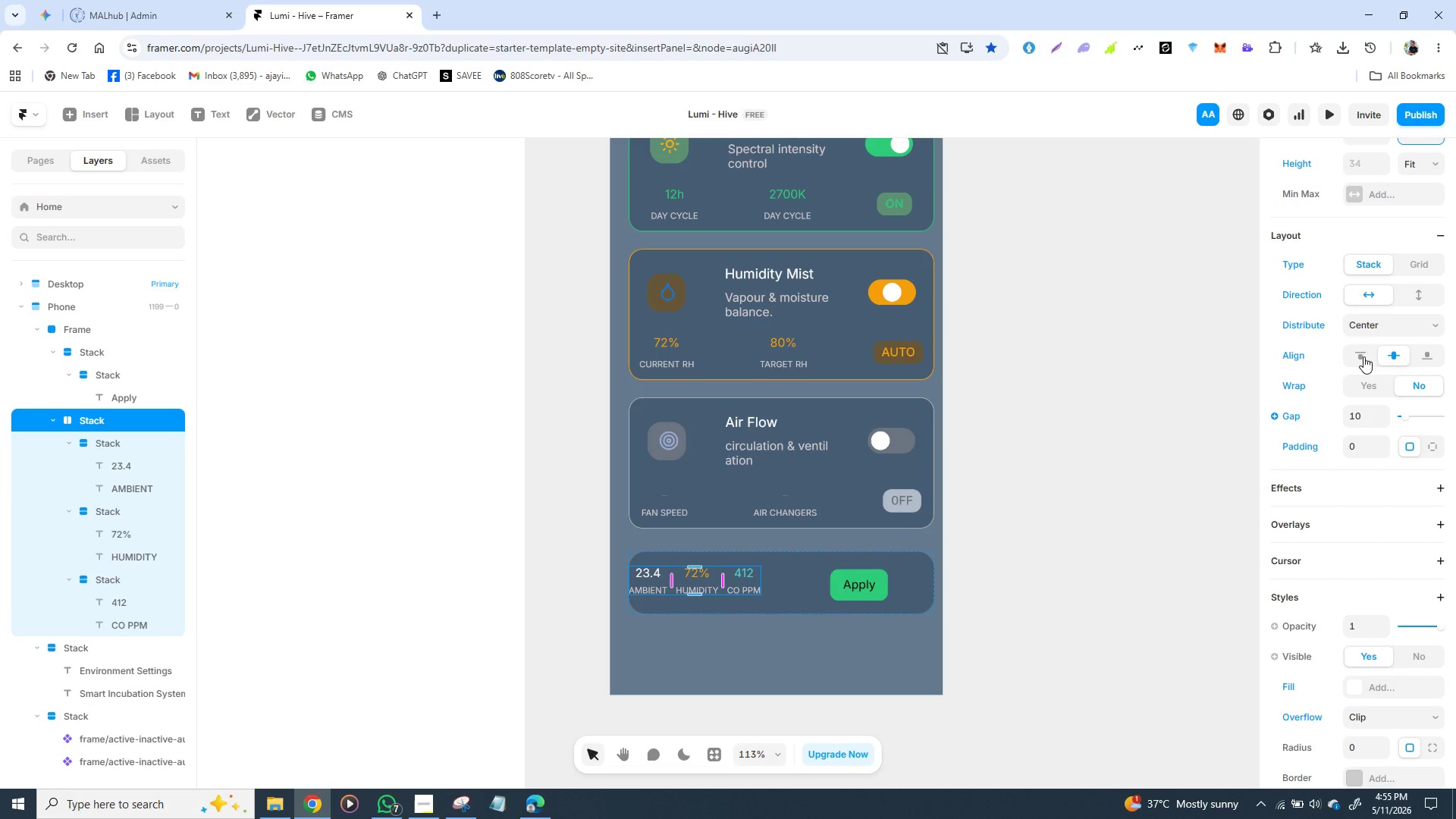 
scroll: coordinate [1366, 356], scroll_direction: up, amount: 1.0
 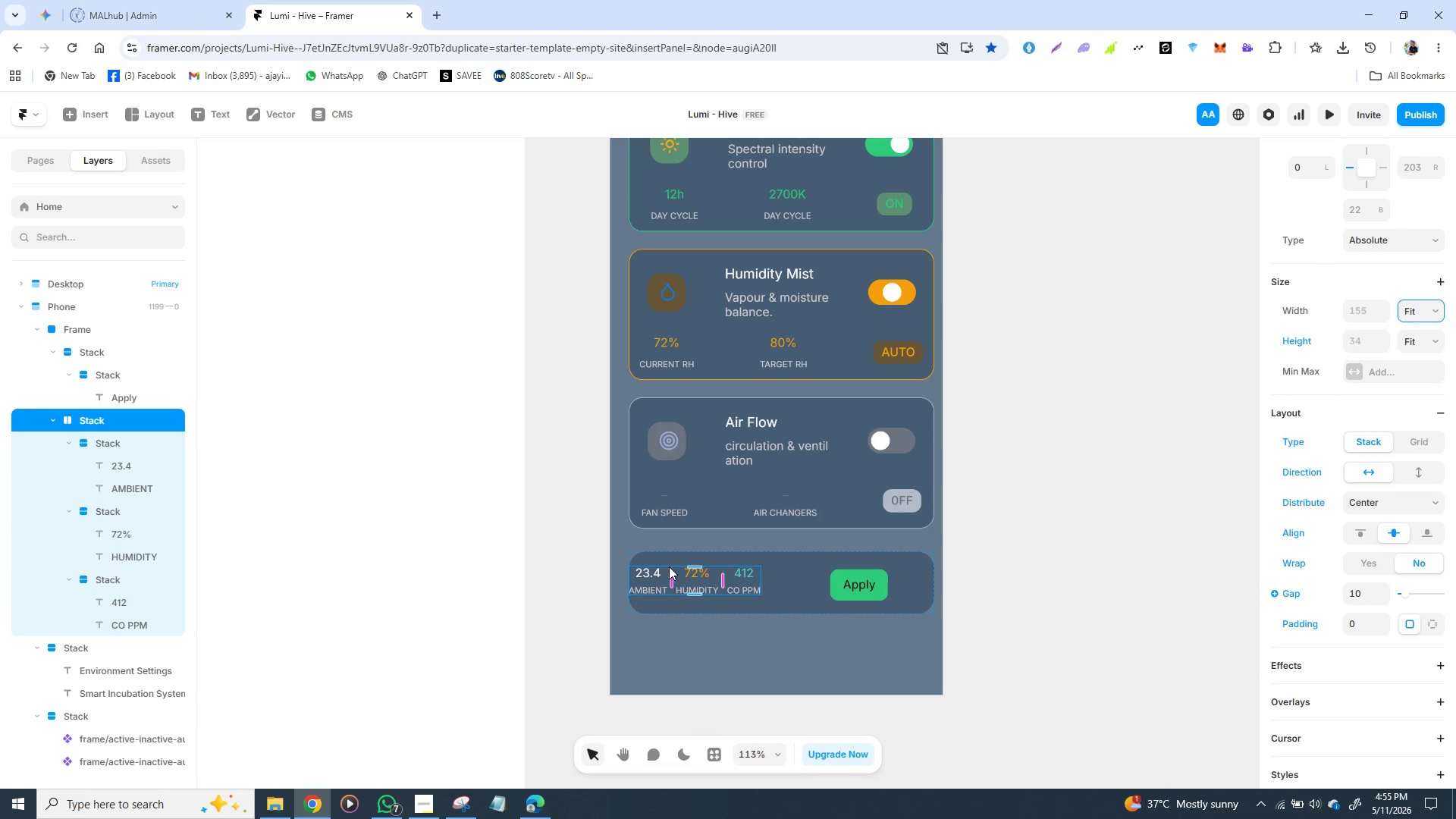 
wait(5.5)
 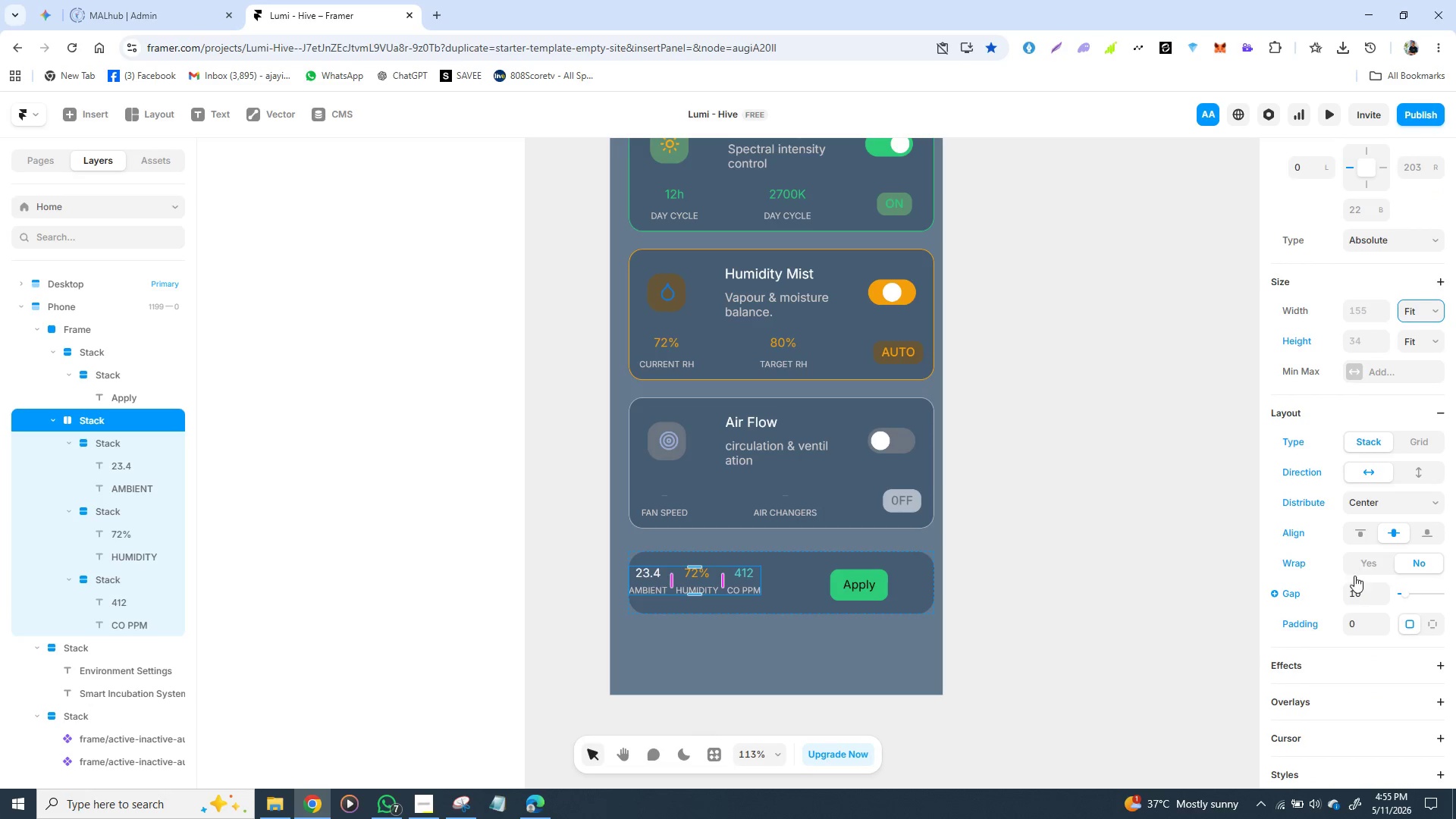 
left_click([100, 425])
 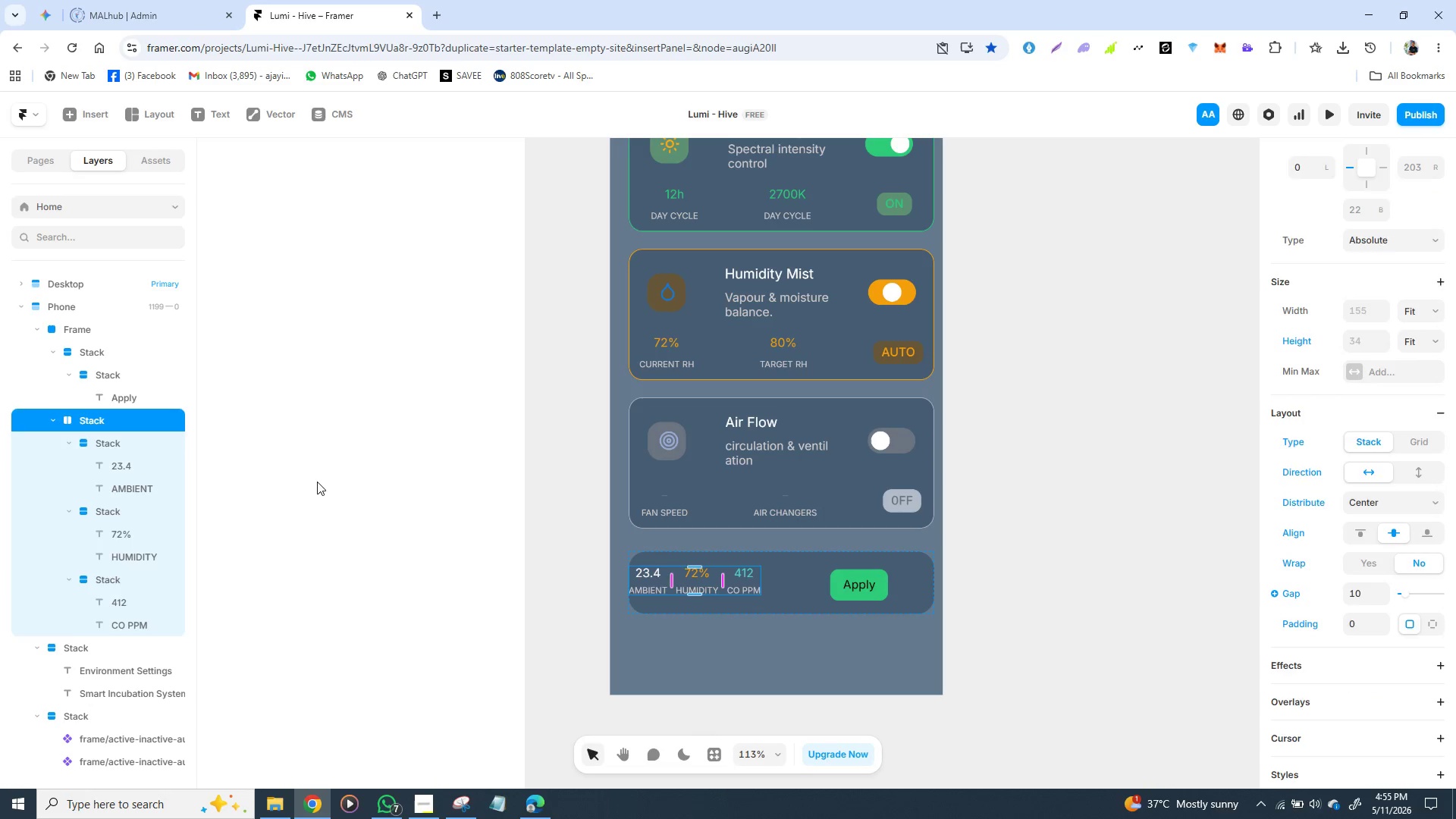 
left_click([317, 482])
 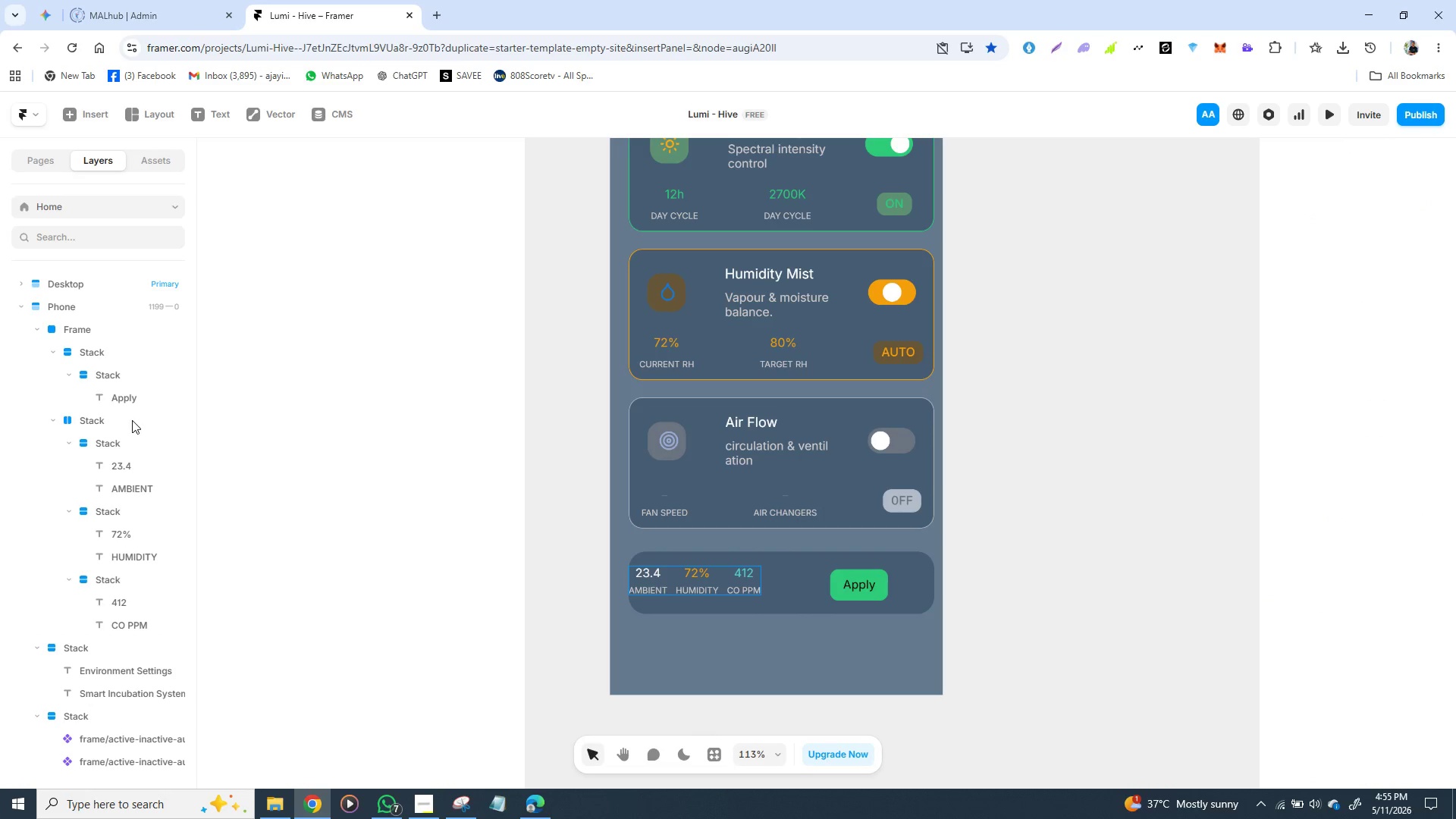 
left_click([128, 419])
 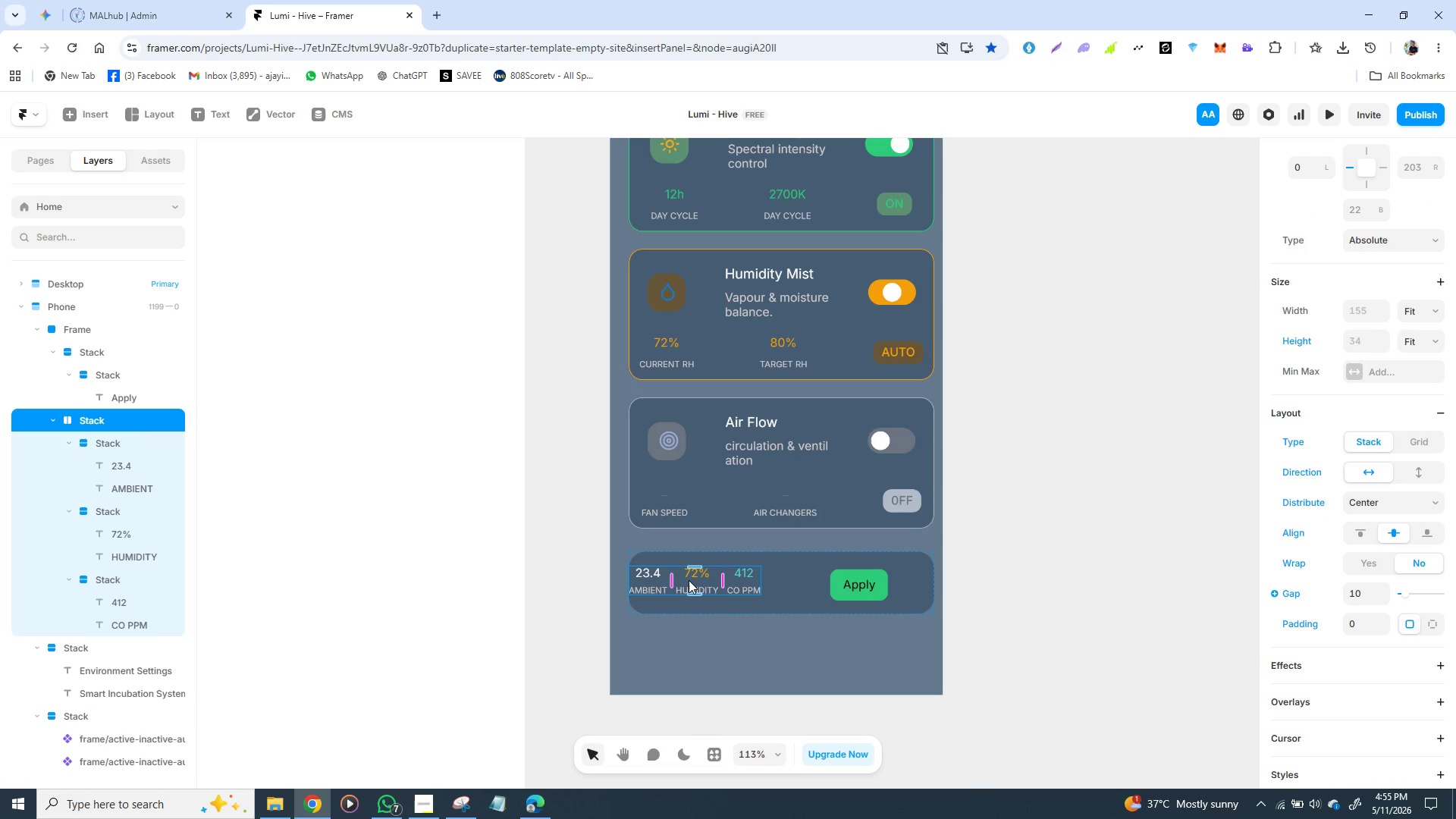 
left_click_drag(start_coordinate=[689, 579], to_coordinate=[707, 580])
 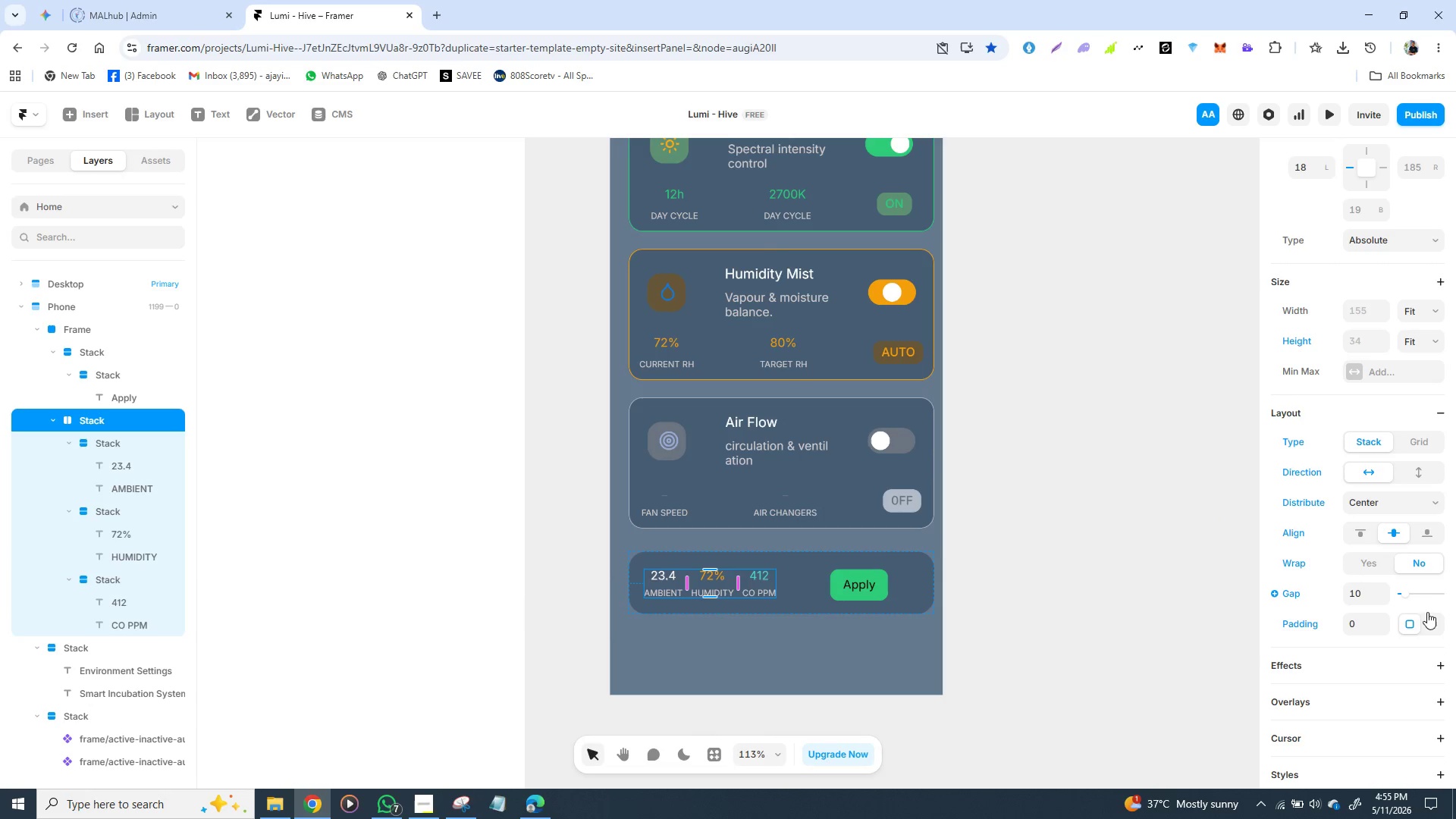 
wait(7.14)
 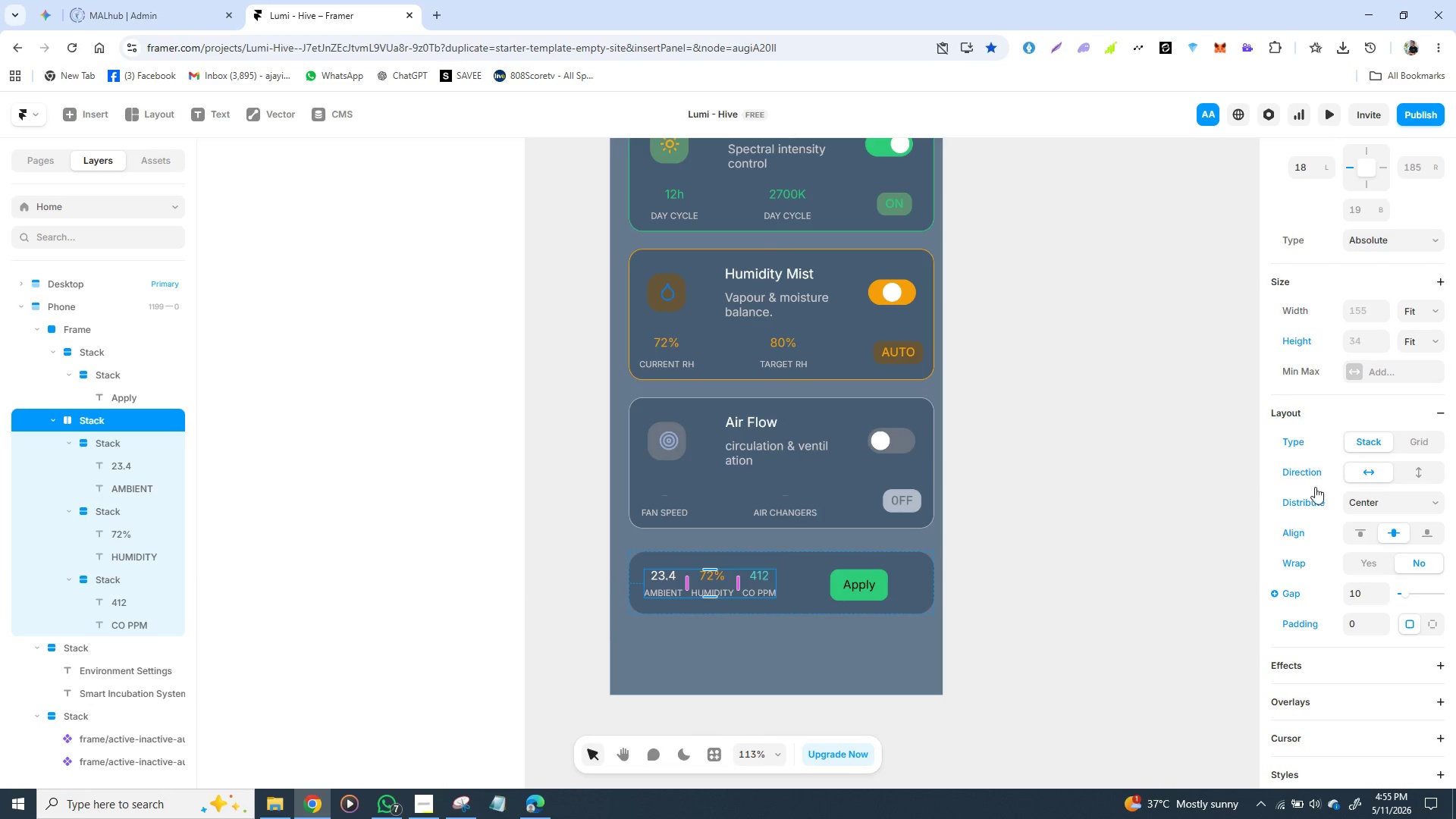 
left_click_drag(start_coordinate=[1402, 597], to_coordinate=[1411, 598])
 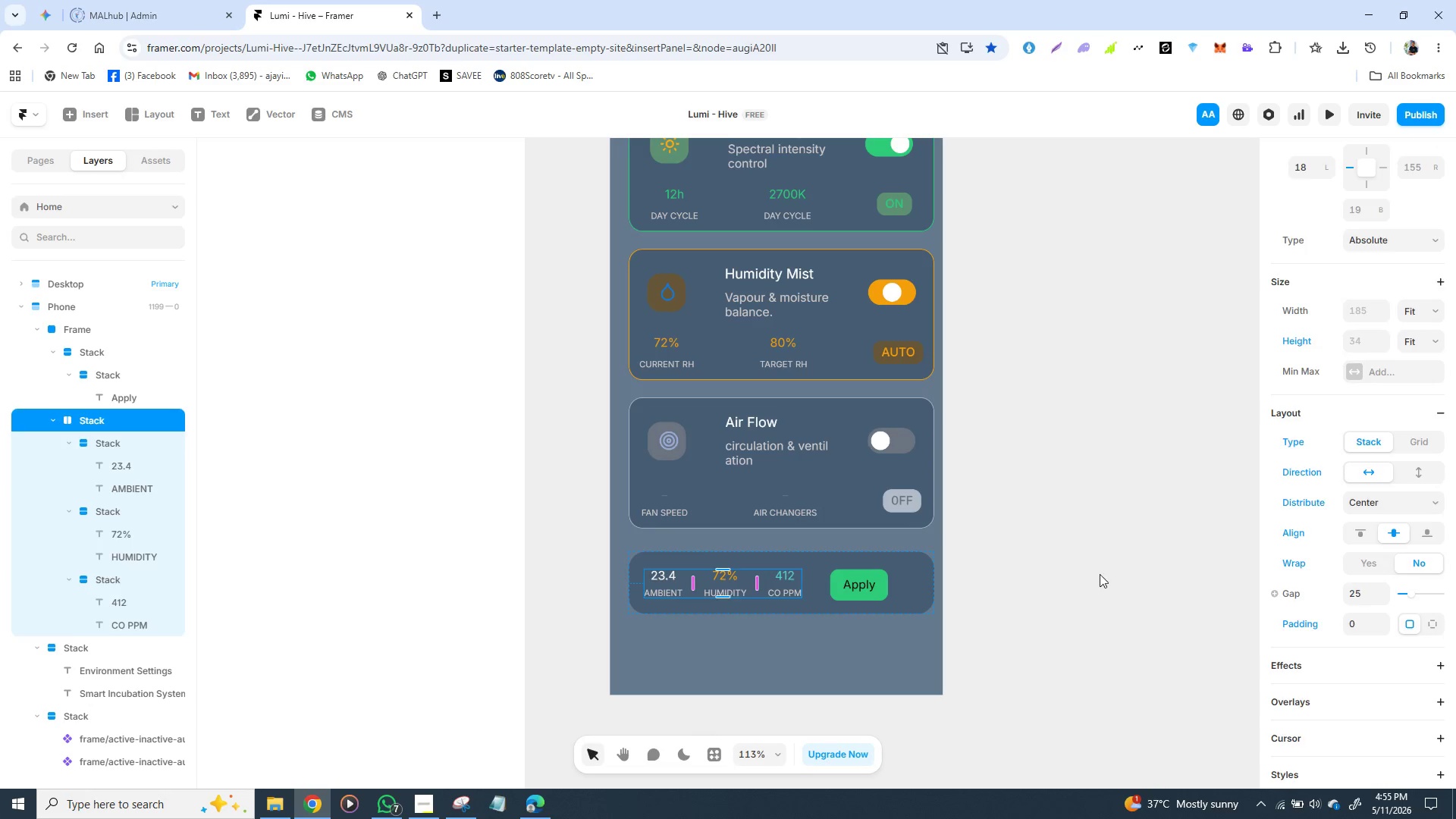 
left_click([1080, 572])
 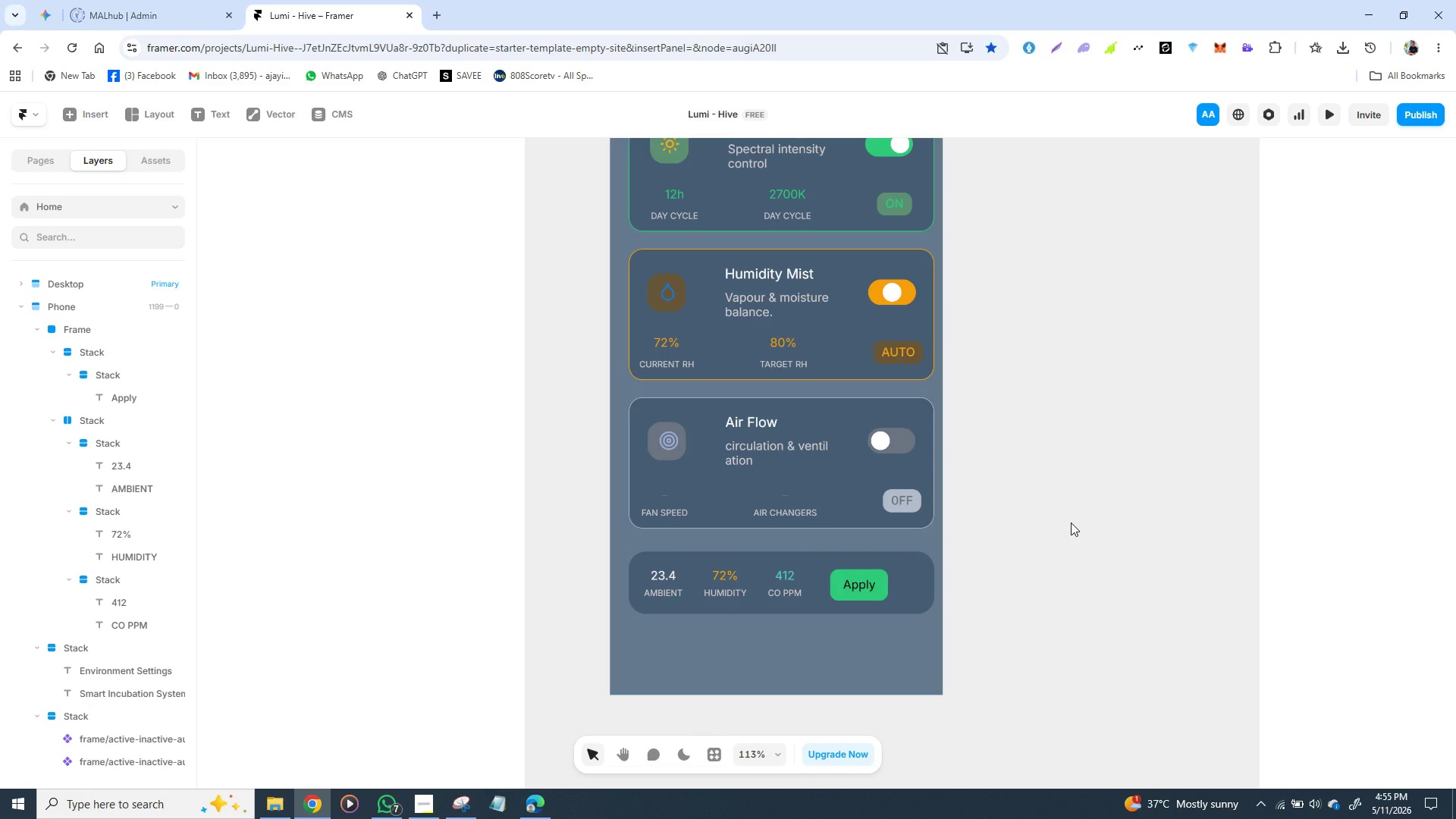 
wait(5.84)
 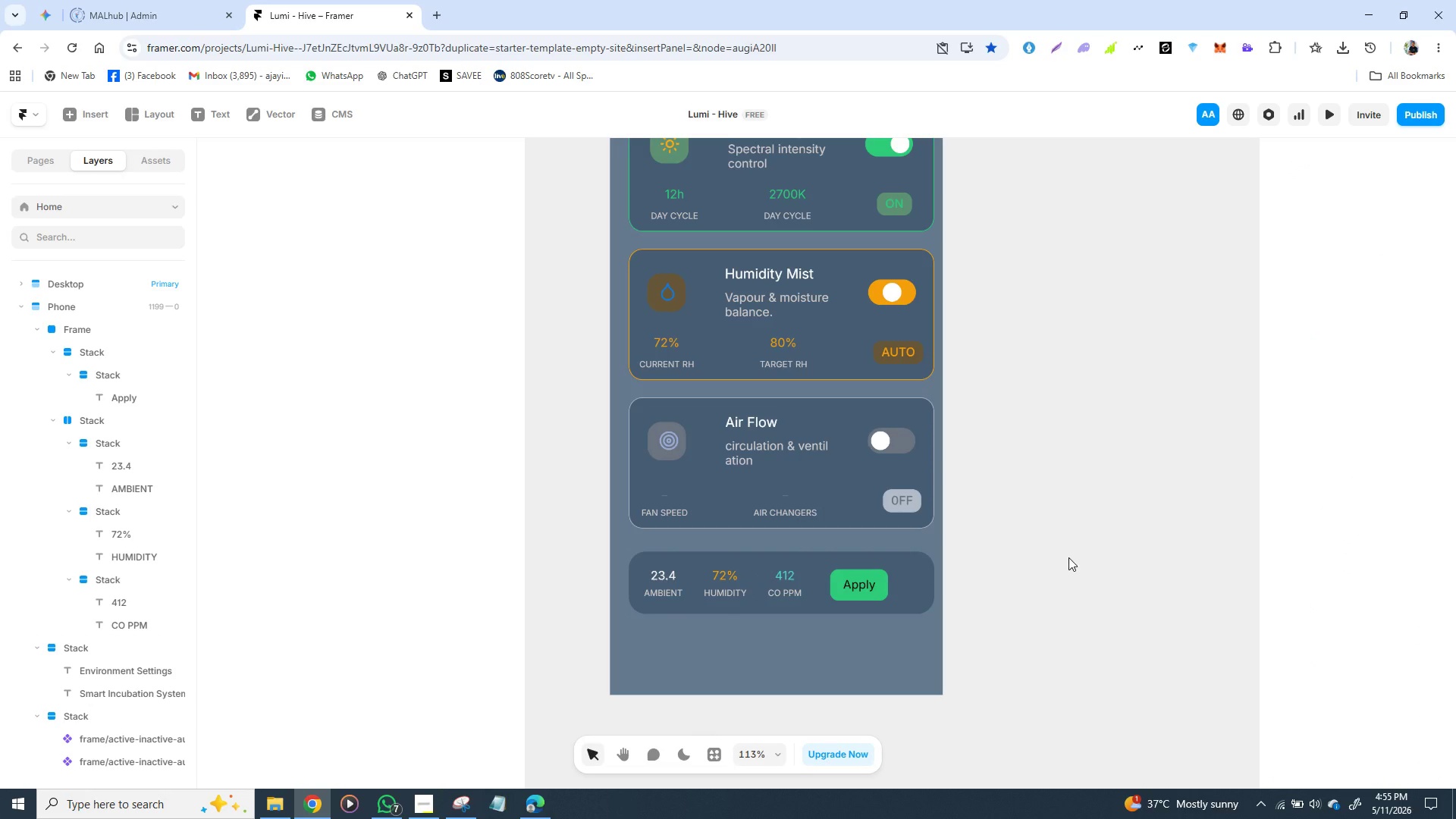 
left_click([918, 579])
 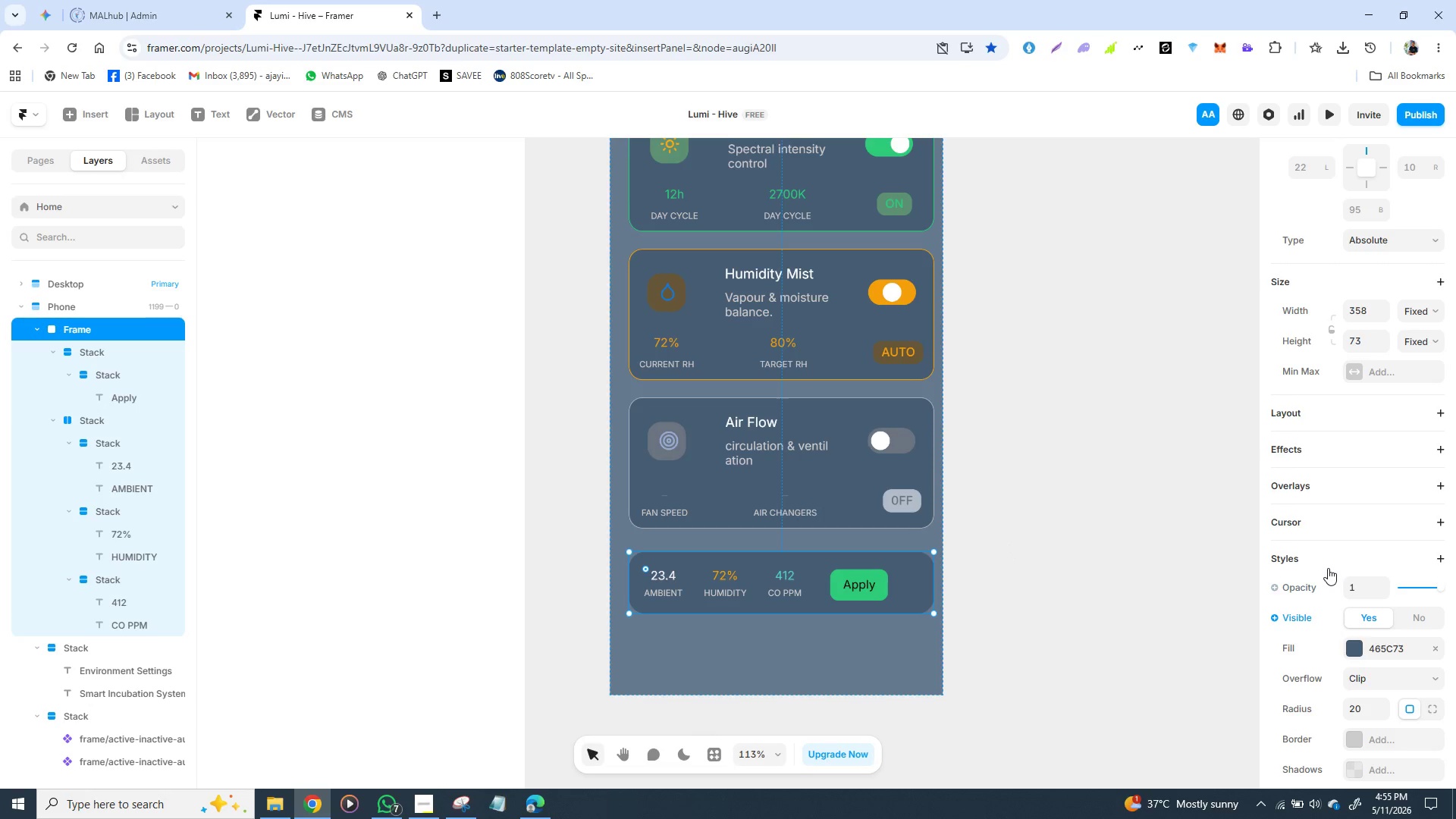 
scroll: coordinate [1328, 557], scroll_direction: down, amount: 1.0
 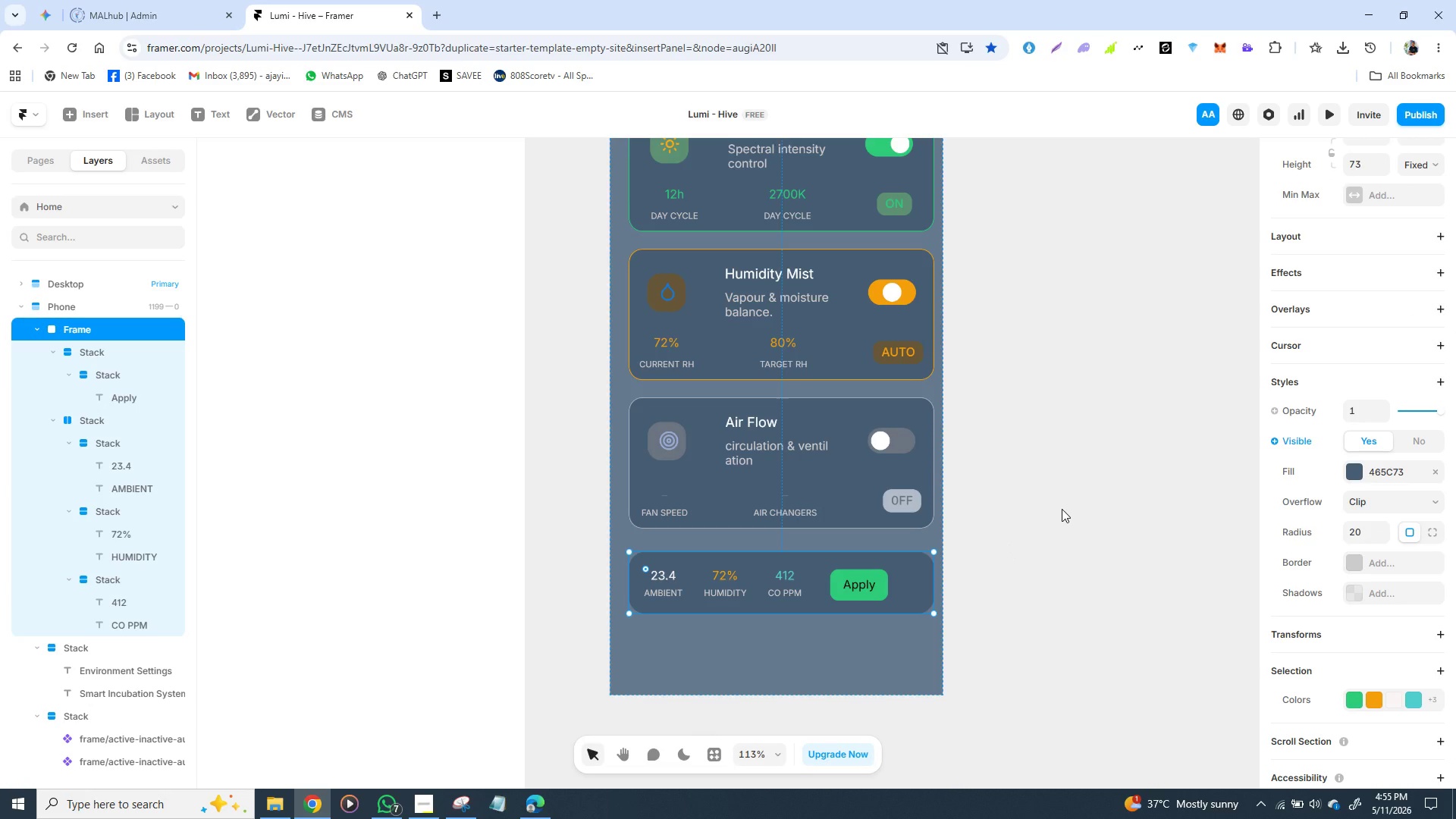 
wait(5.11)
 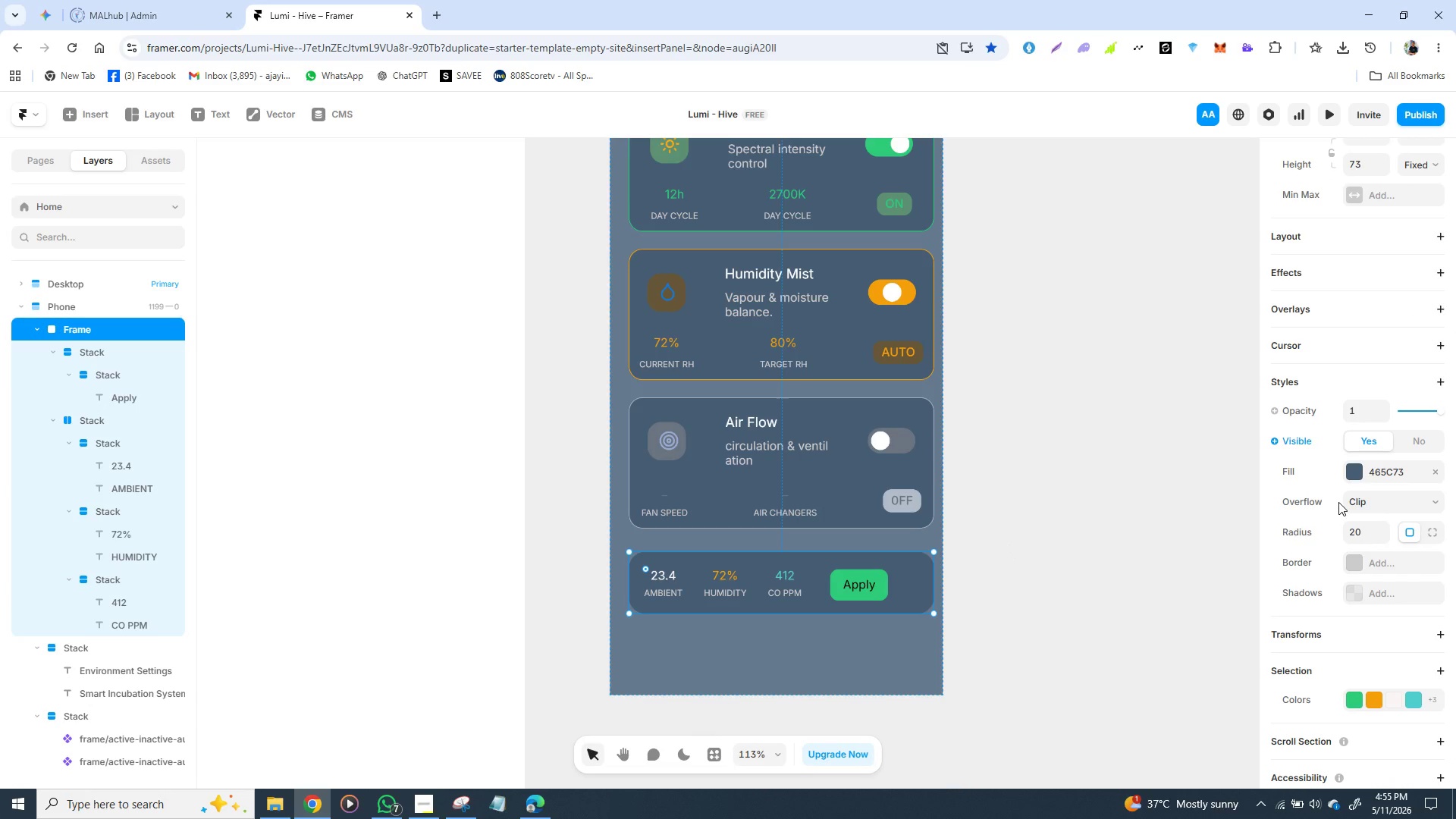 
left_click([1064, 507])
 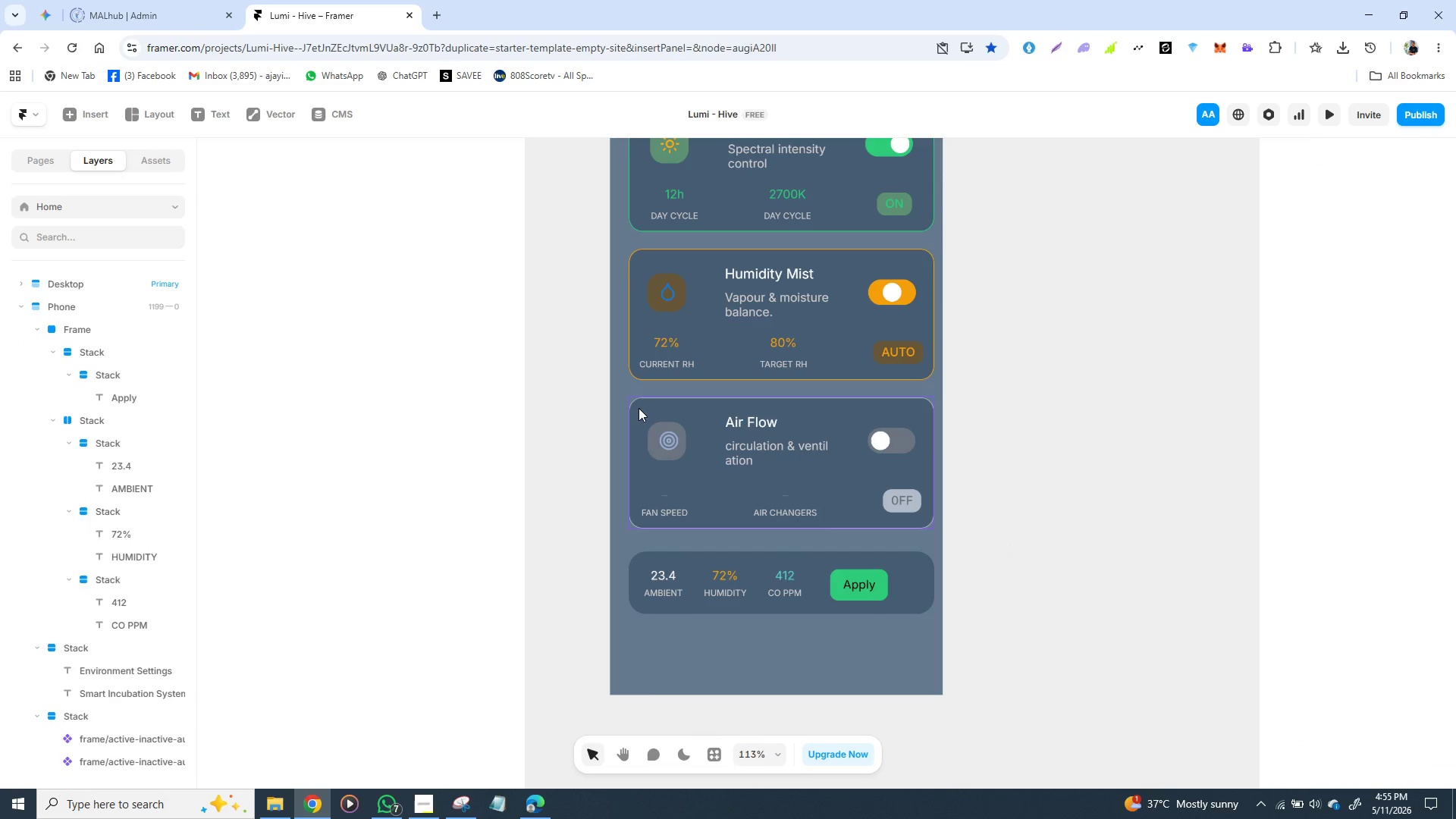 
double_click([639, 407])
 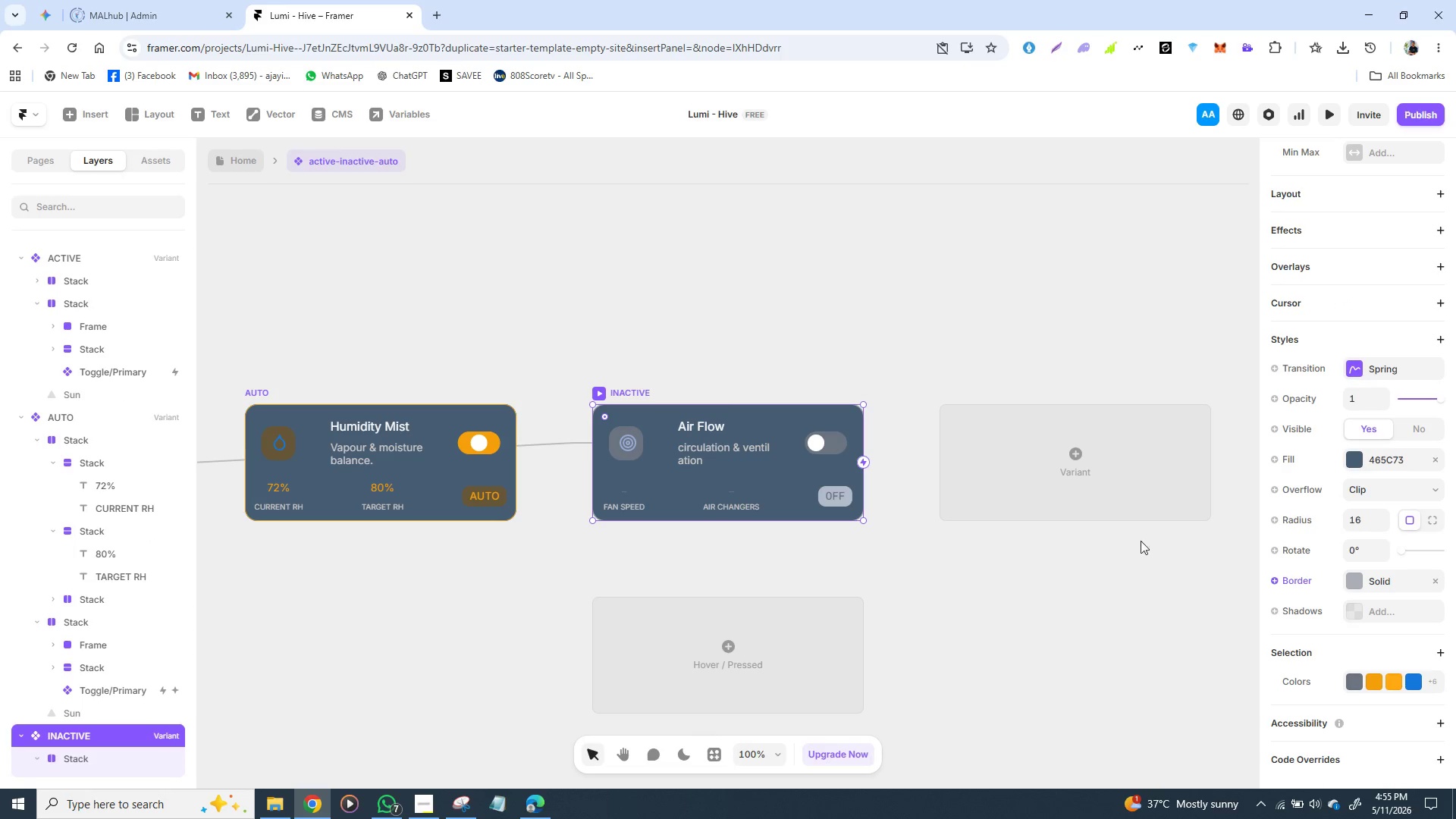 
wait(9.12)
 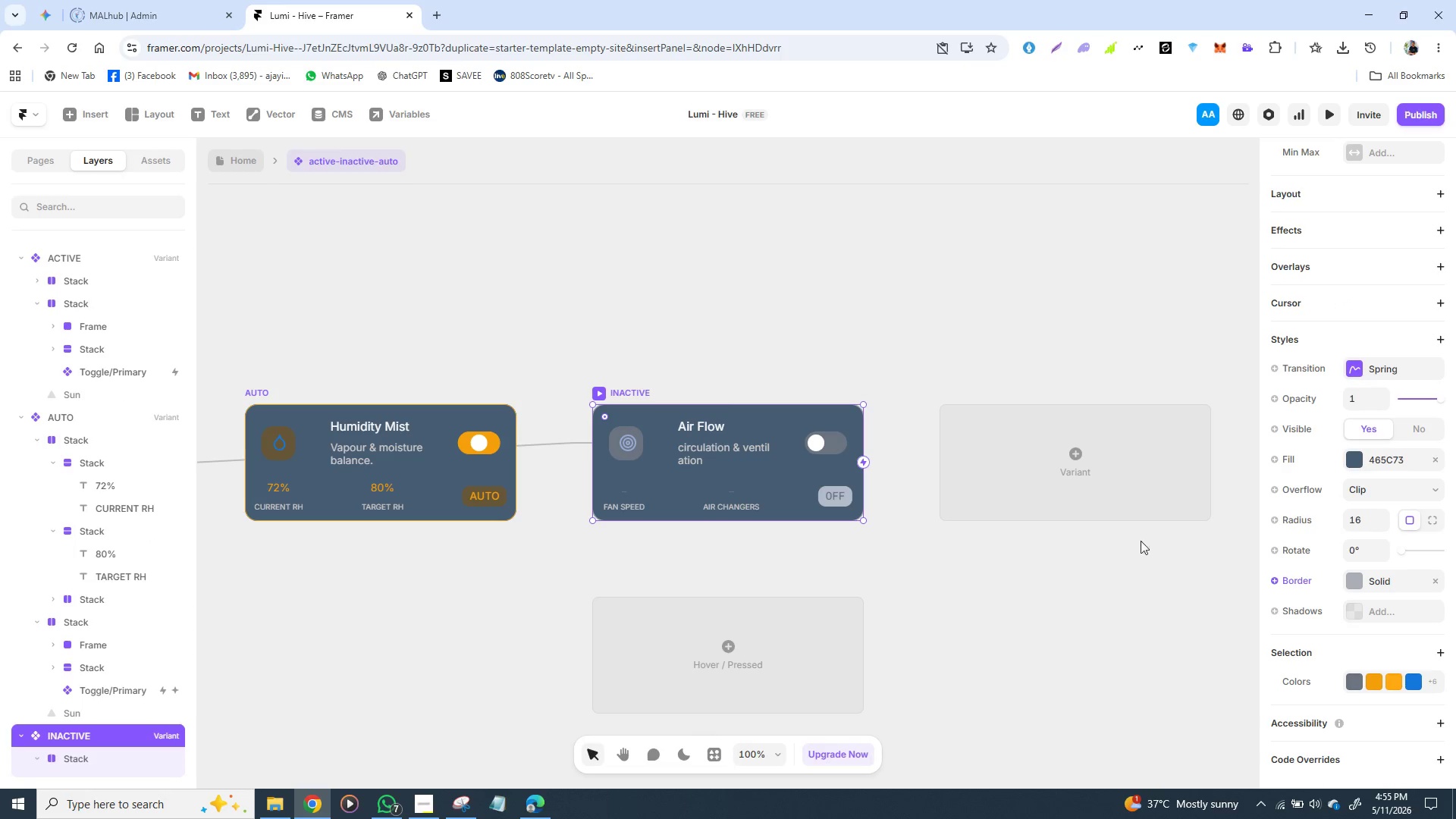 
left_click([1355, 581])
 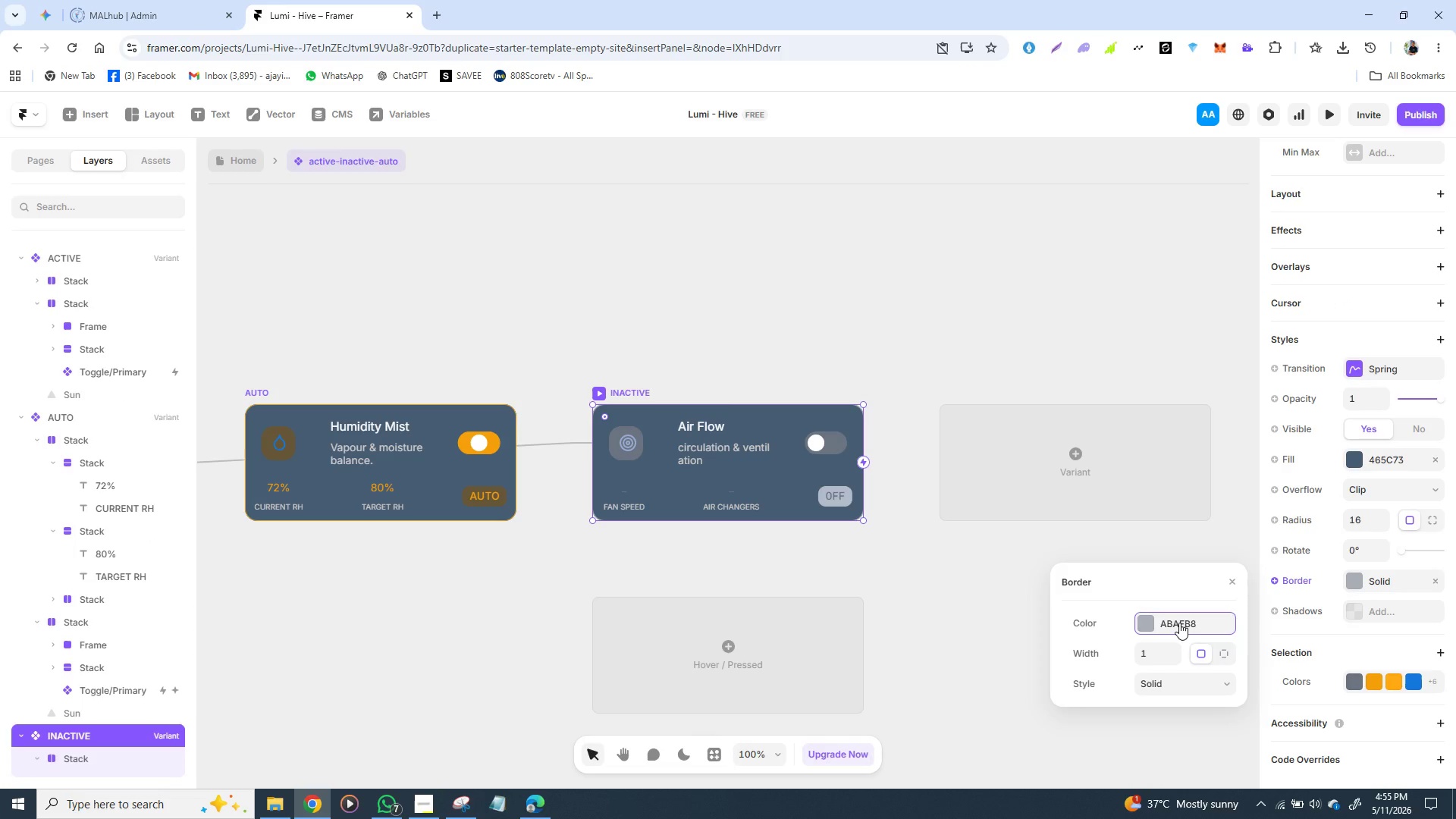 
left_click([1180, 621])
 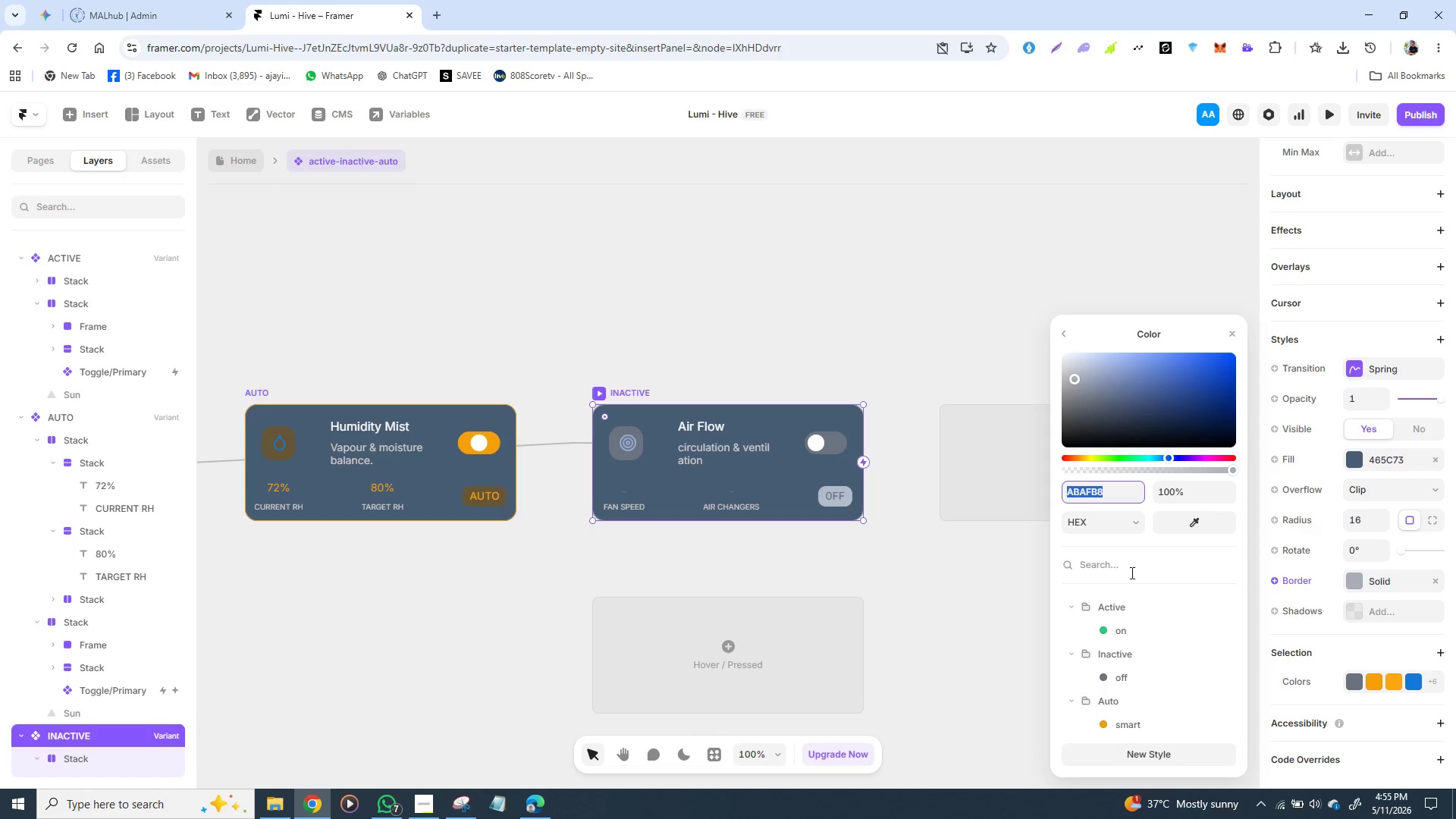 
key(Control+C)
 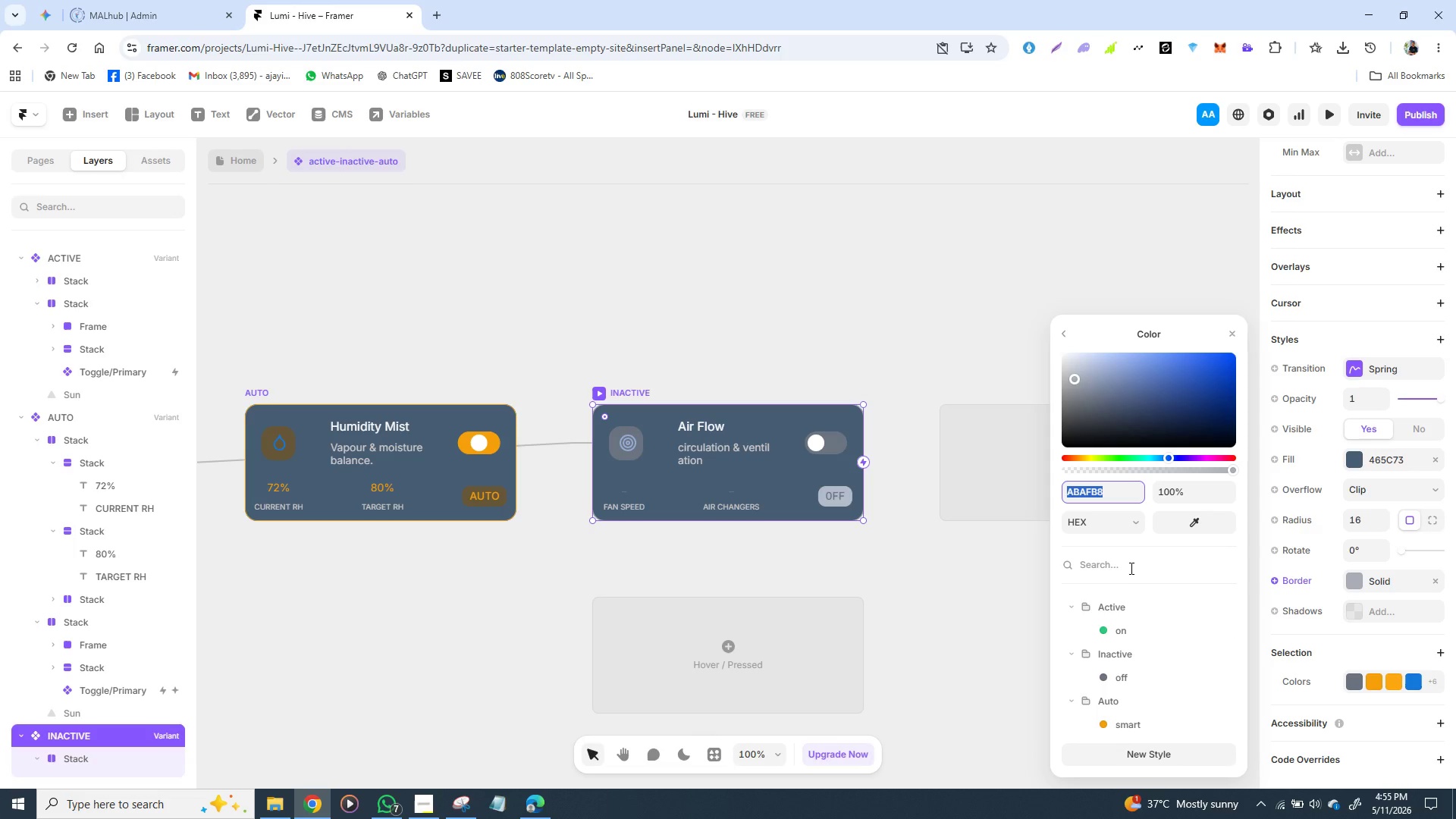 
key(Control+C)
 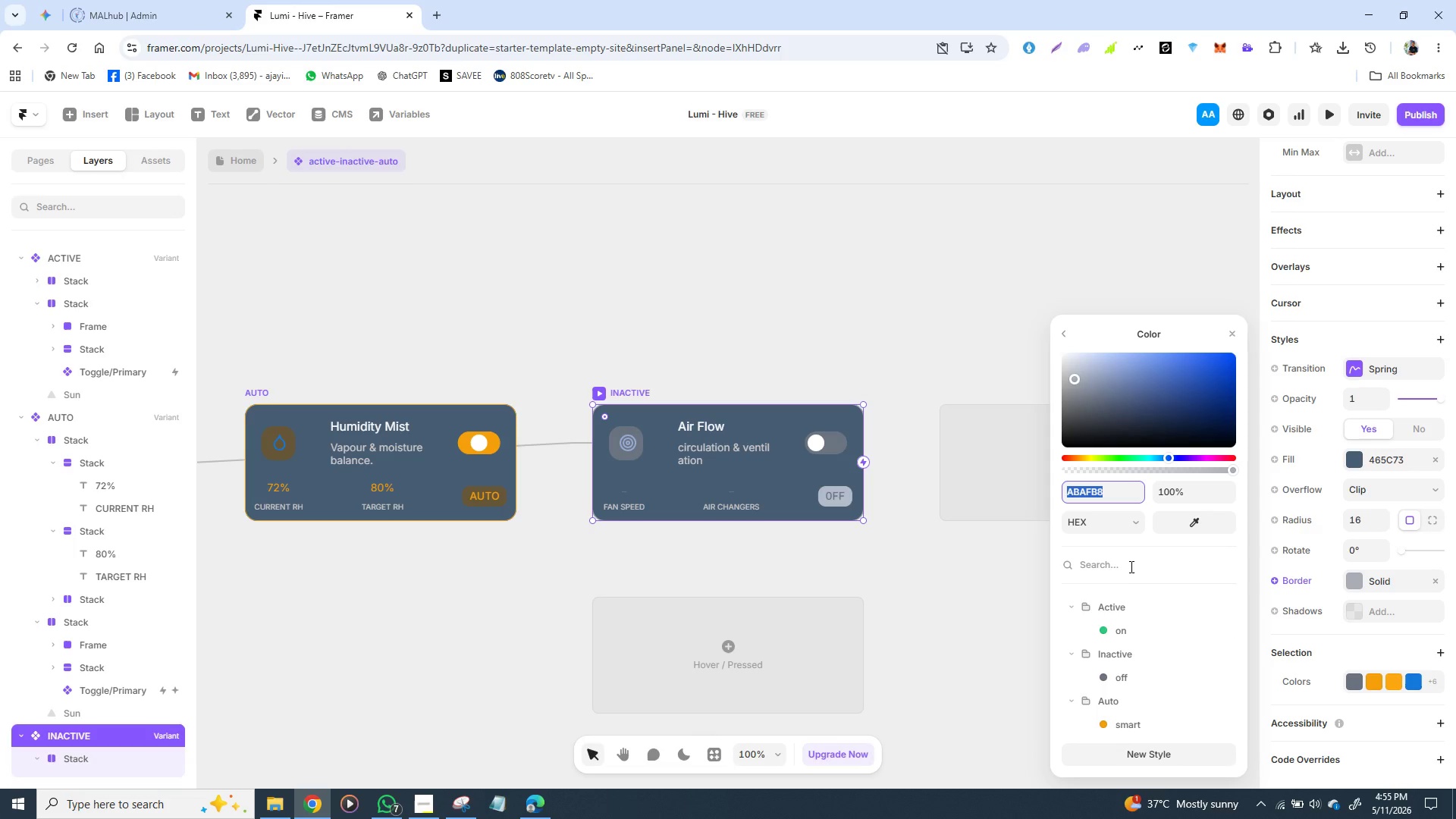 
key(Control+C)
 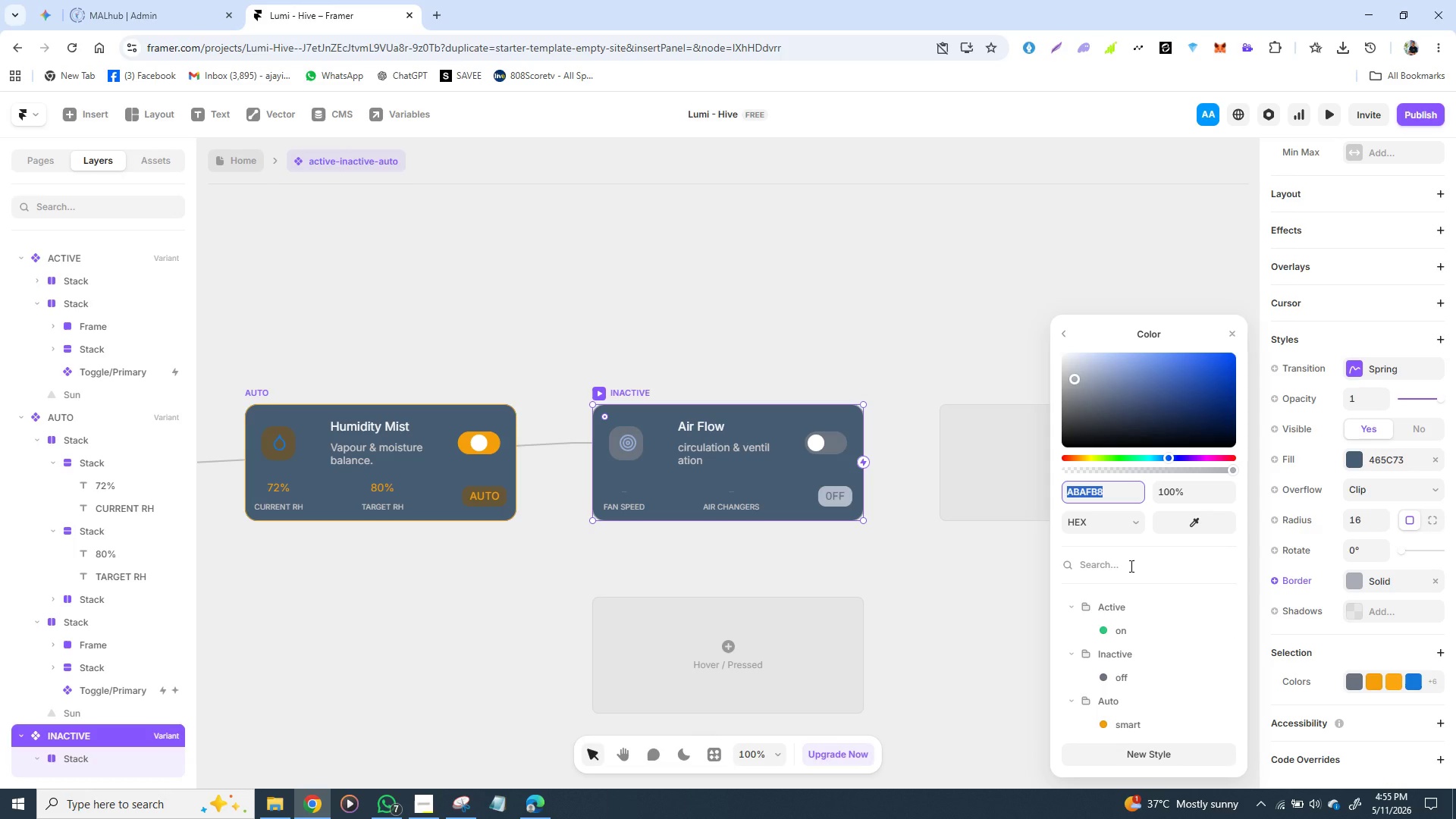 
key(Control+C)
 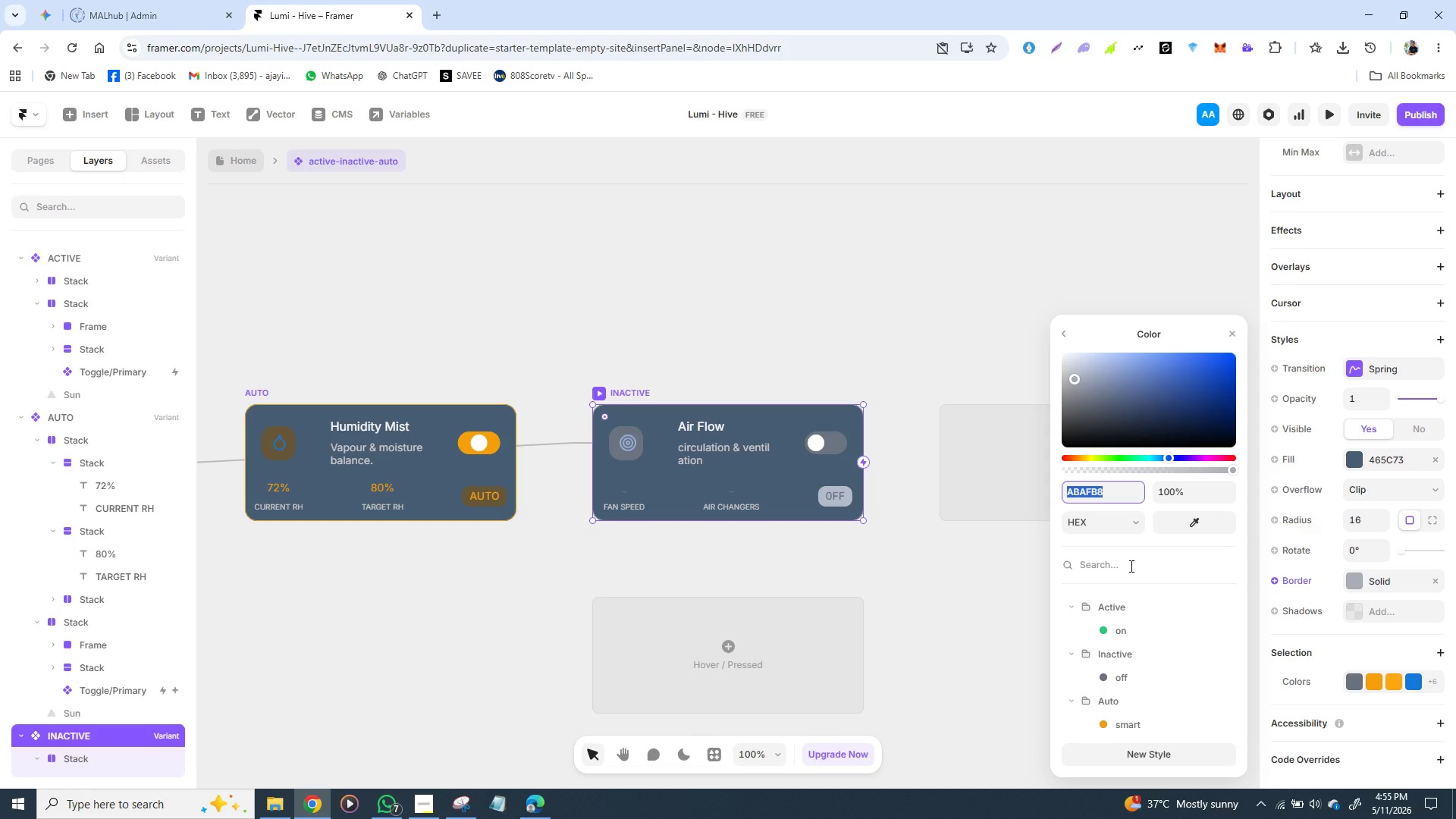 
key(Control+C)
 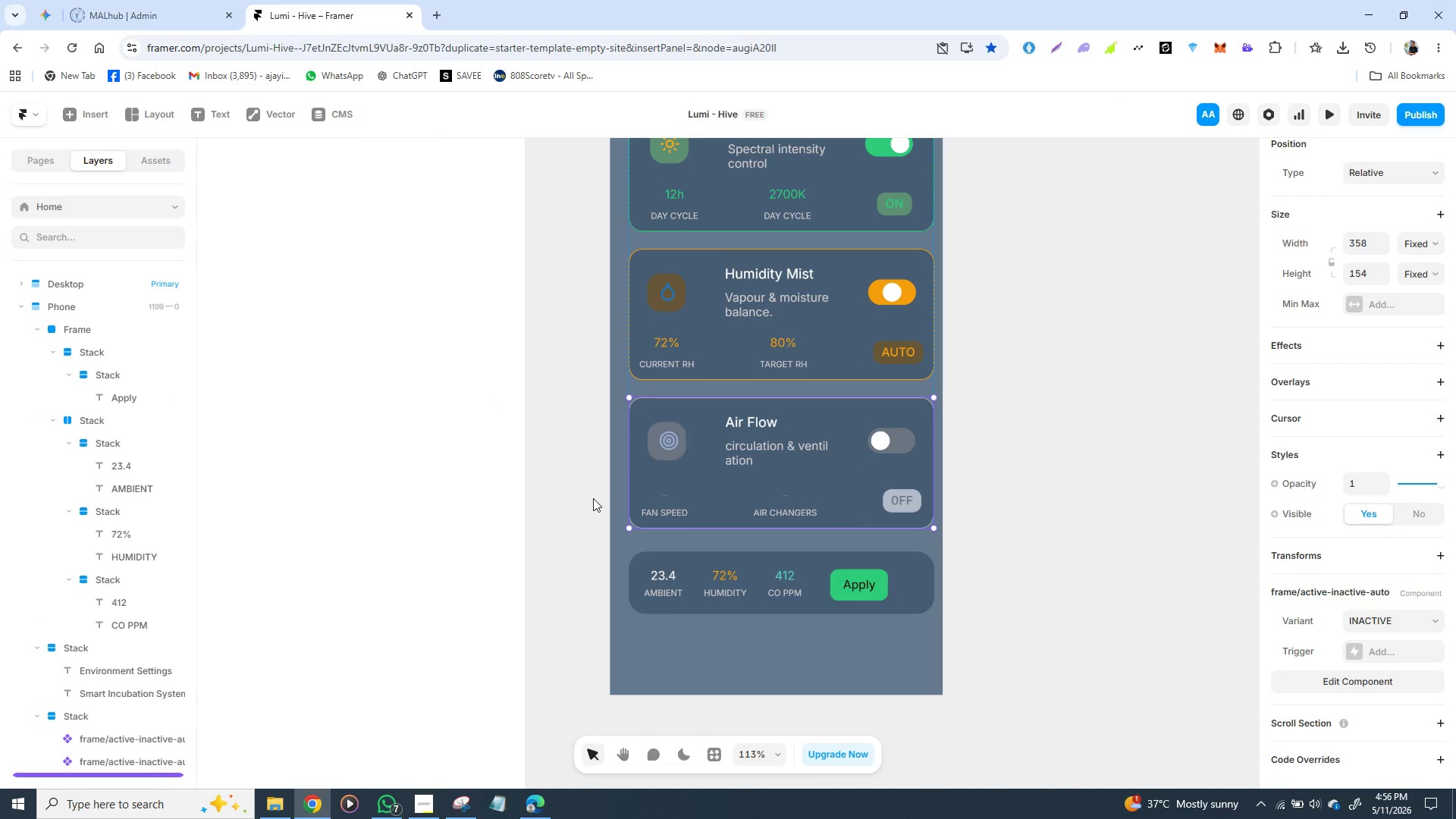 
wait(6.03)
 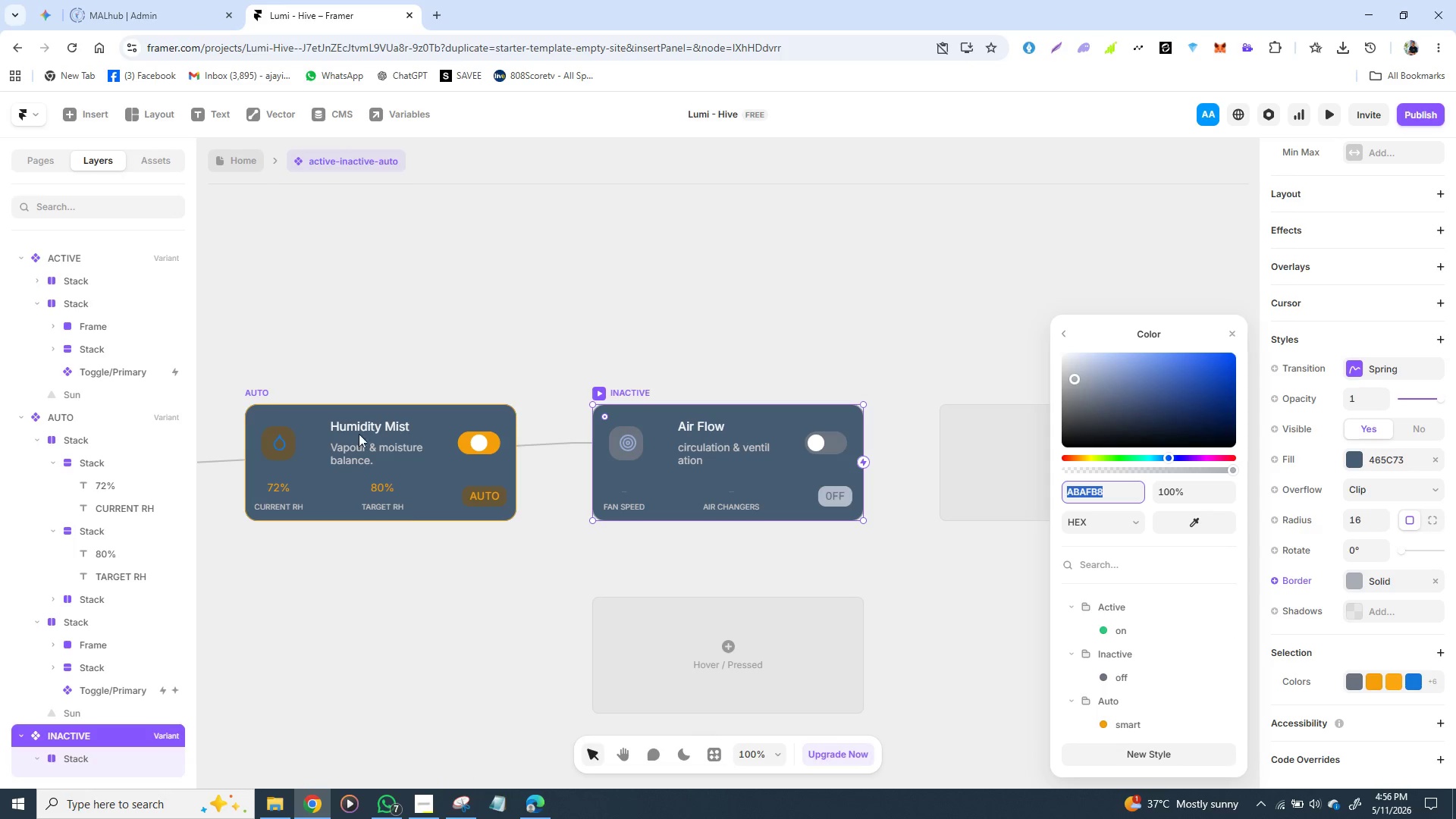 
left_click([692, 560])
 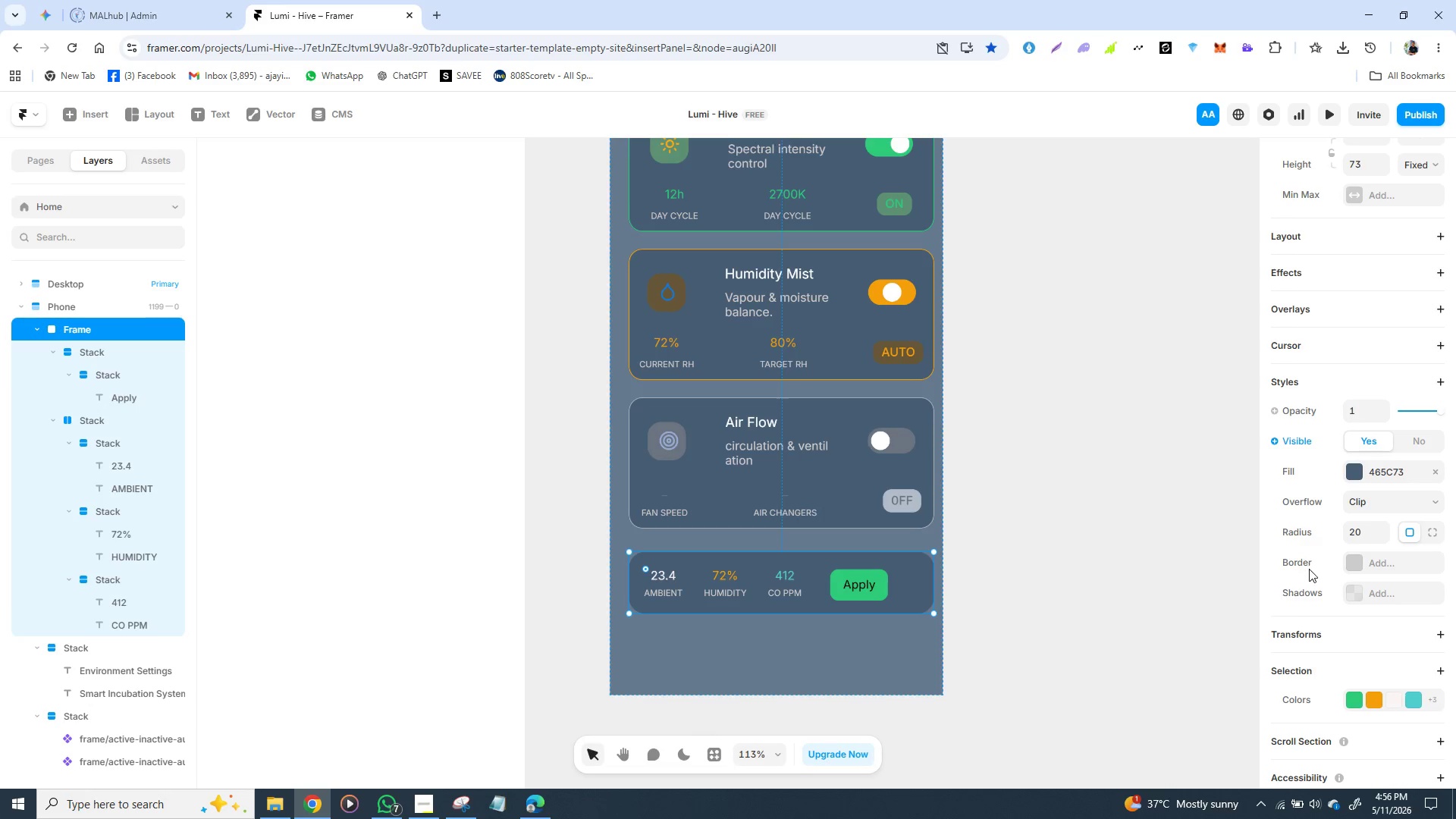 
wait(9.31)
 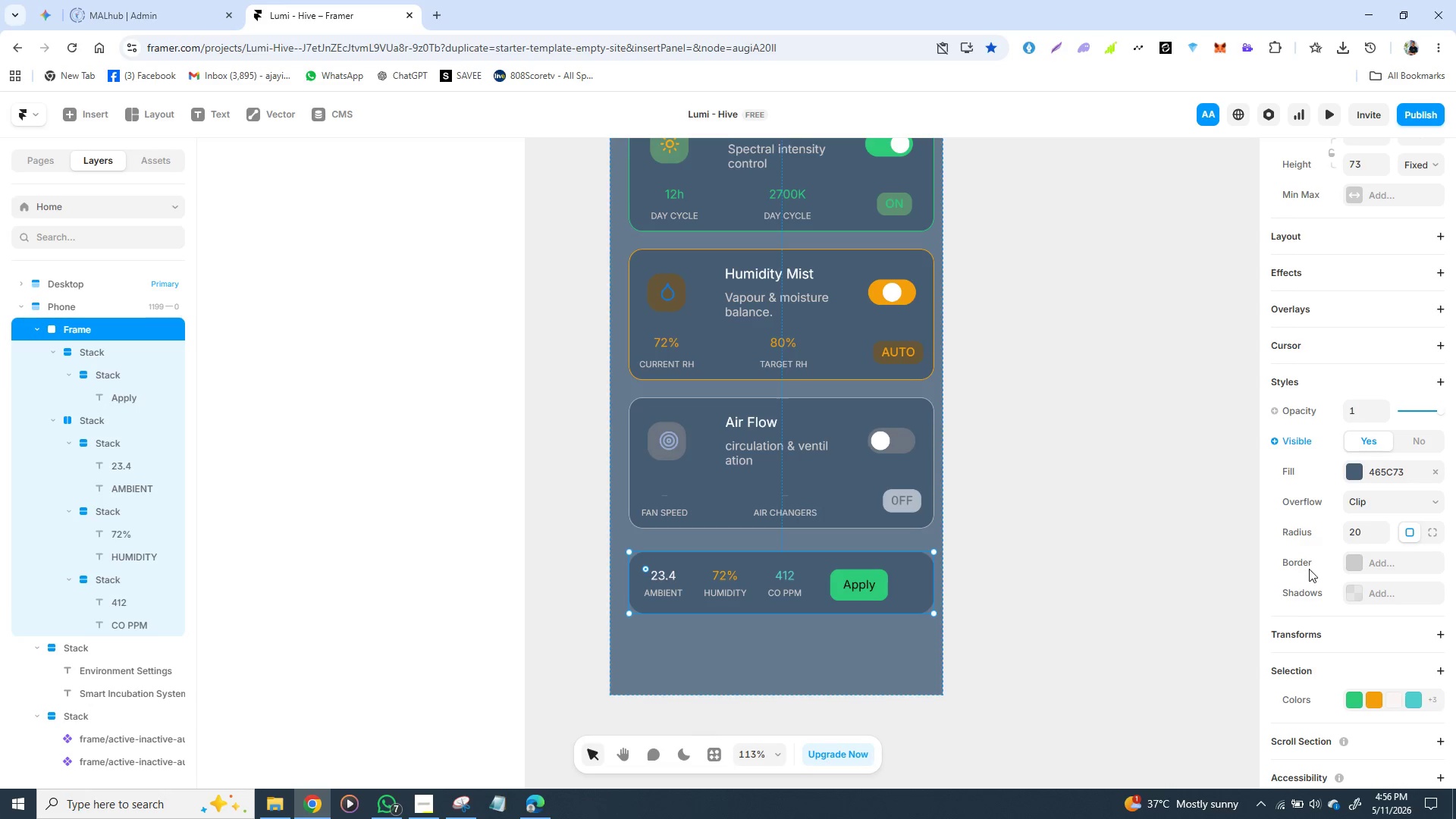 
left_click([1348, 561])
 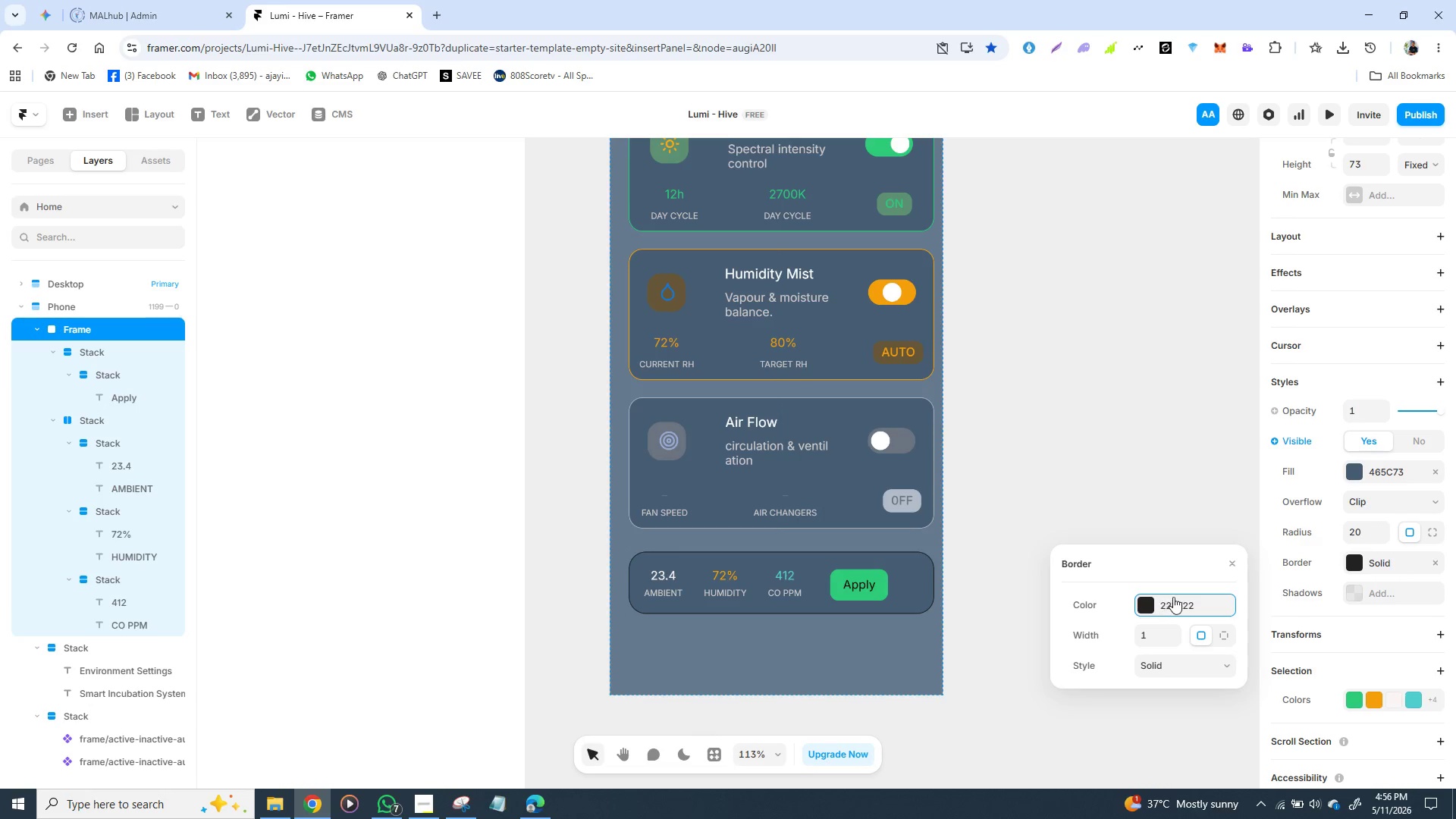 
left_click([1179, 601])
 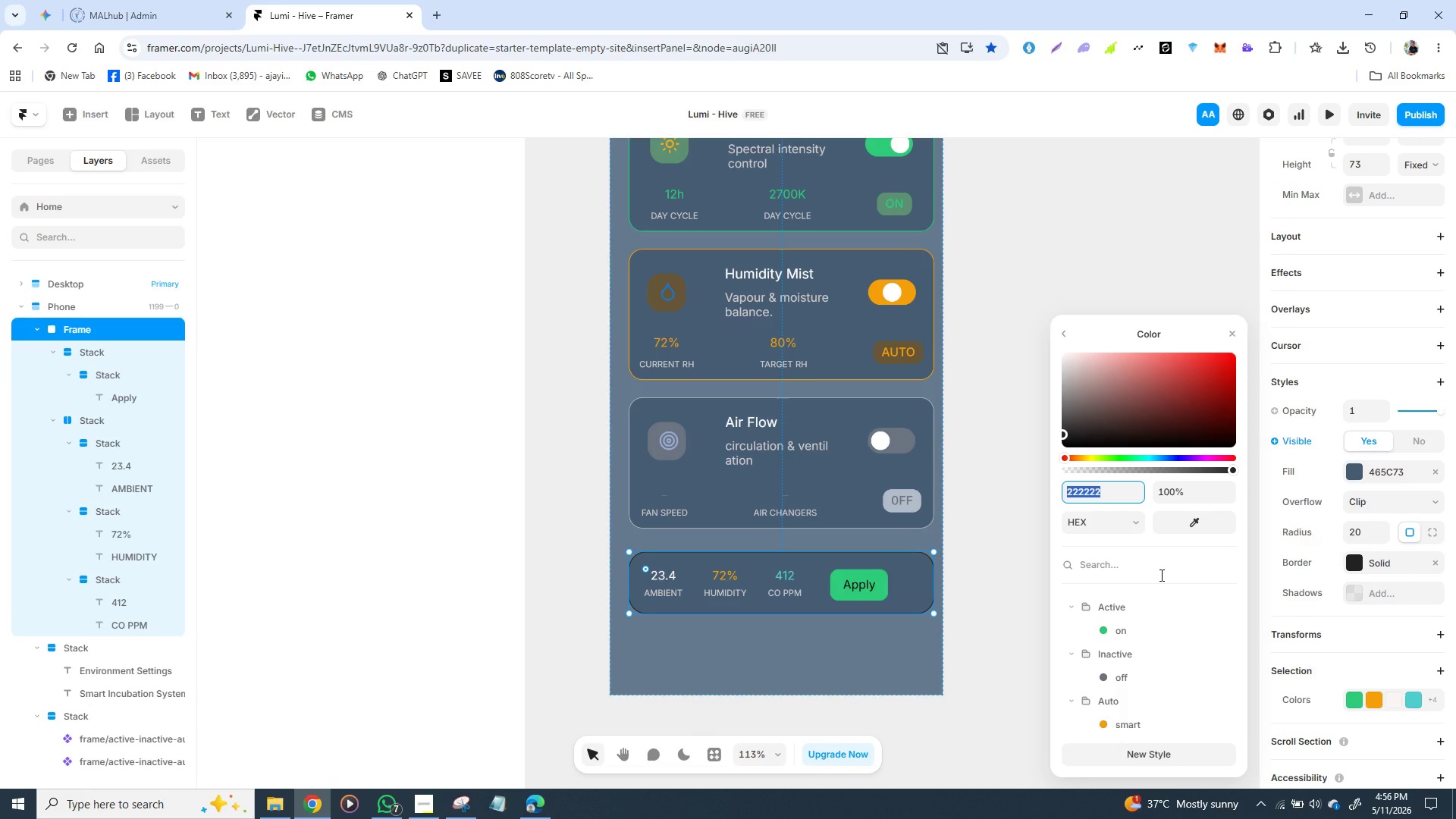 
key(Control+V)
 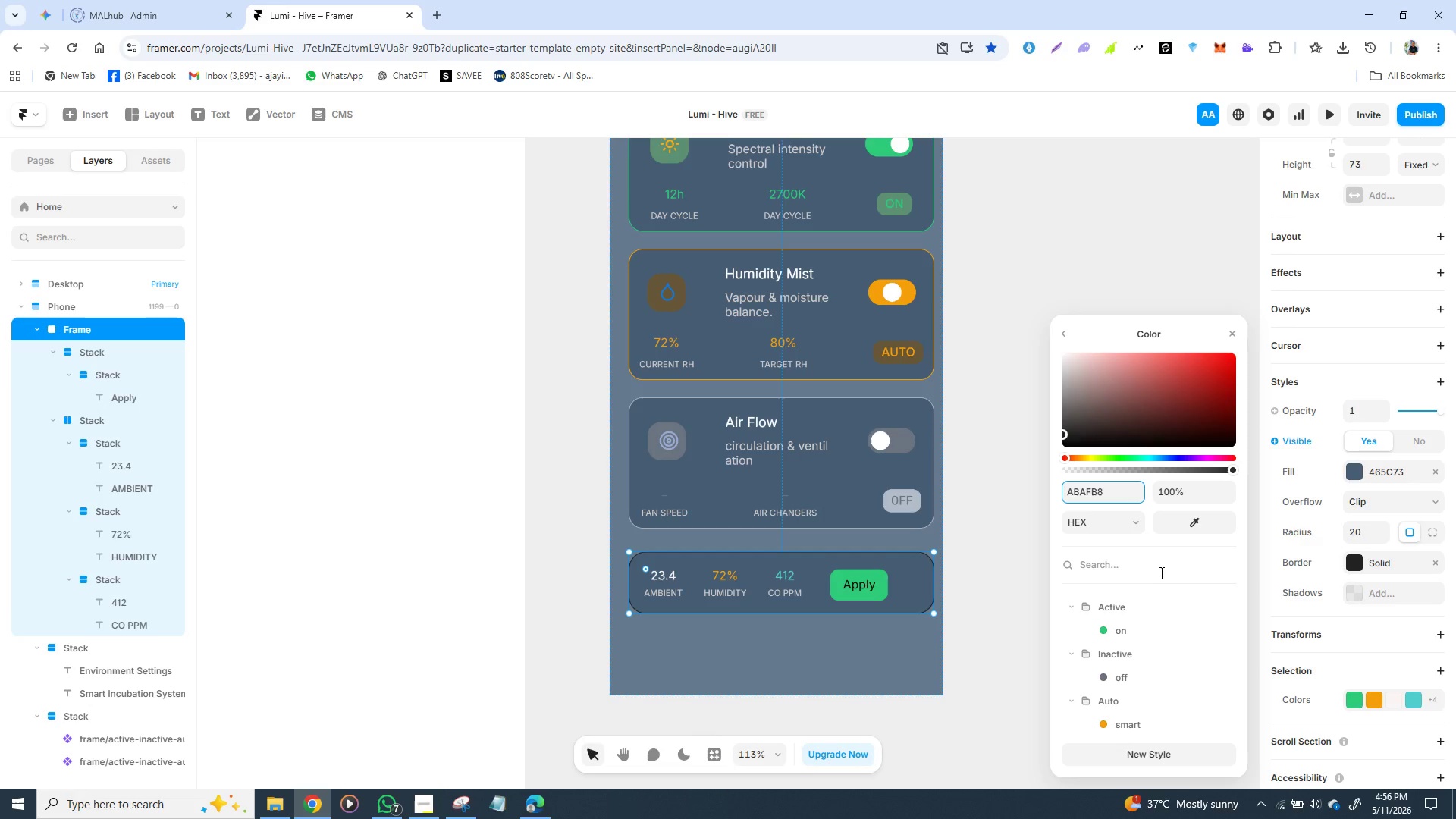 
key(Enter)
 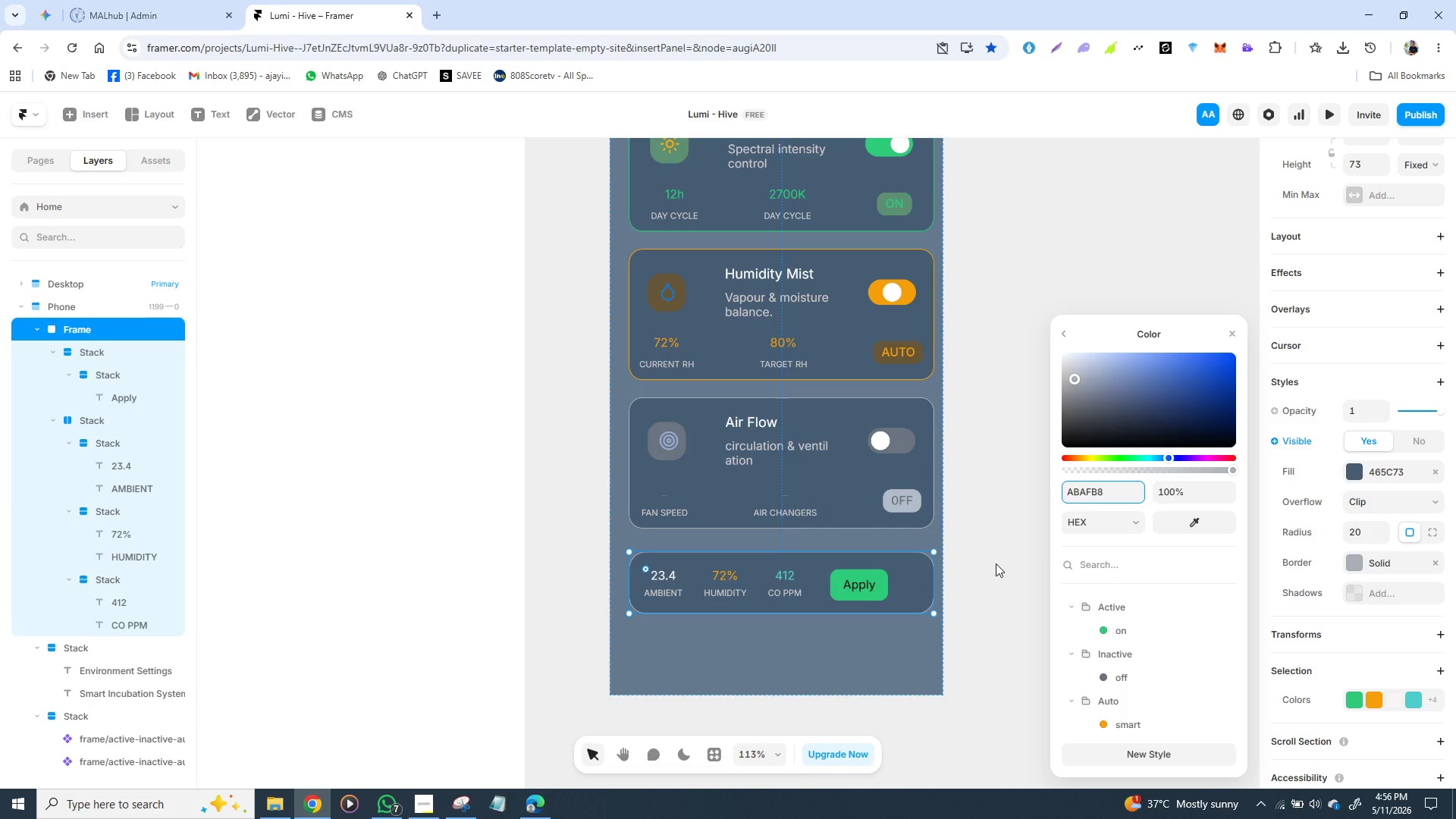 
left_click([996, 563])
 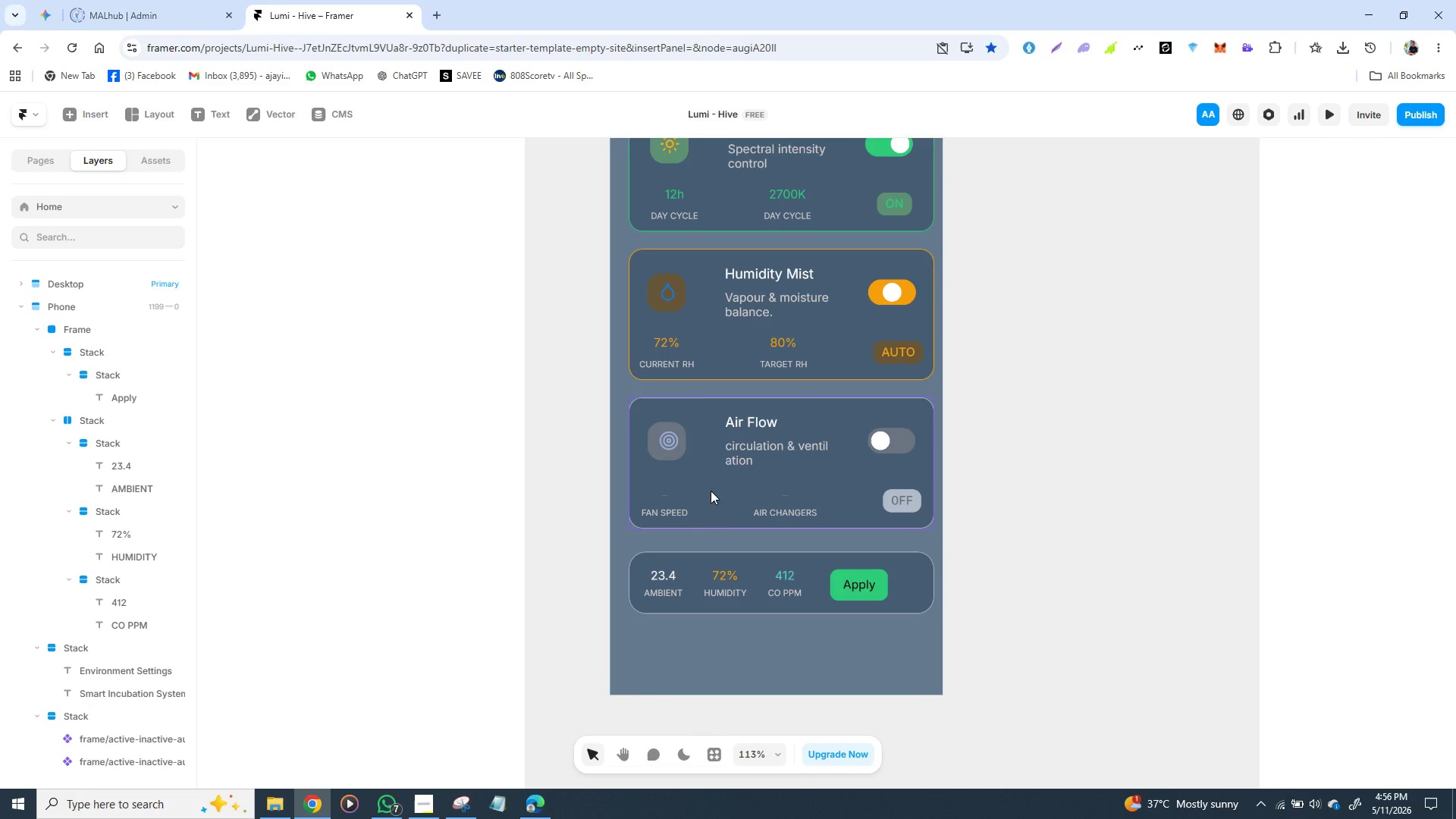 
wait(6.56)
 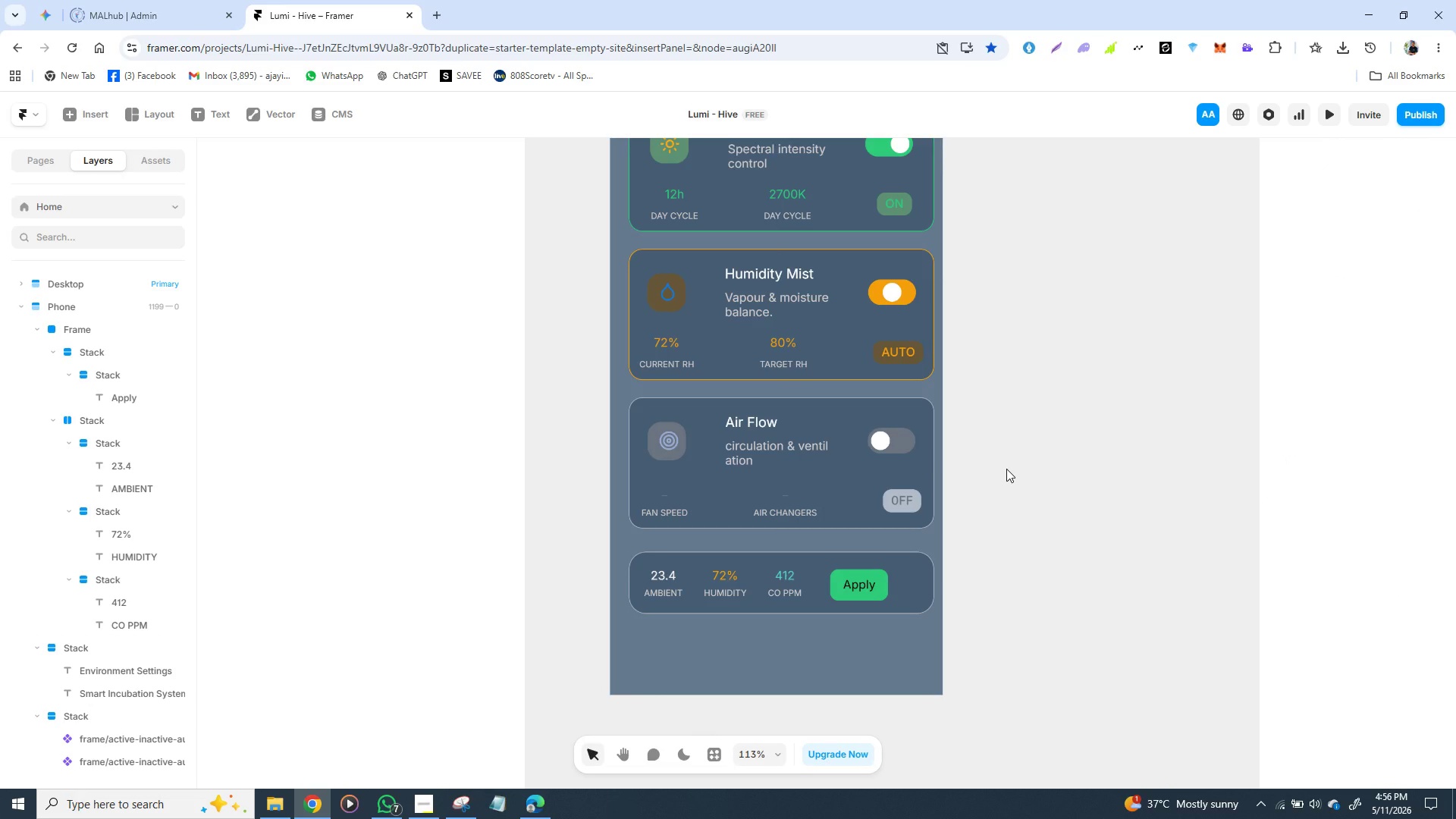 
left_click([667, 383])
 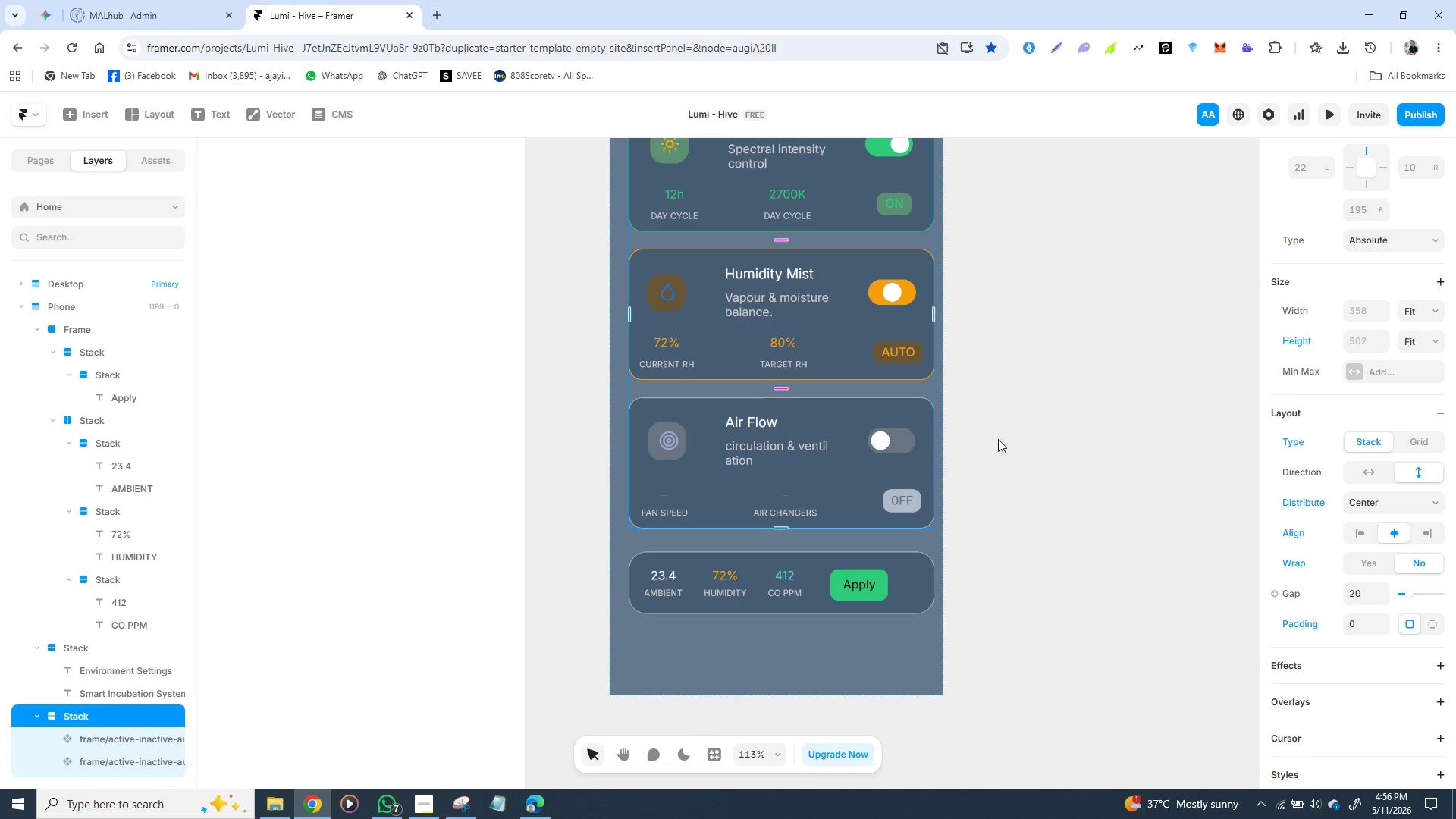 
left_click([1054, 472])
 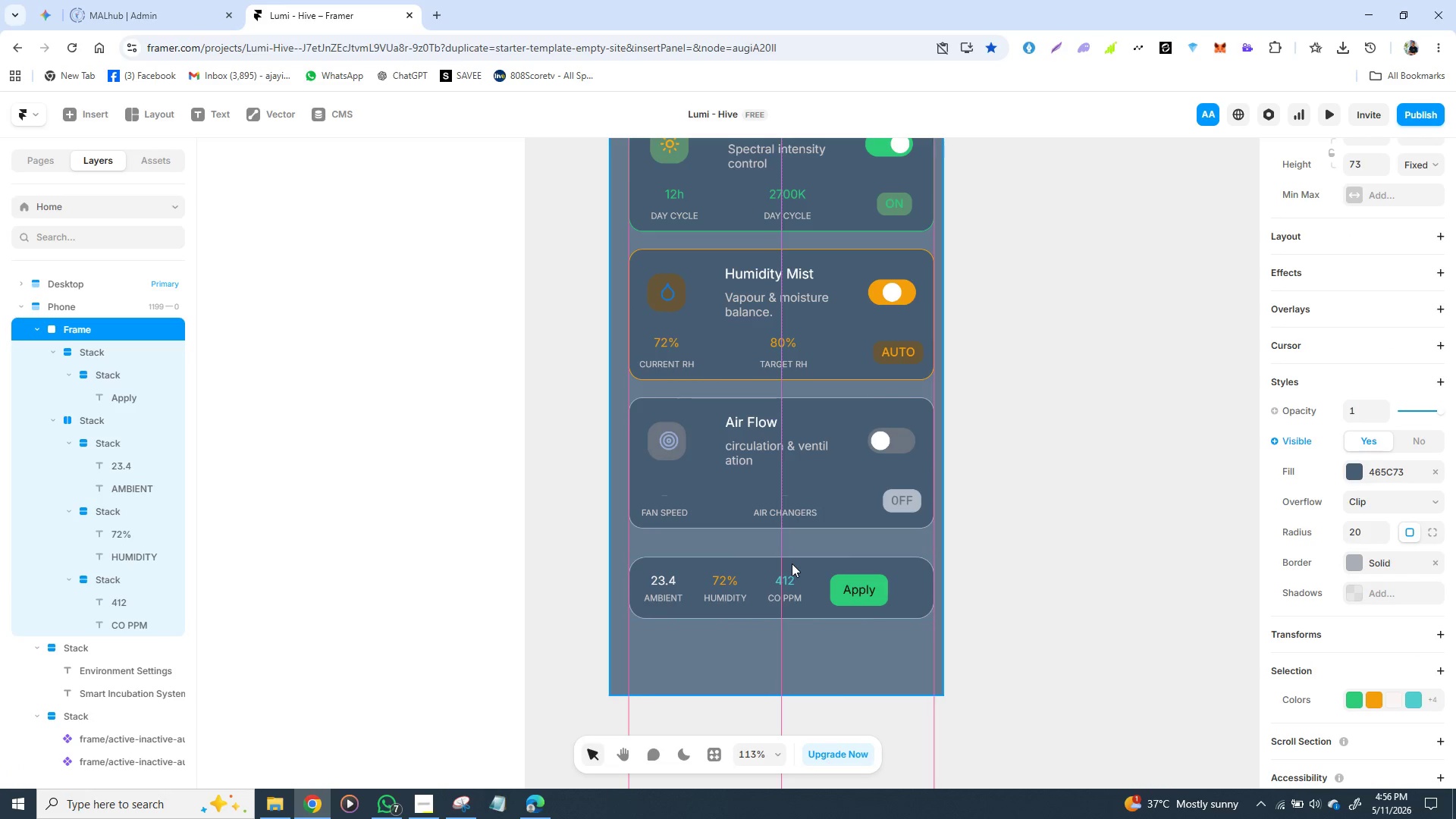 
wait(12.58)
 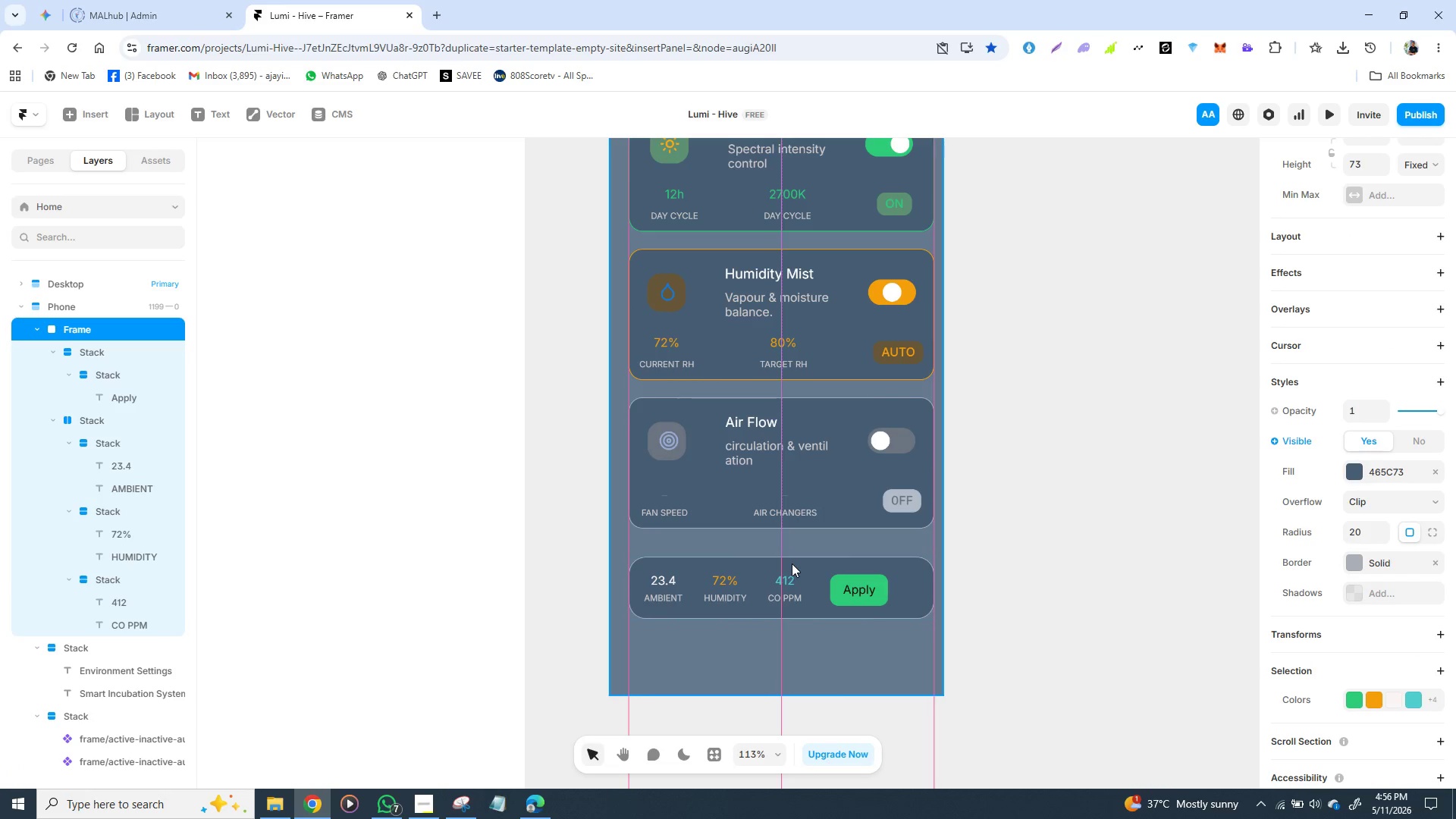 
left_click([1056, 499])
 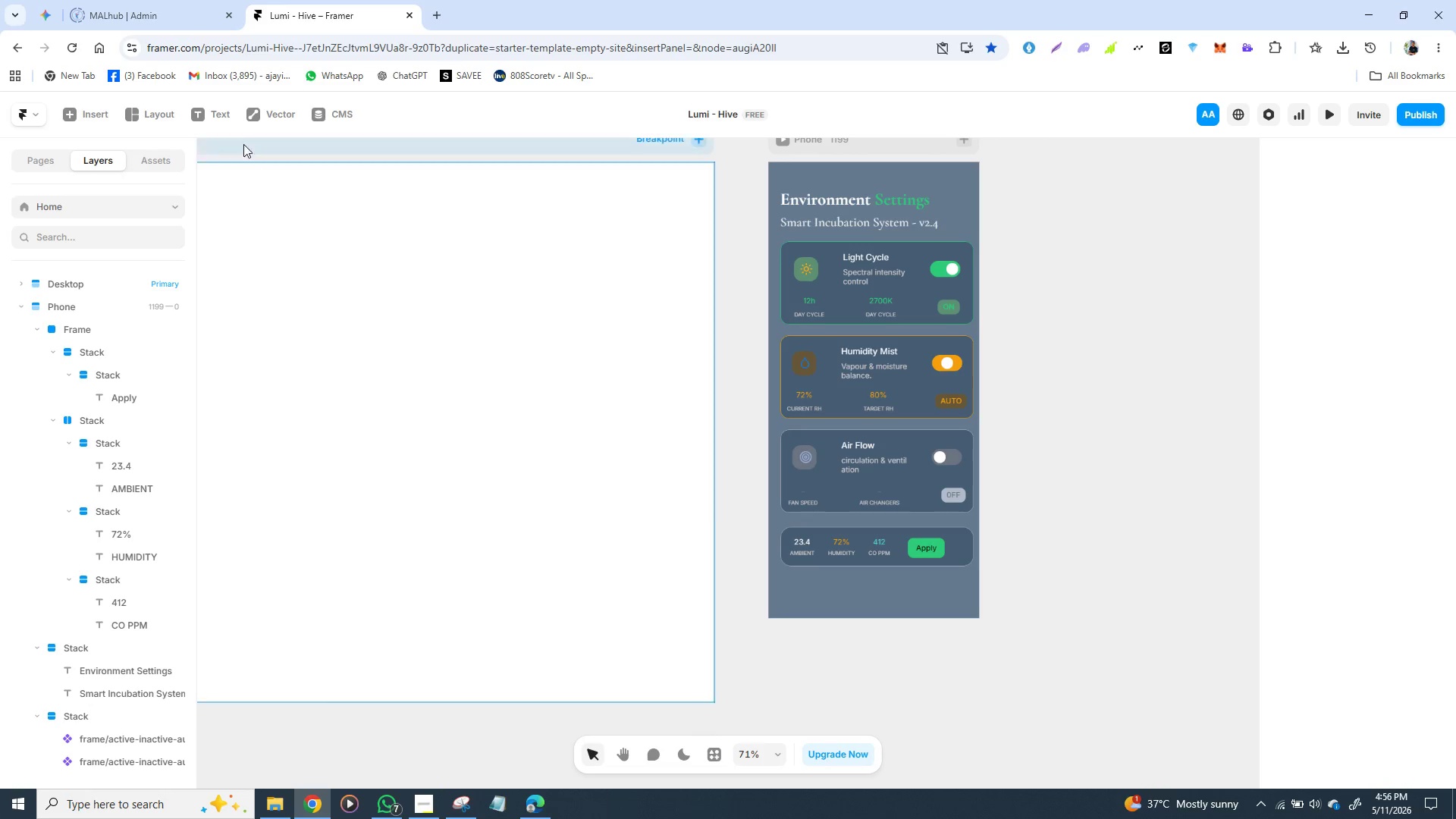 
wait(18.48)
 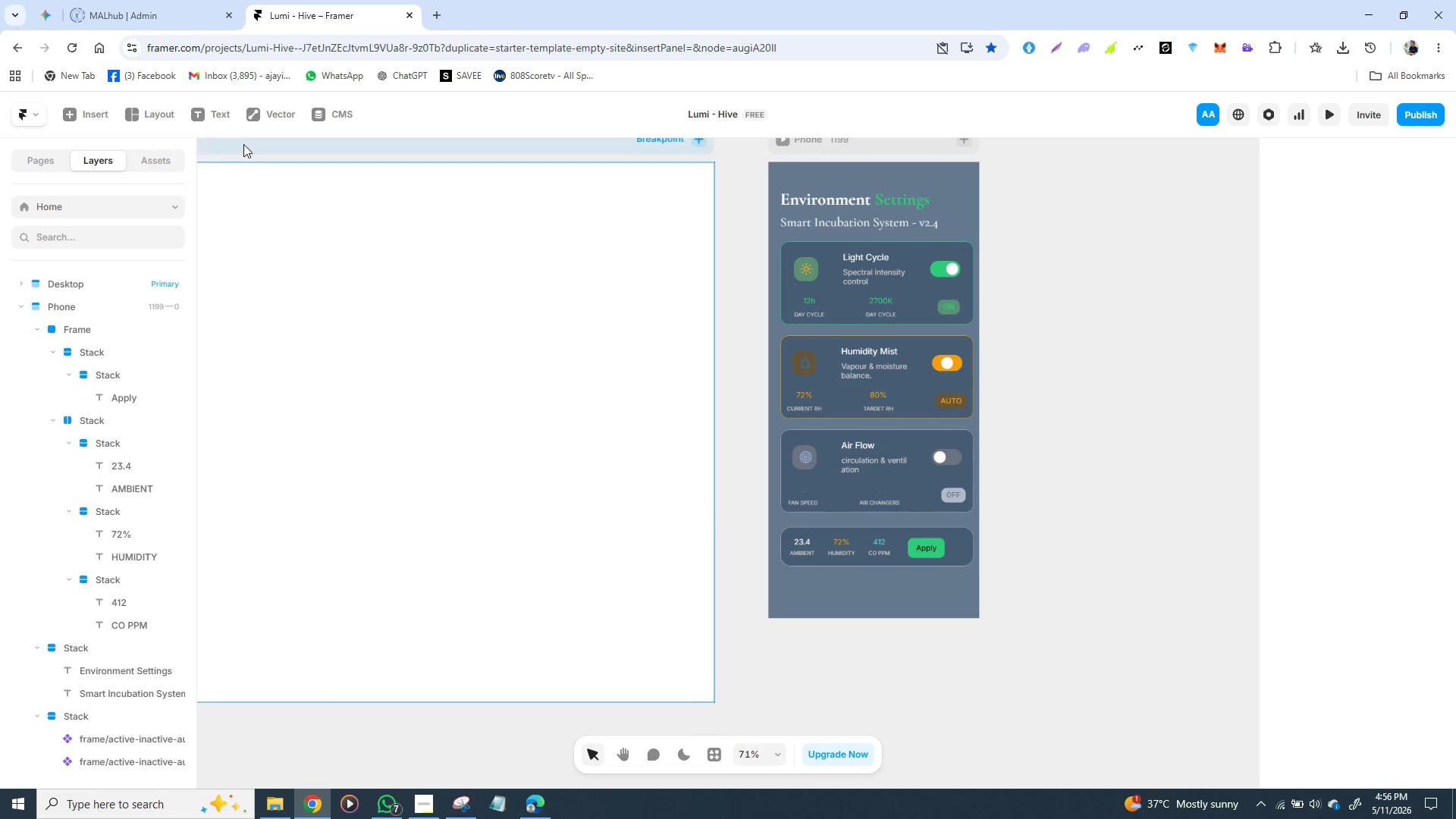 
left_click([262, 113])
 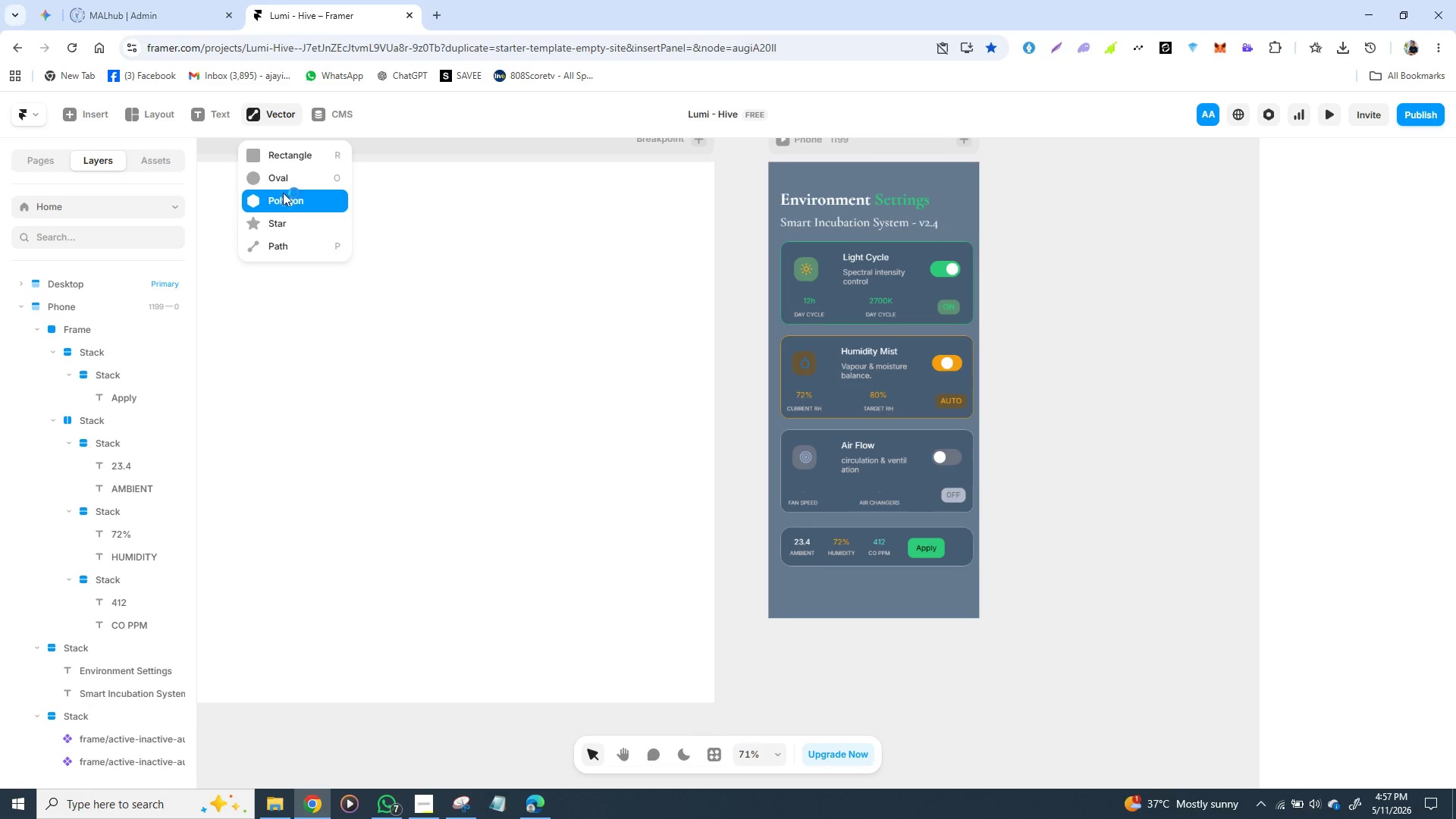 
left_click([288, 161])
 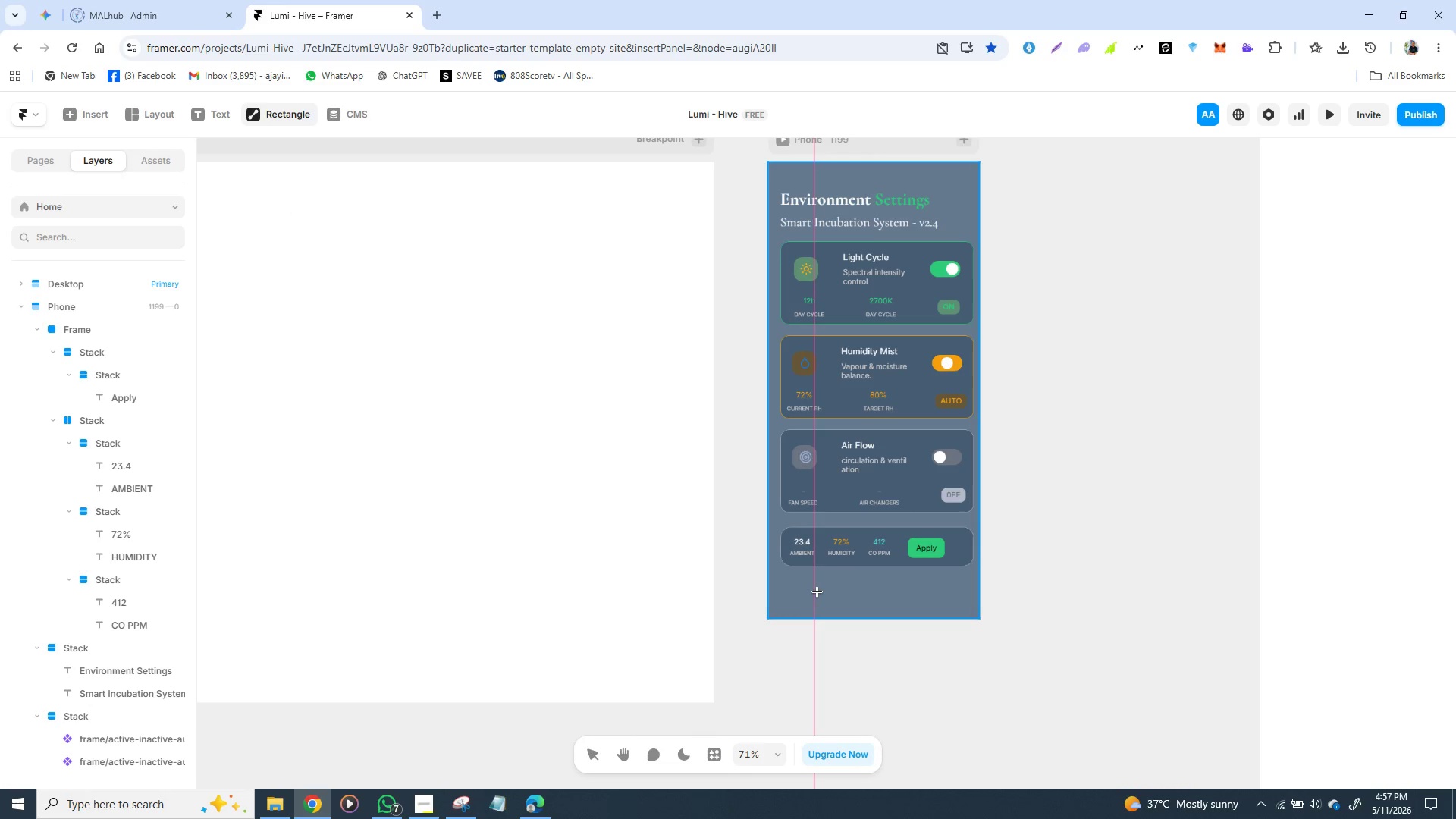 
left_click_drag(start_coordinate=[817, 592], to_coordinate=[929, 584])
 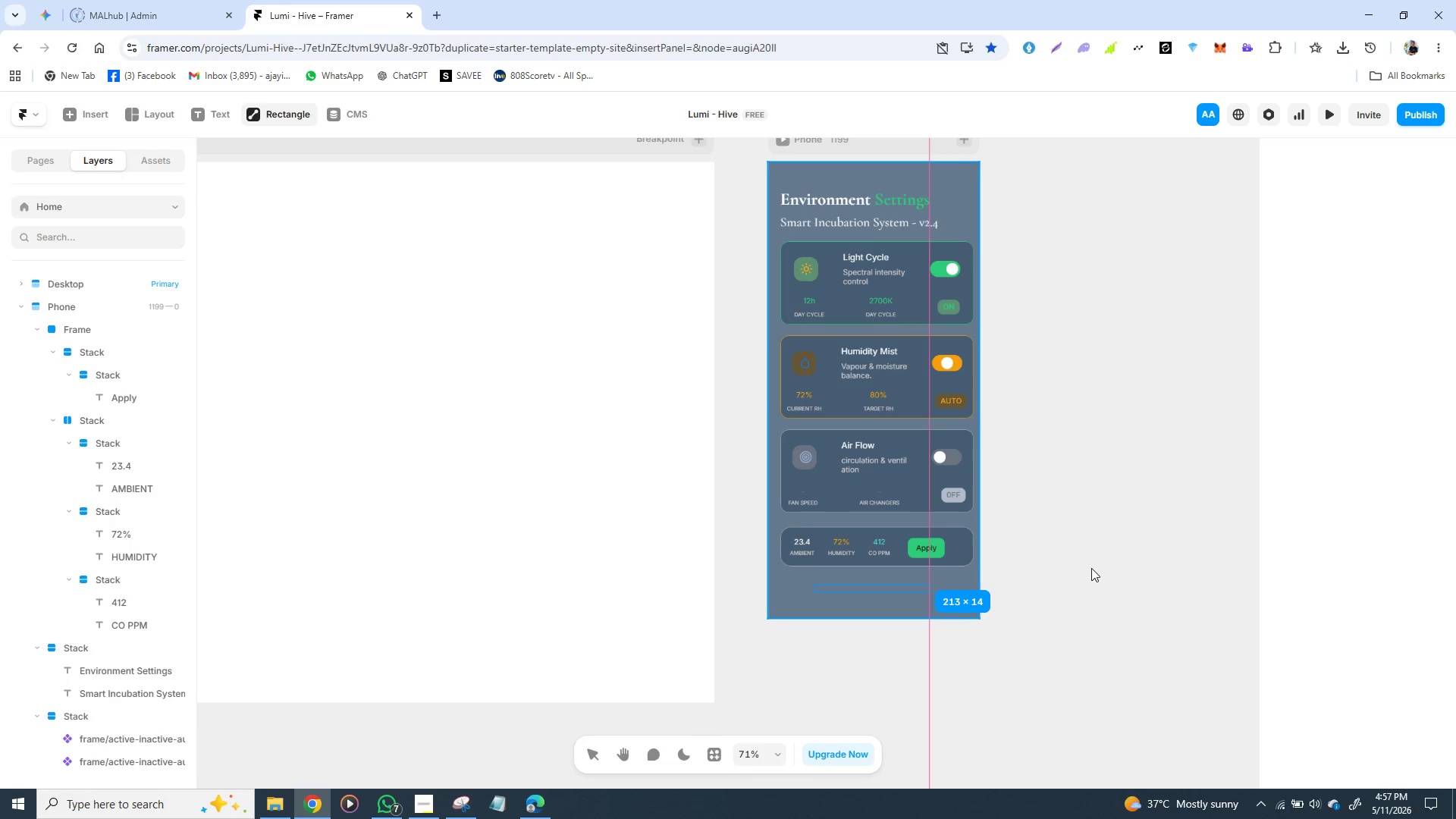 
left_click([1091, 568])
 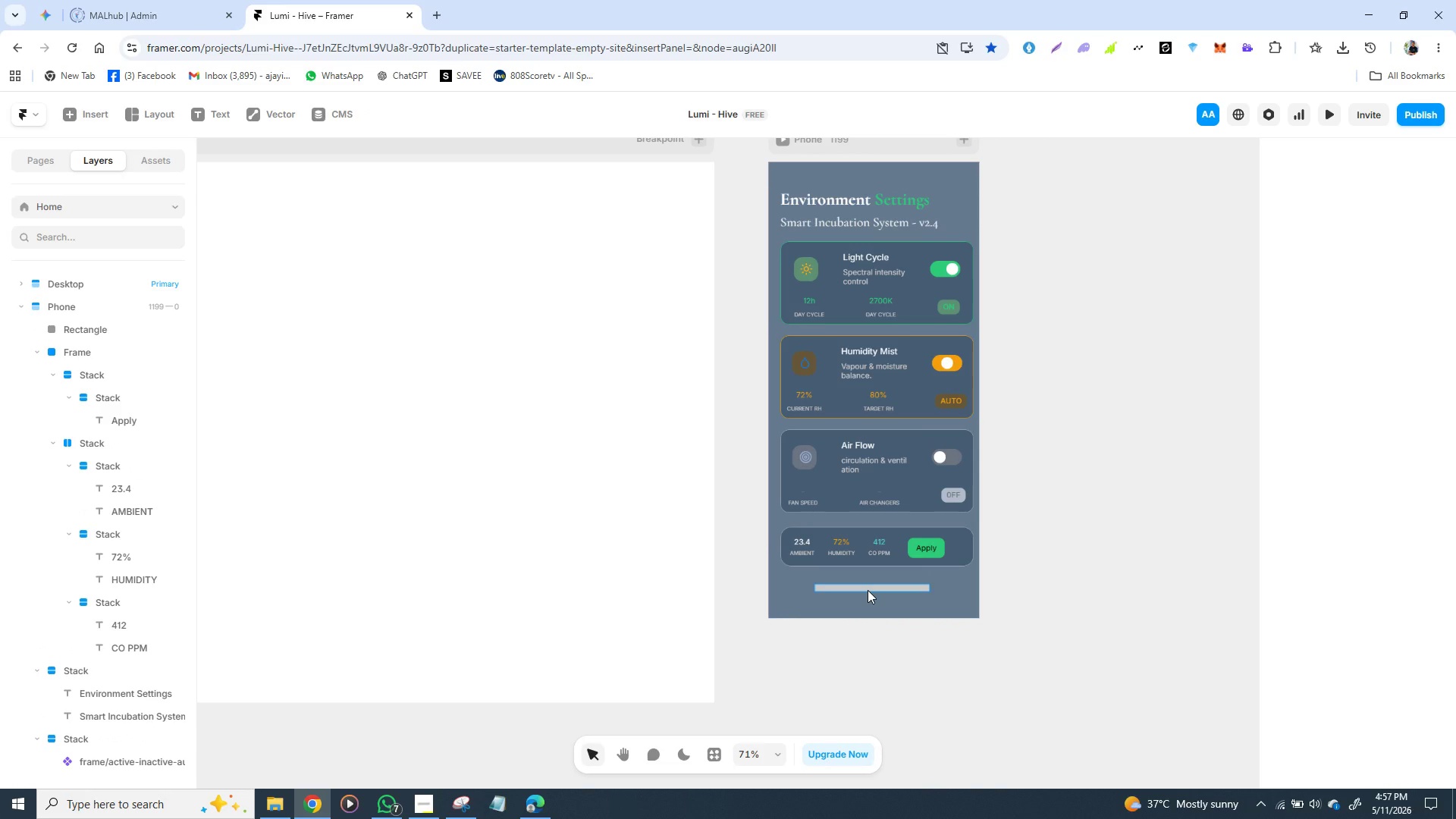 
left_click_drag(start_coordinate=[868, 590], to_coordinate=[872, 590])
 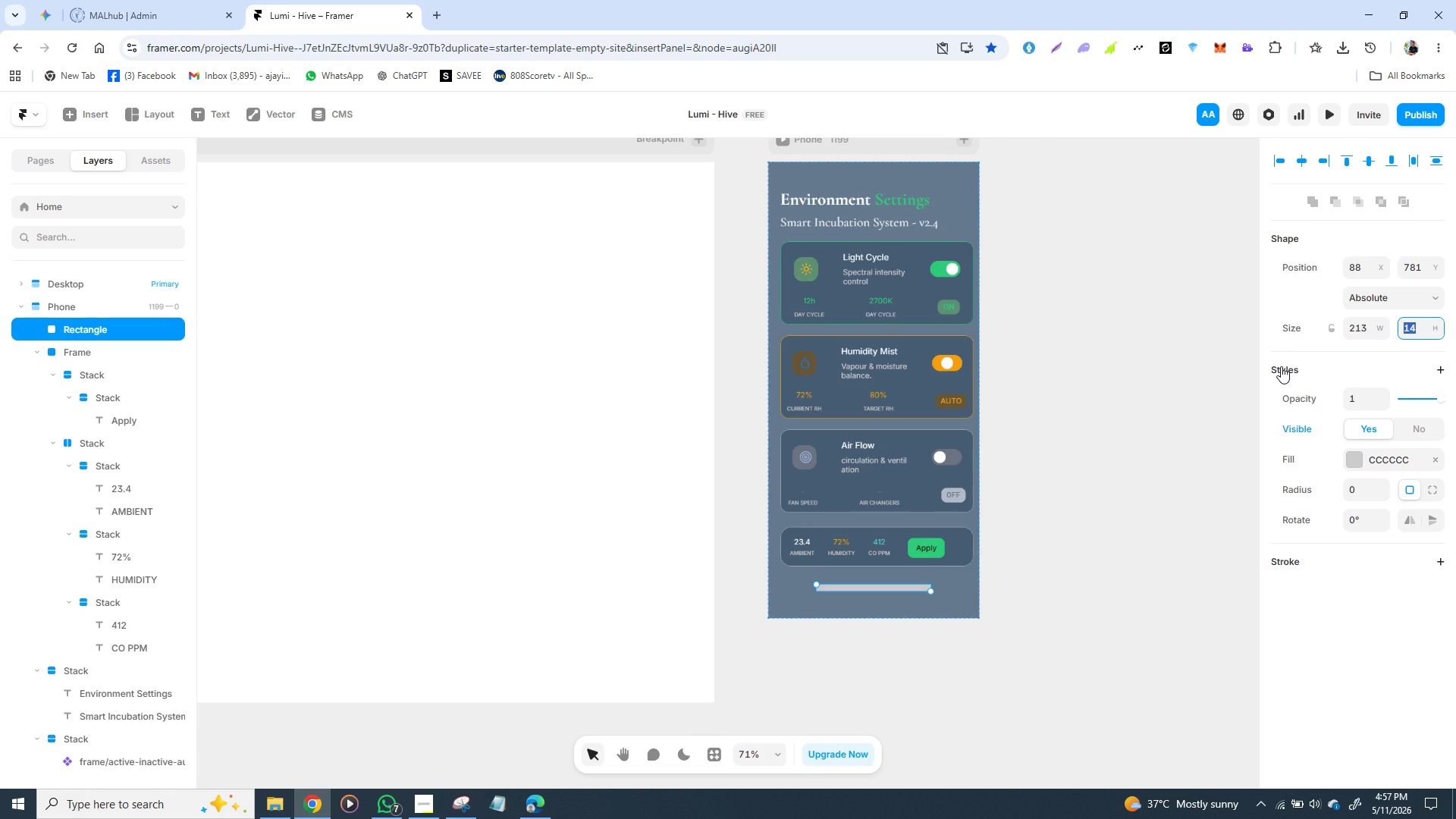 
wait(11.58)
 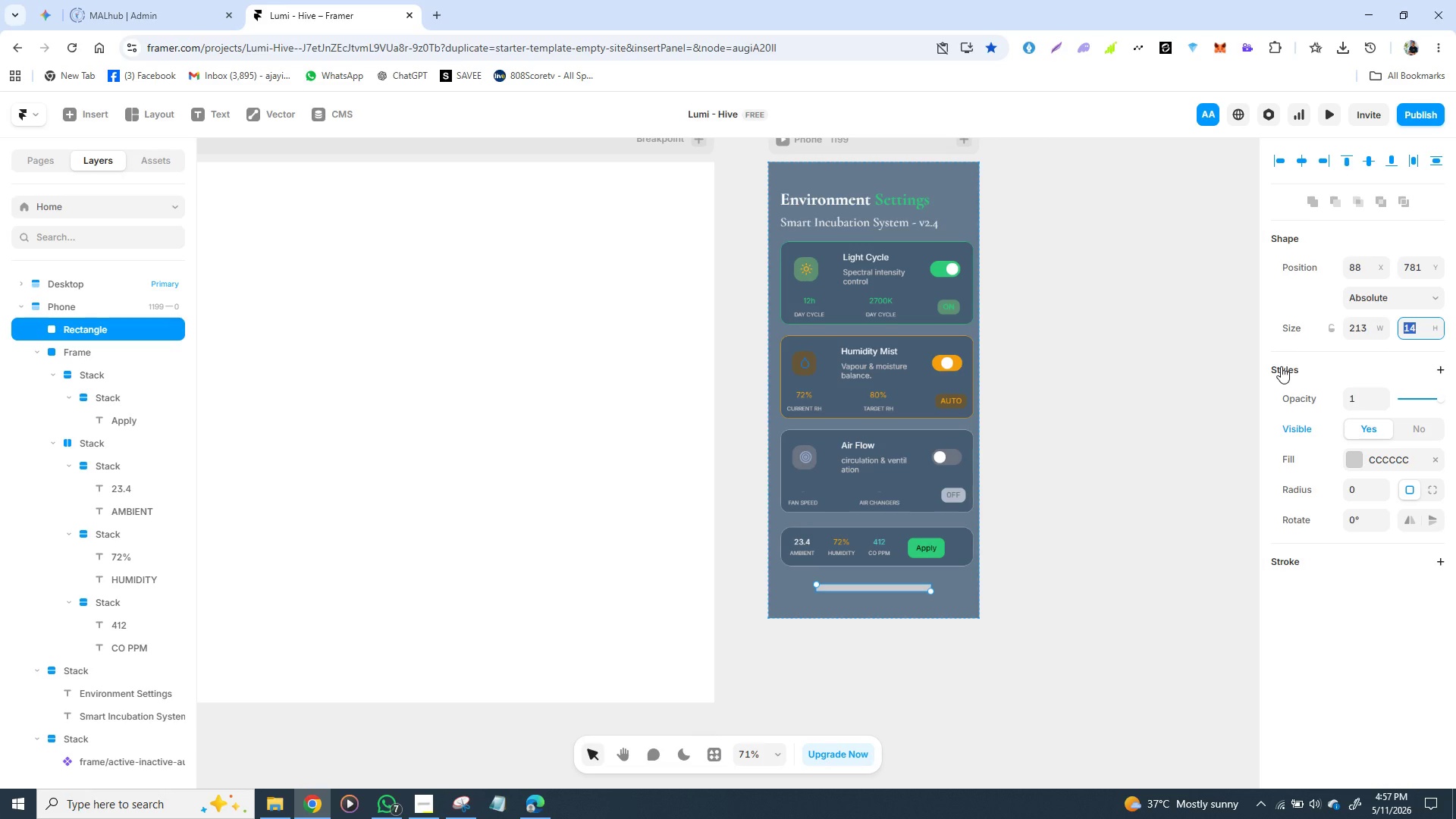 
key(8)
 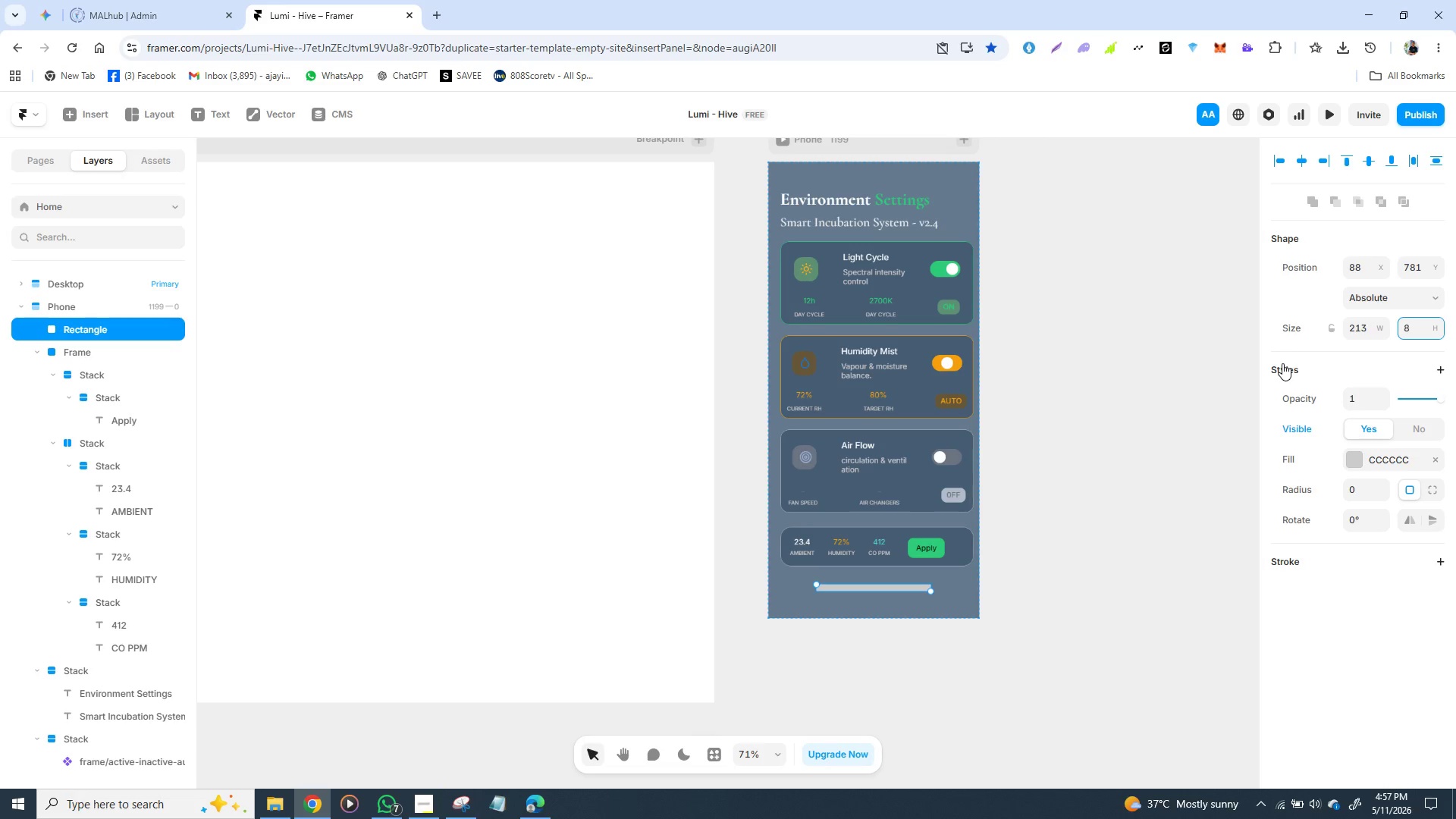 
key(Enter)
 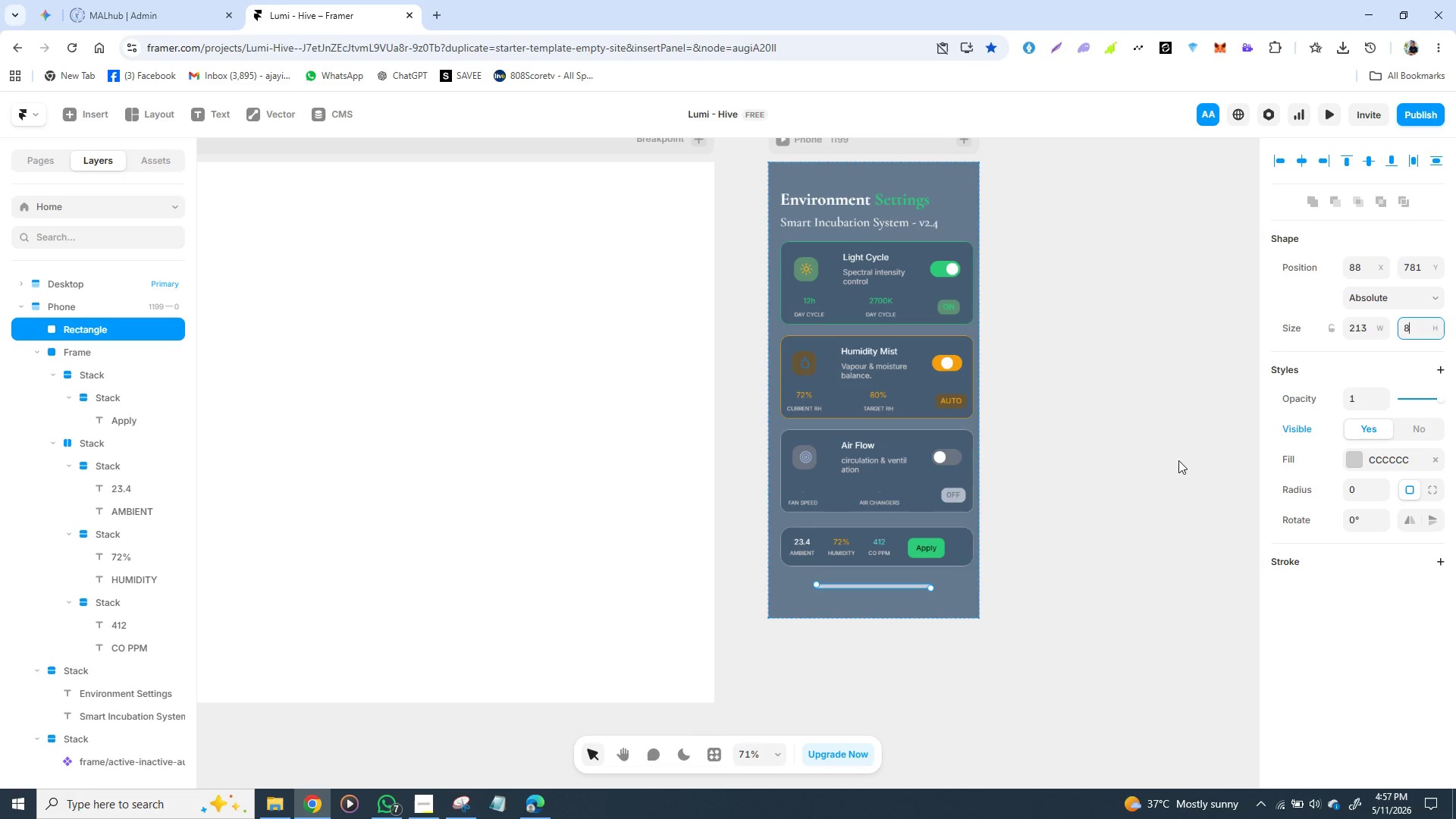 
left_click([1062, 515])
 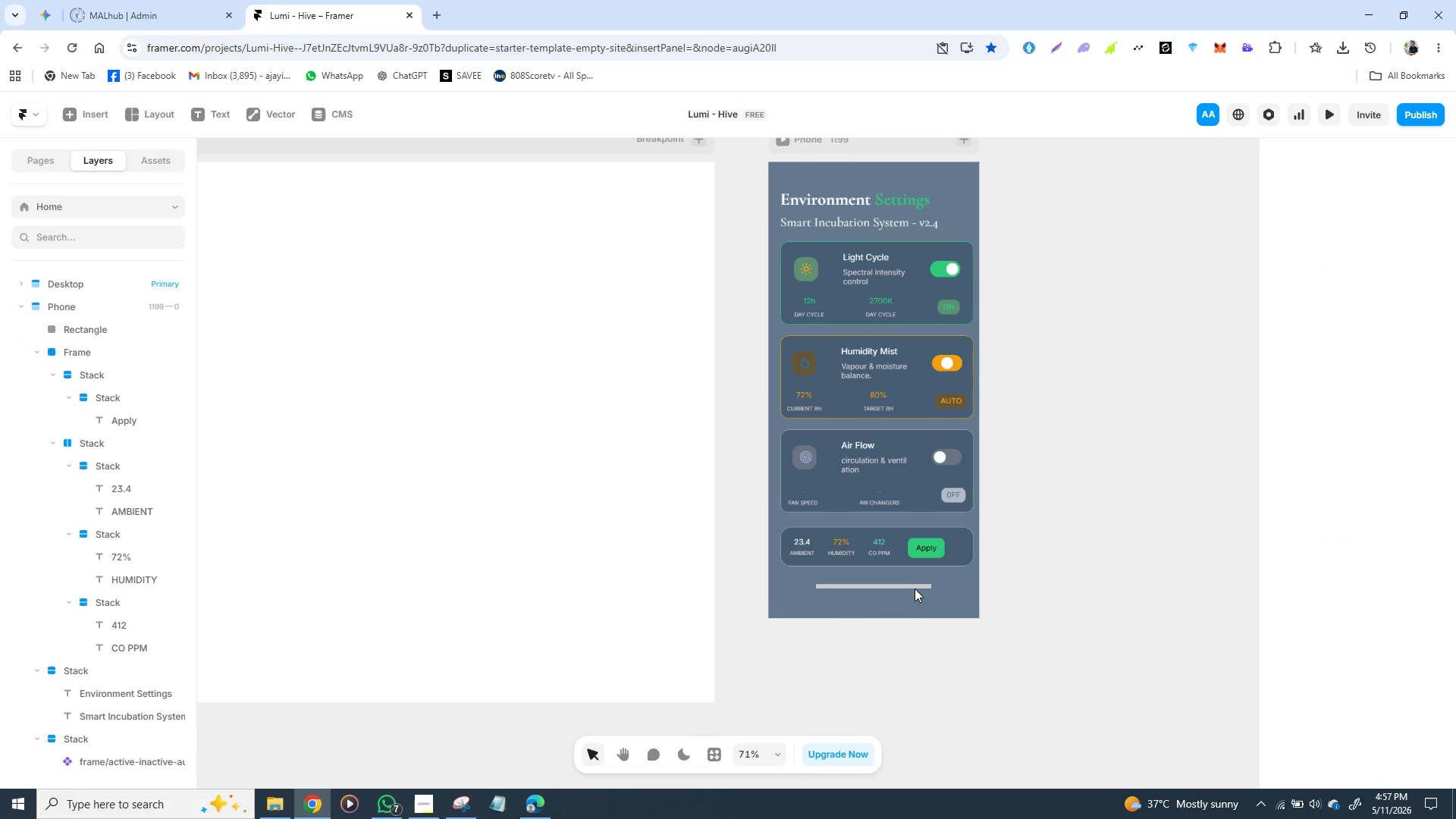 
left_click([911, 586])
 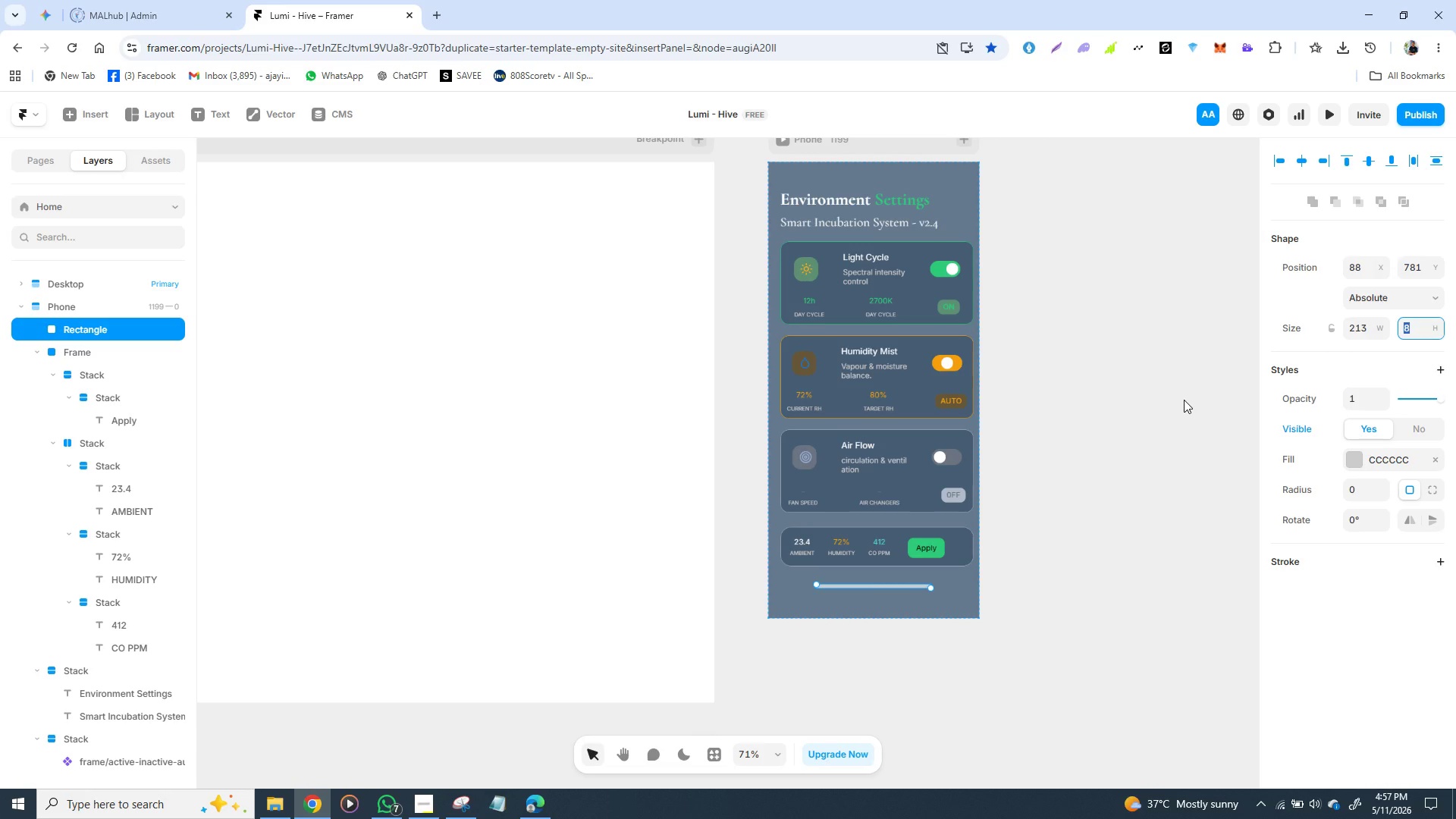 
key(7)
 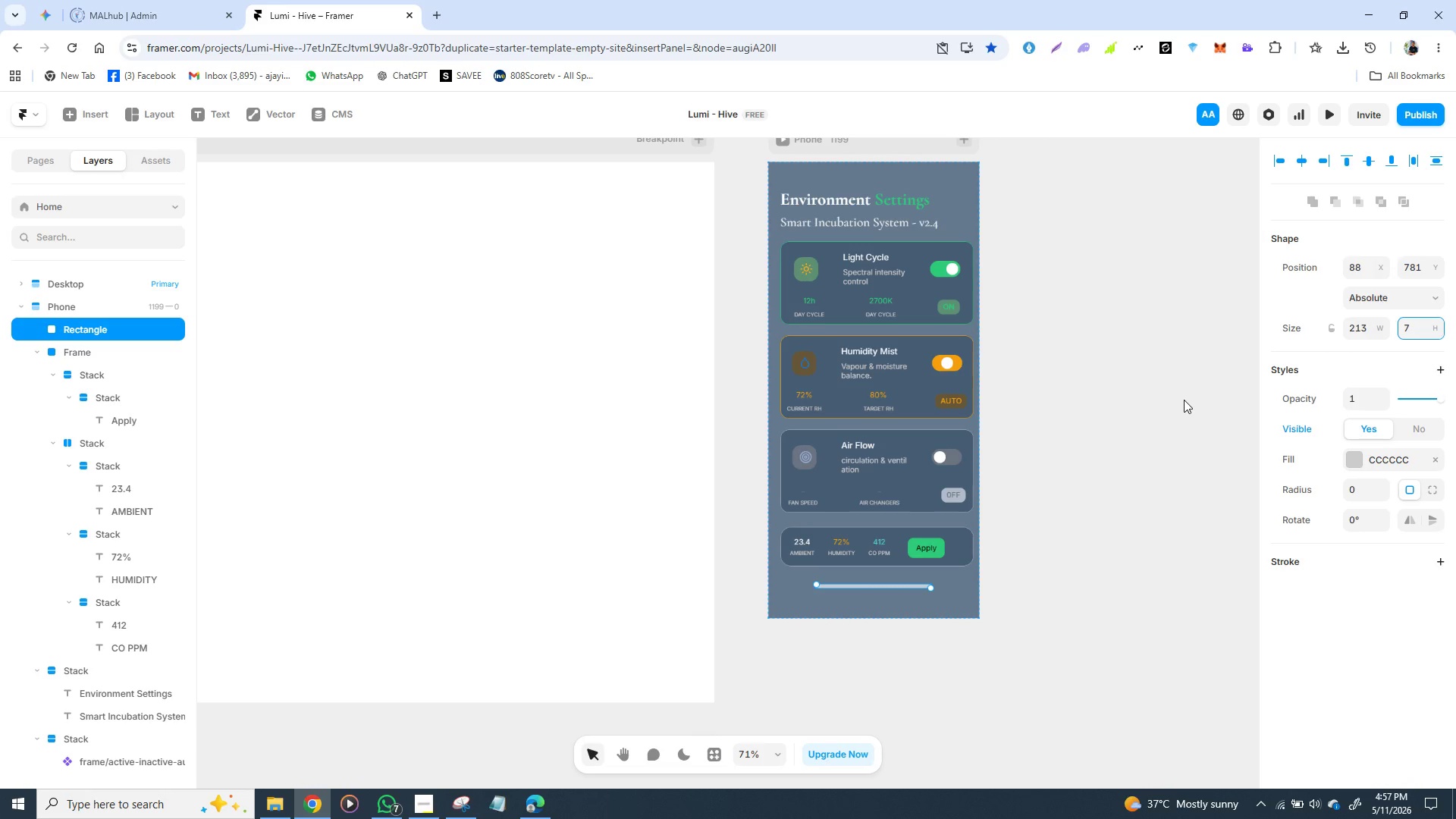 
key(Enter)
 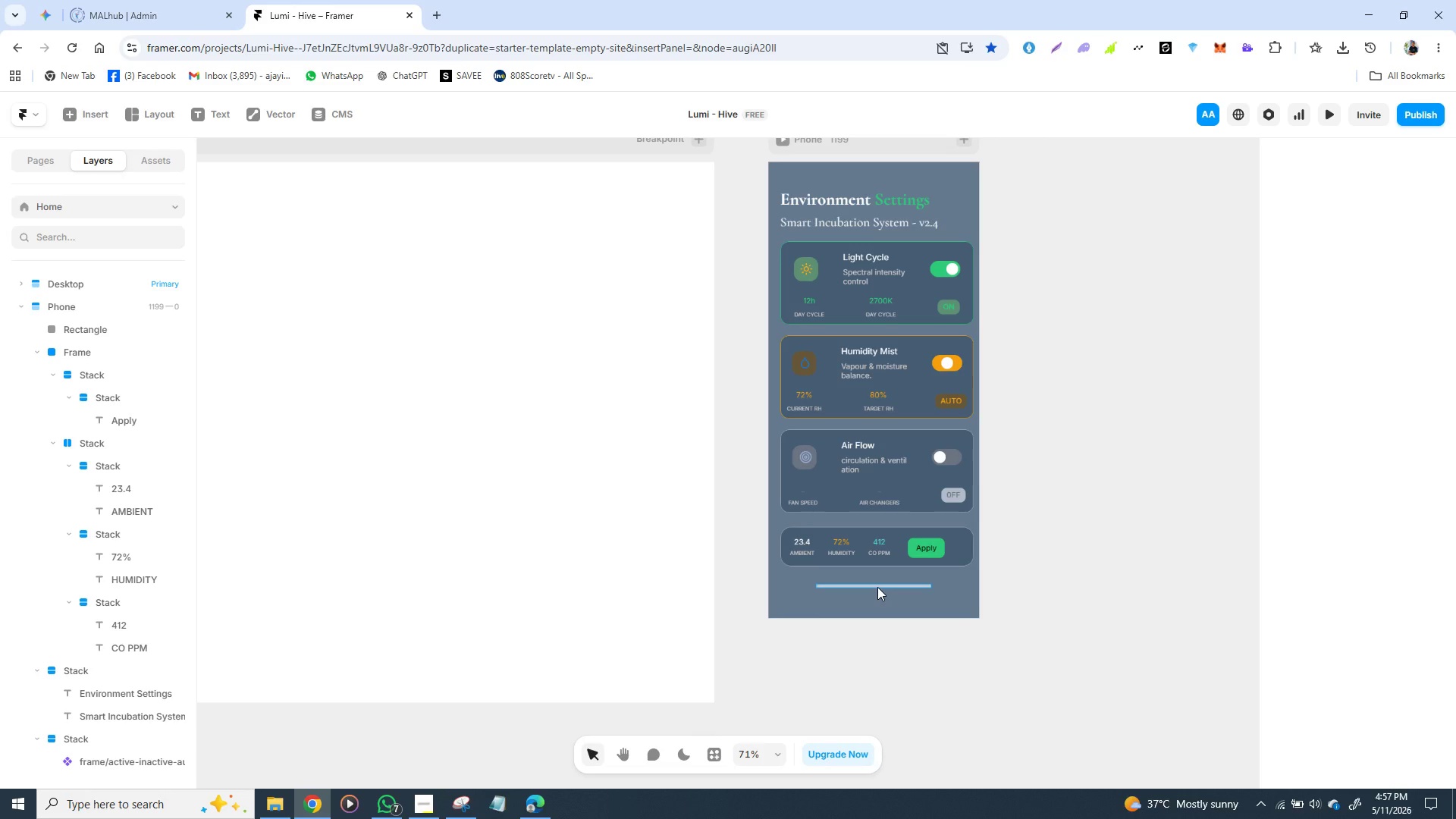 
left_click([876, 585])
 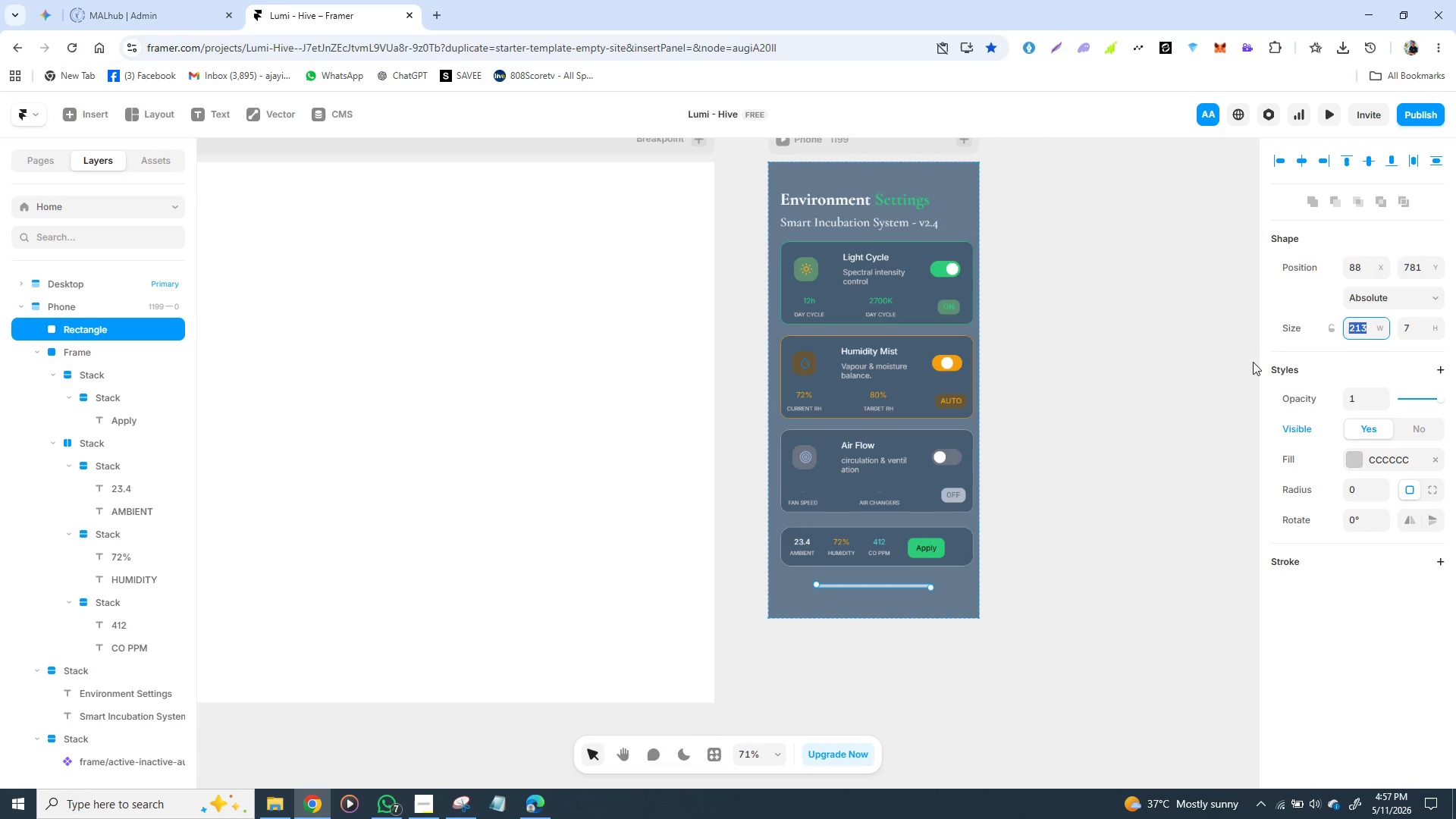 
type(200)
 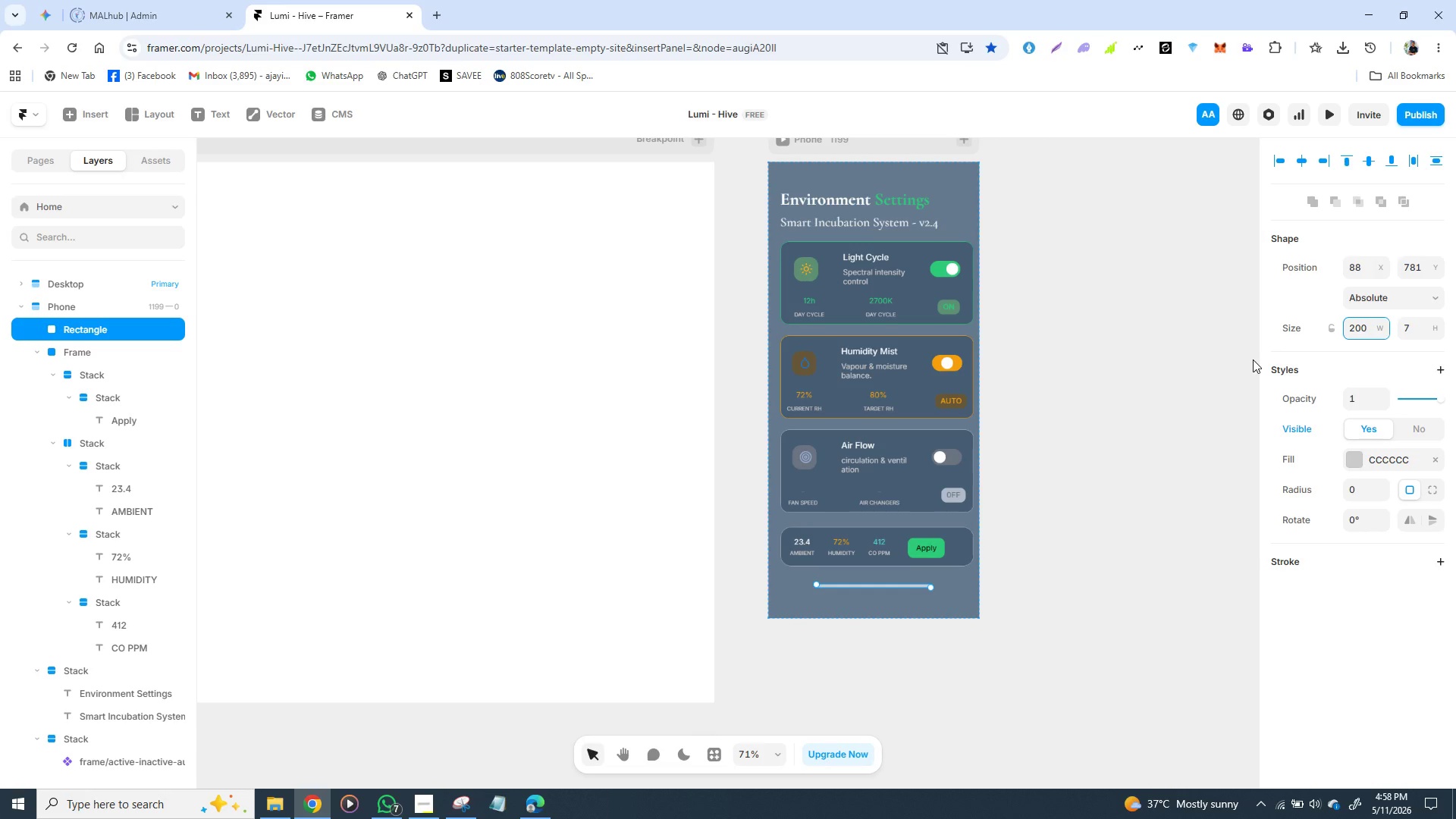 
key(Enter)
 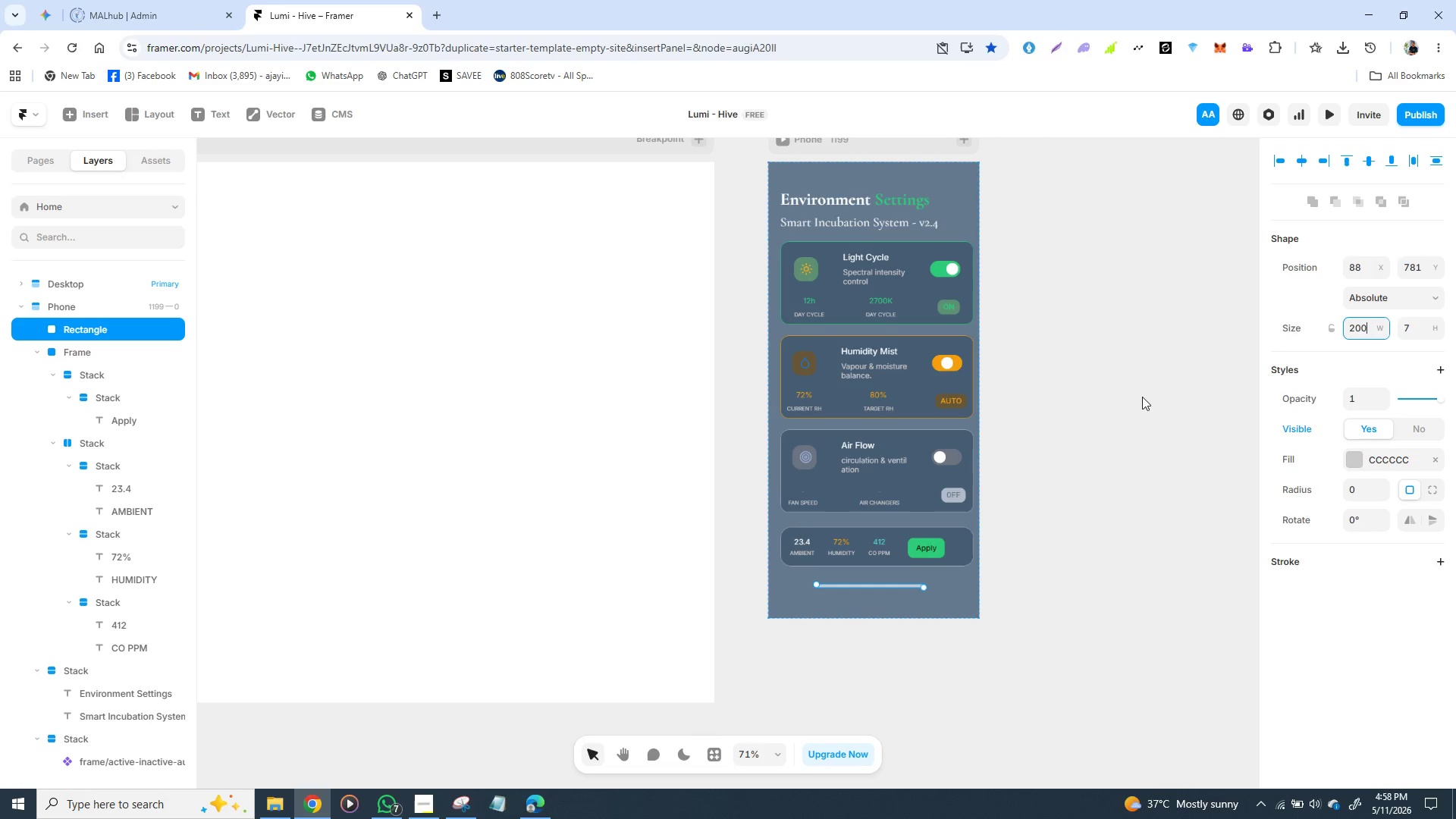 
left_click([1119, 451])
 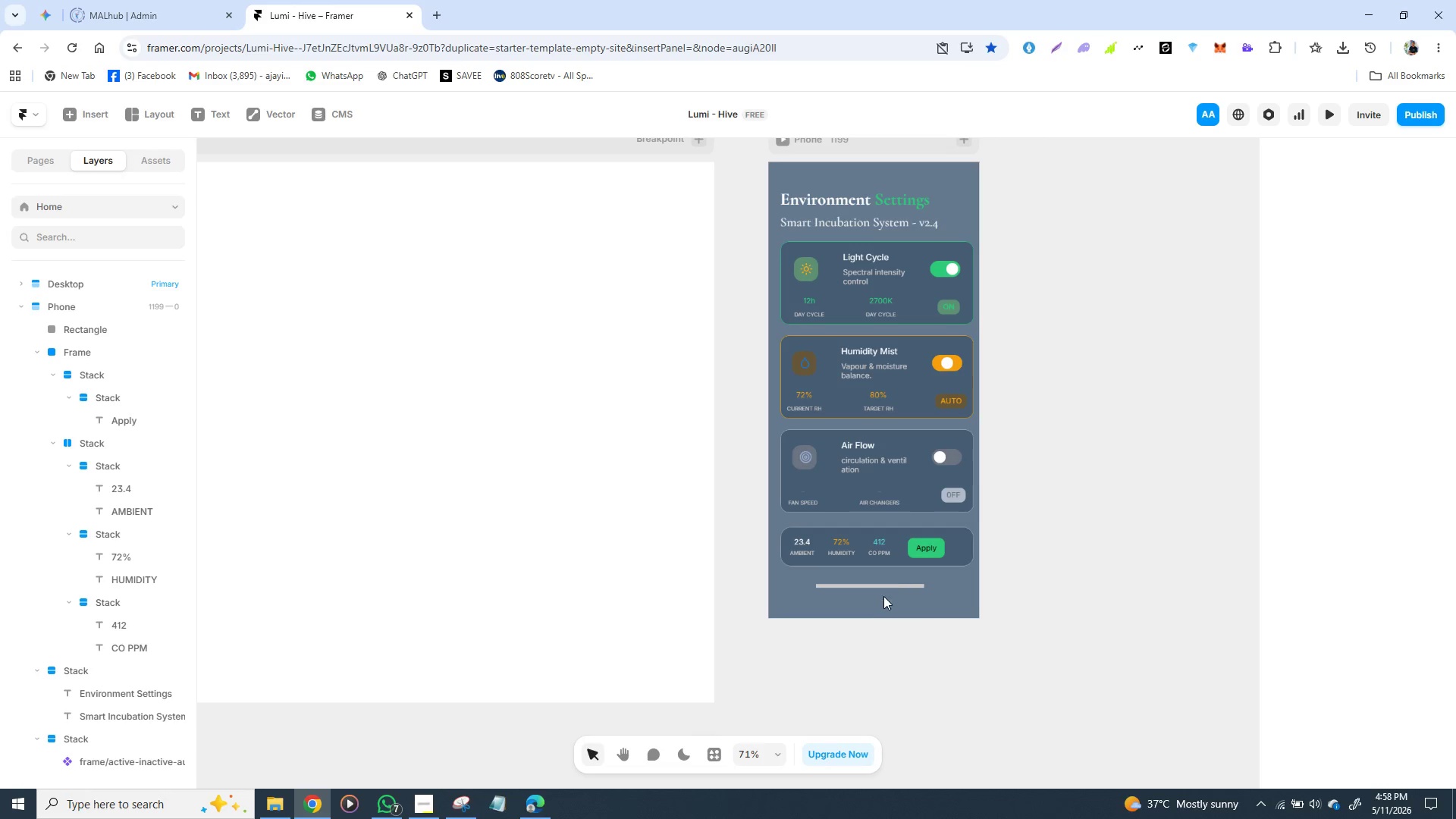 
left_click([877, 586])
 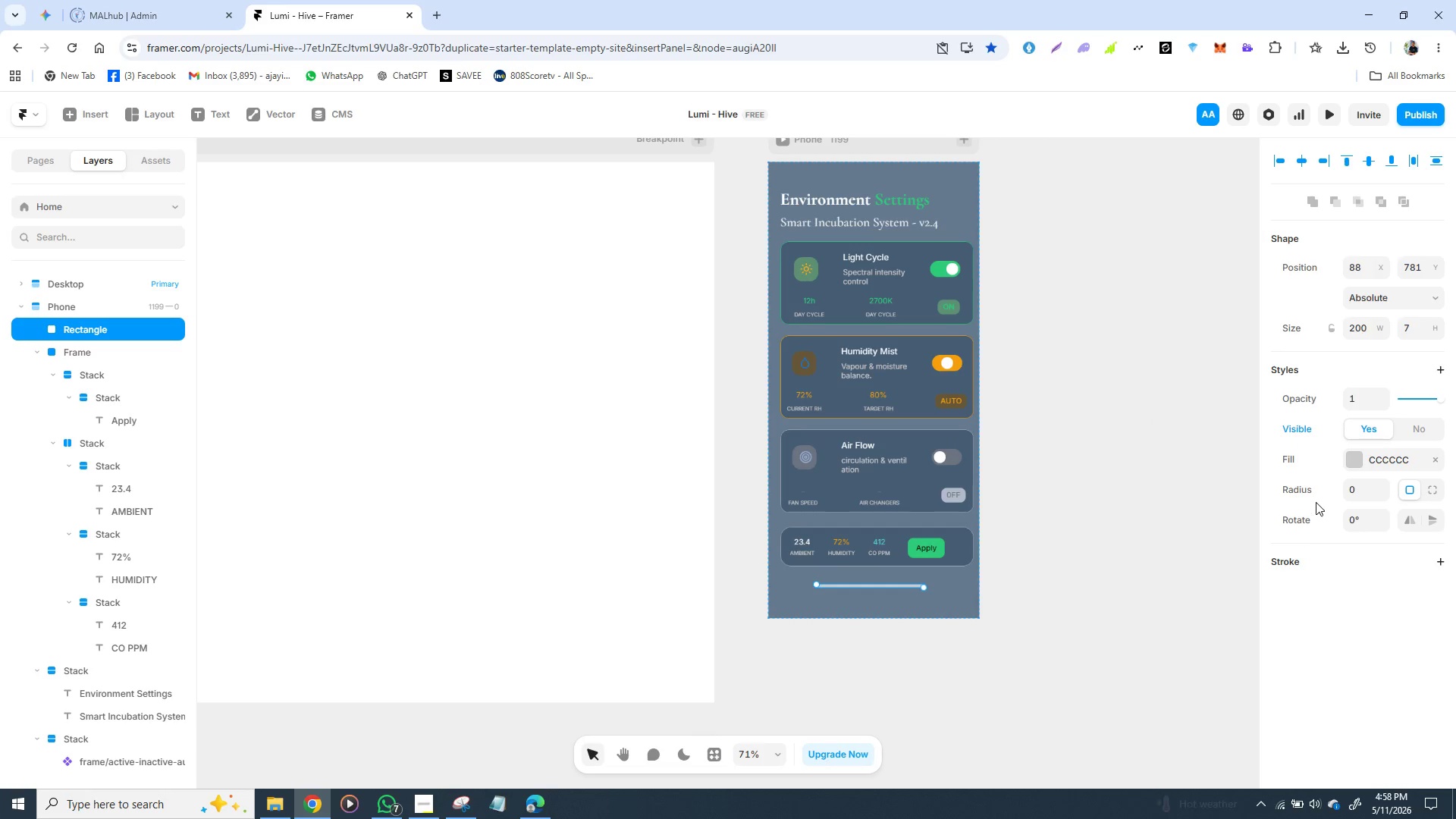 
left_click([1359, 496])
 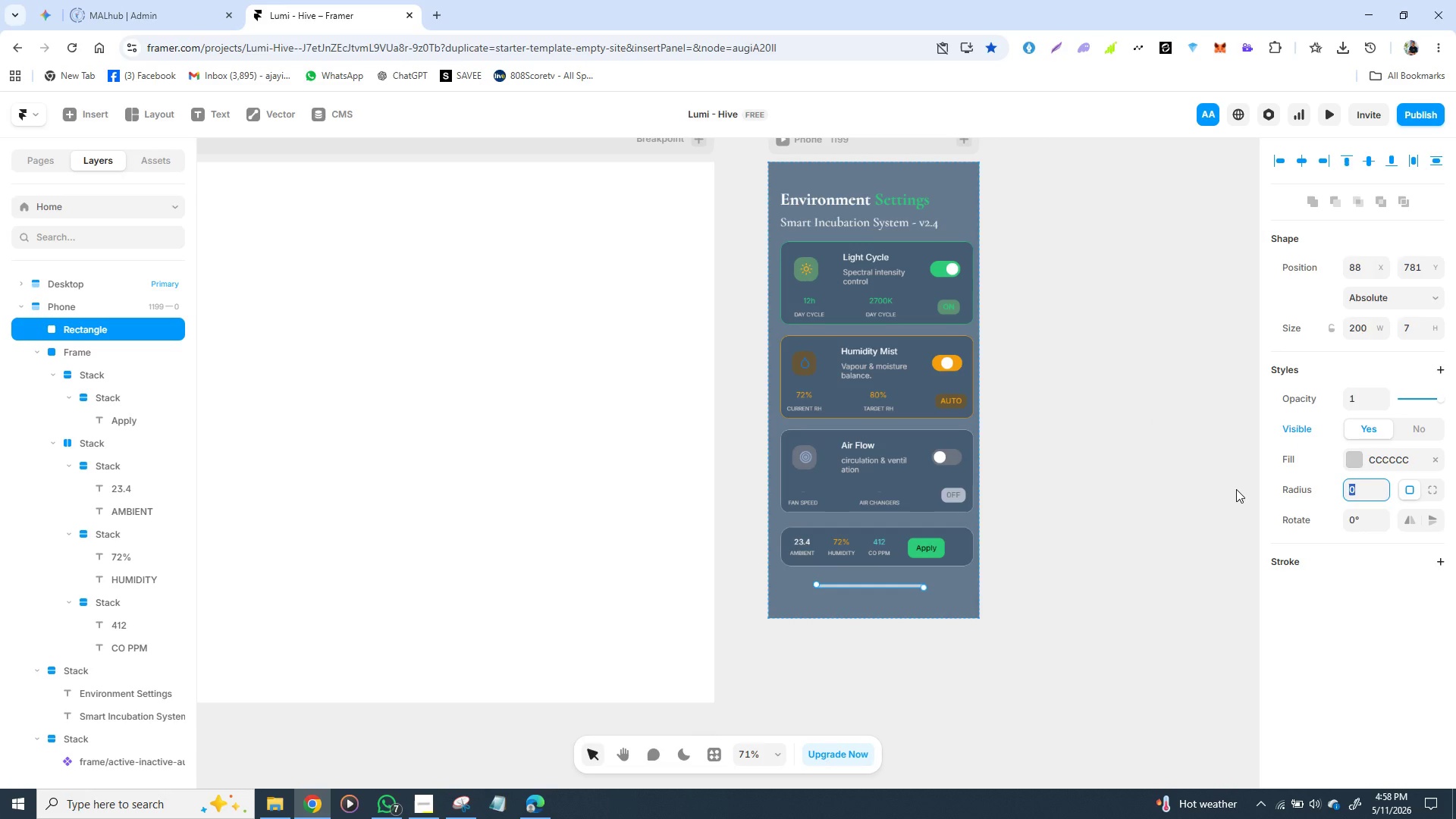 
type(20)
 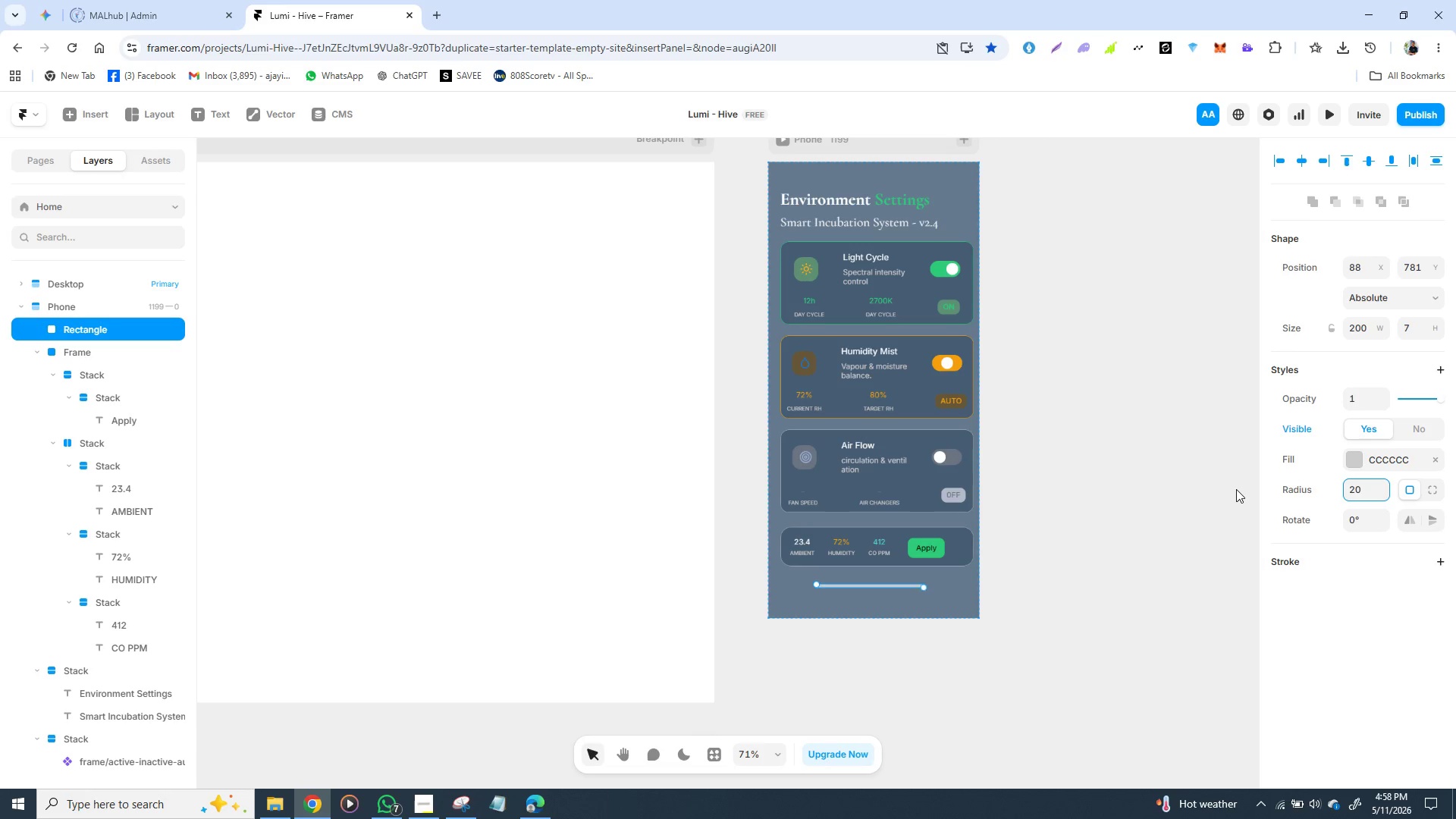 
key(Enter)
 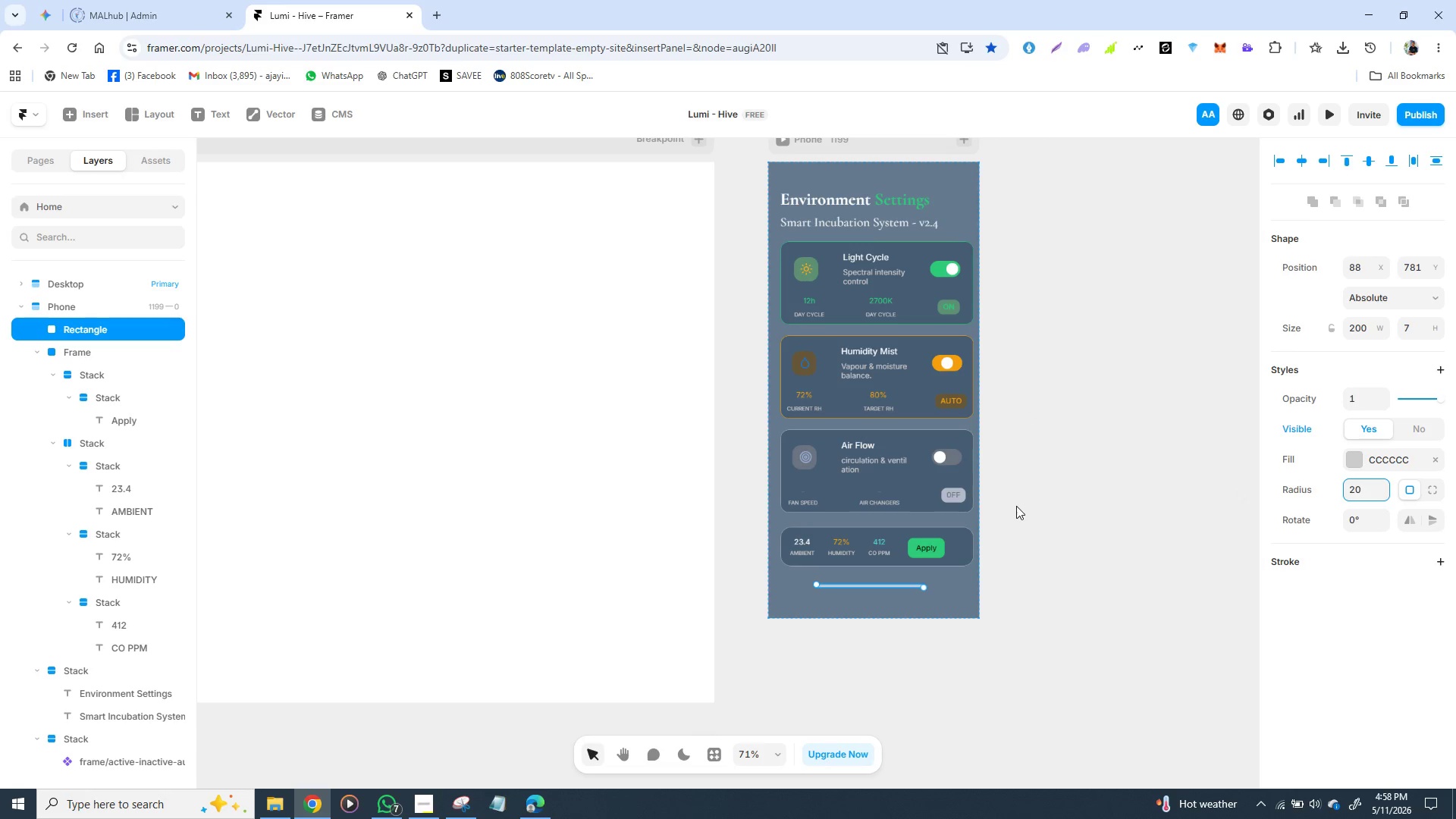 
left_click([1065, 542])
 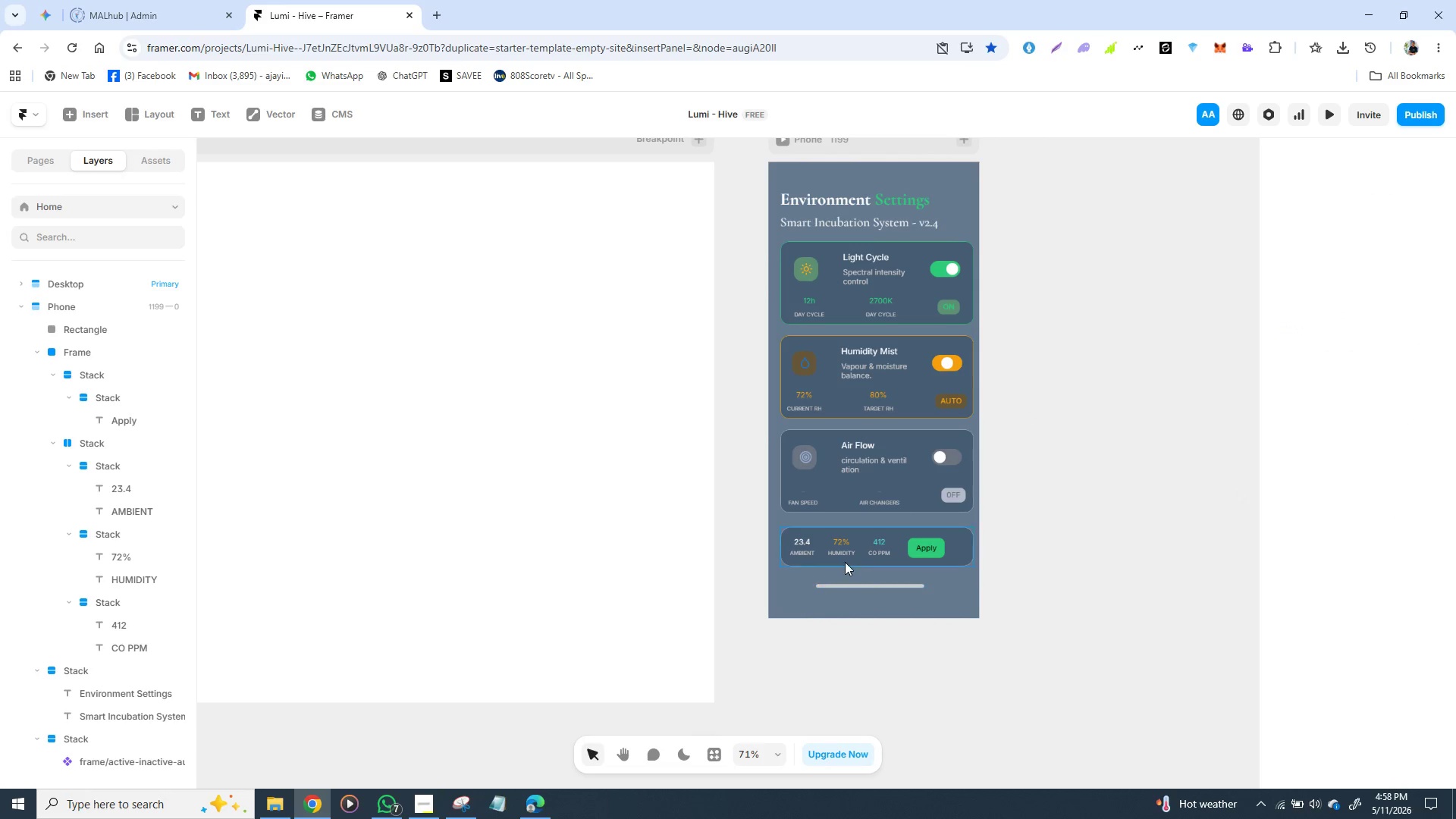 
left_click([845, 562])
 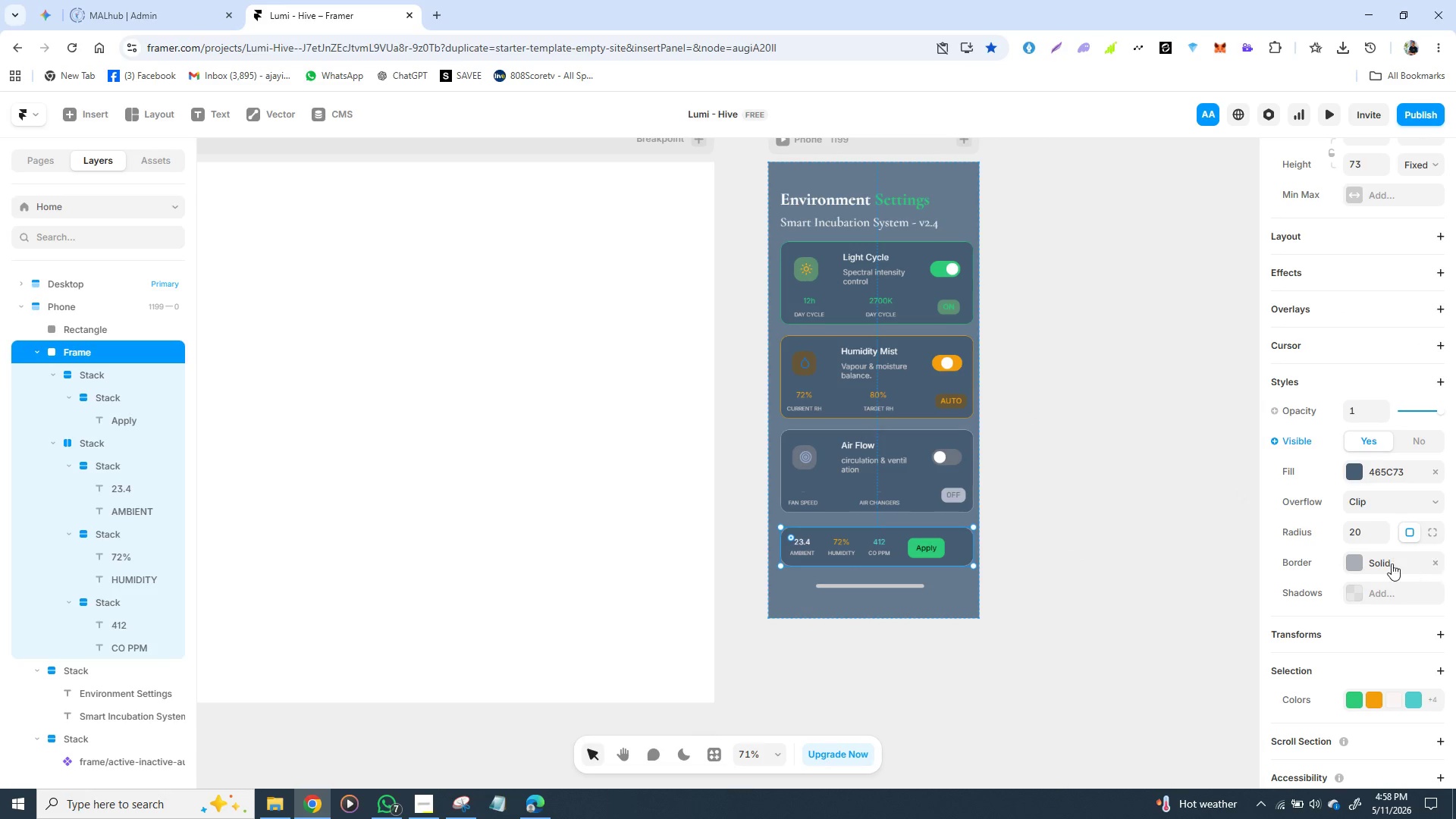 
scroll: coordinate [1385, 563], scroll_direction: down, amount: 2.0
 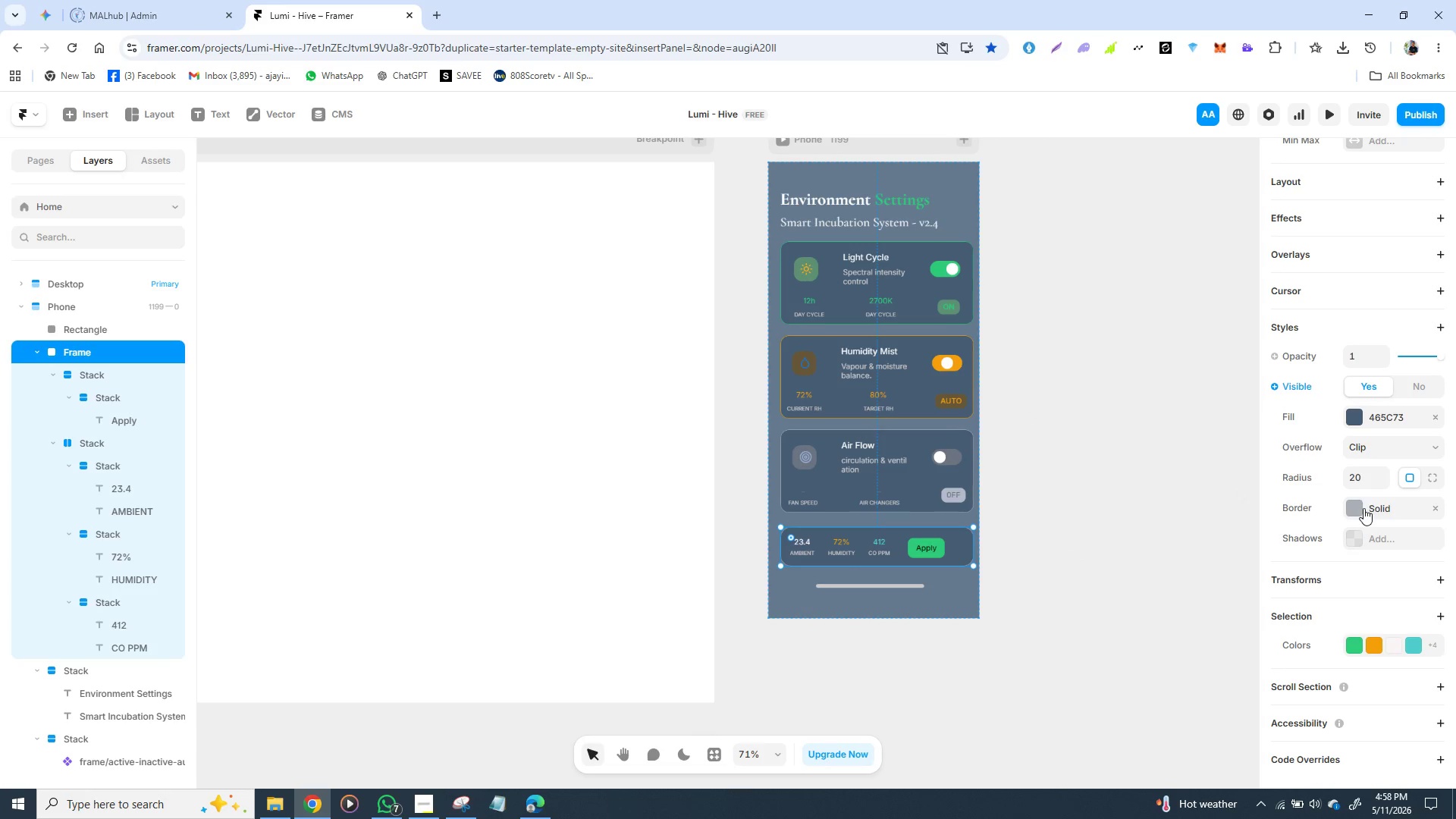 
left_click([1349, 510])
 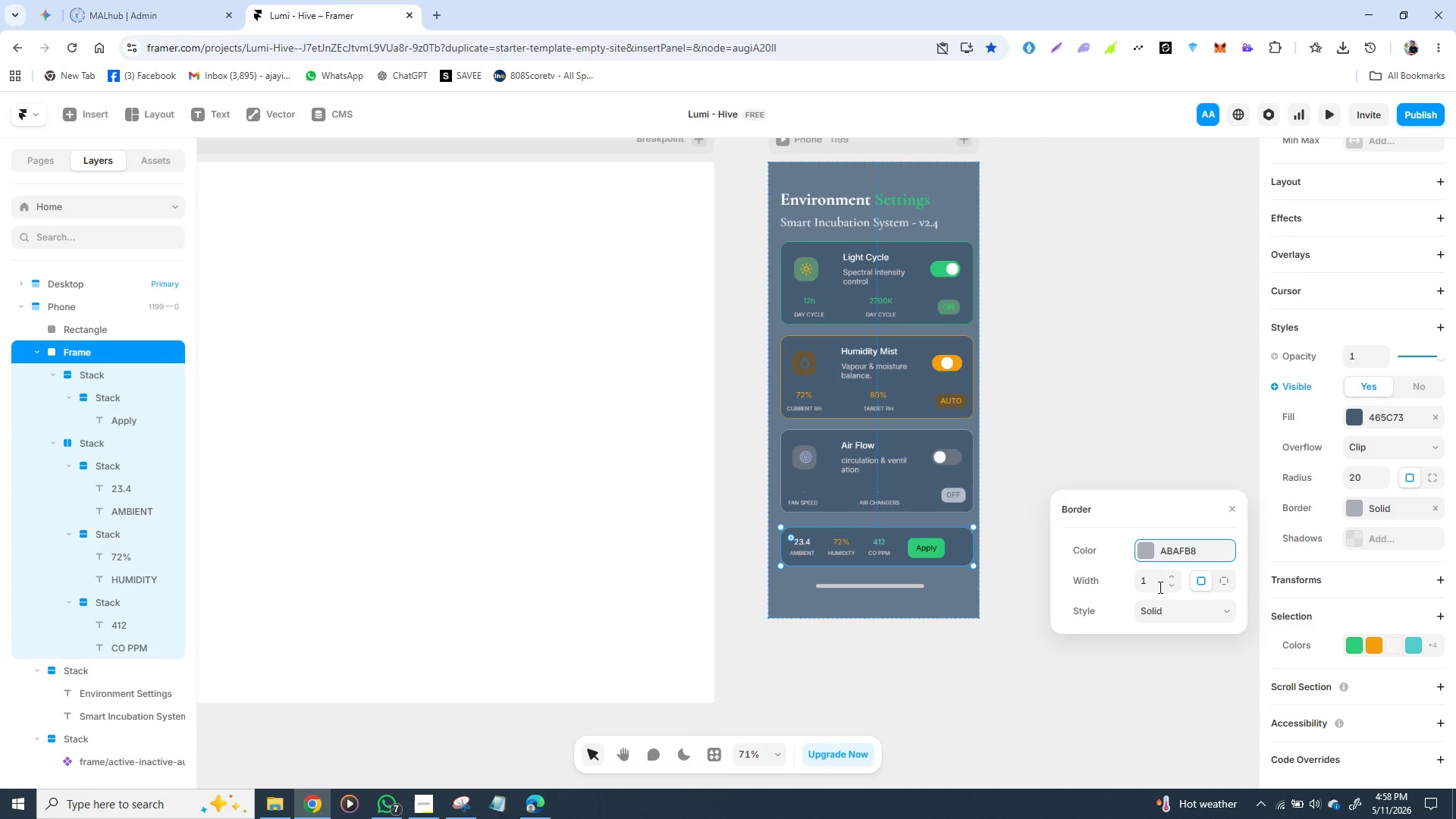 
wait(5.16)
 